 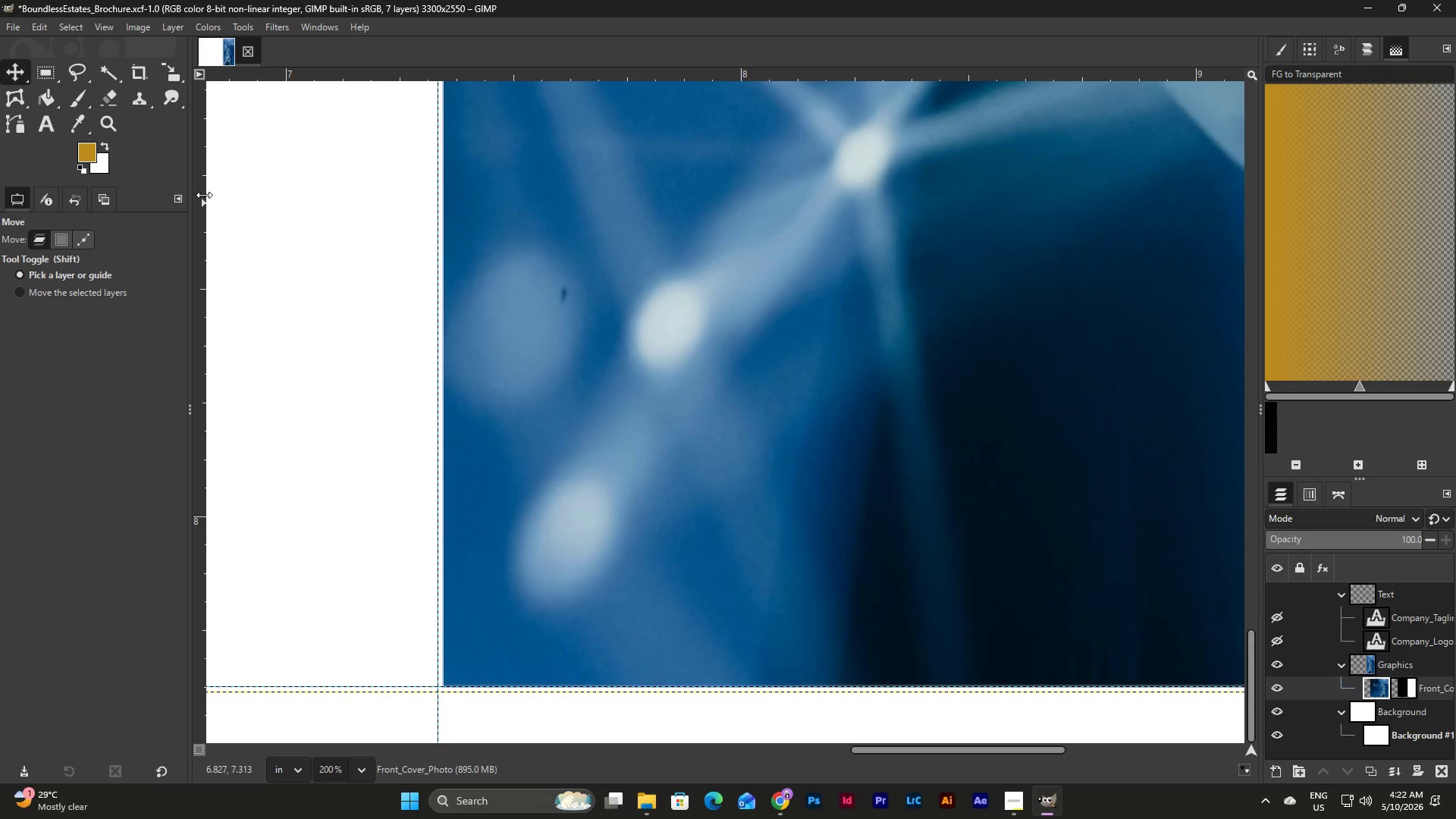 
left_click_drag(start_coordinate=[519, 419], to_coordinate=[514, 418])
 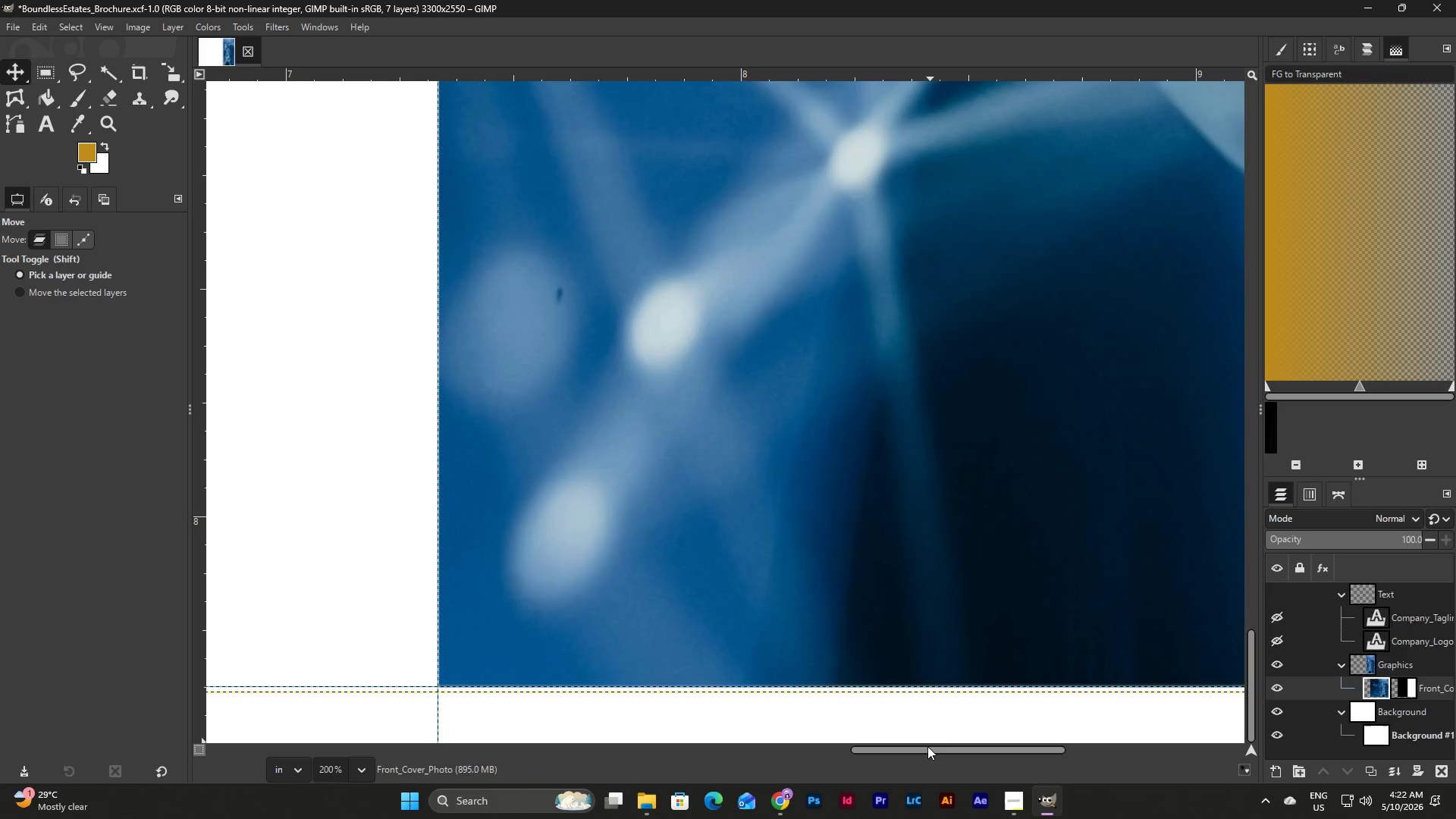 
left_click_drag(start_coordinate=[930, 748], to_coordinate=[1193, 758])
 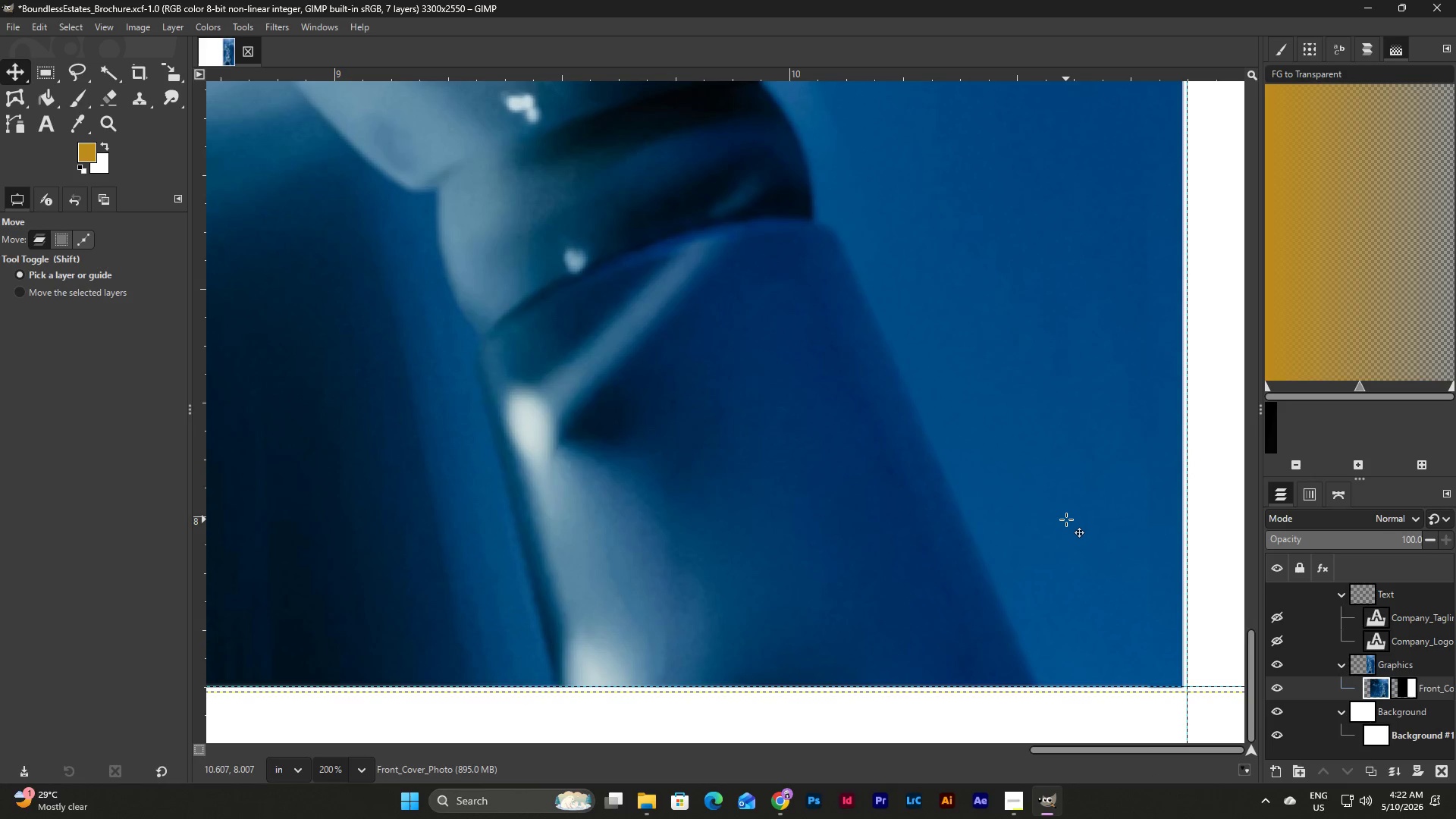 
hold_key(key=ControlLeft, duration=0.31)
 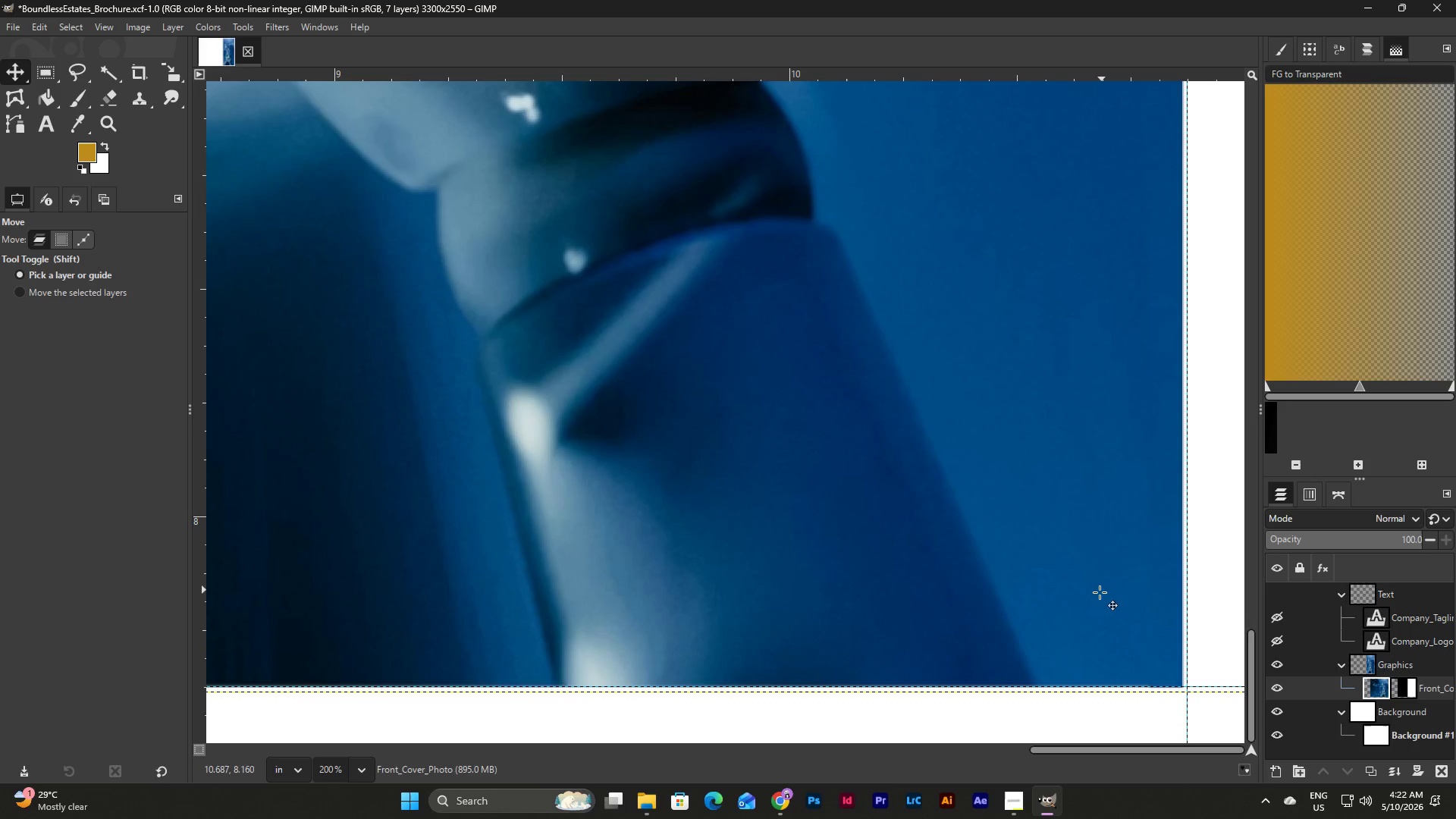 
key(Shift+S)
 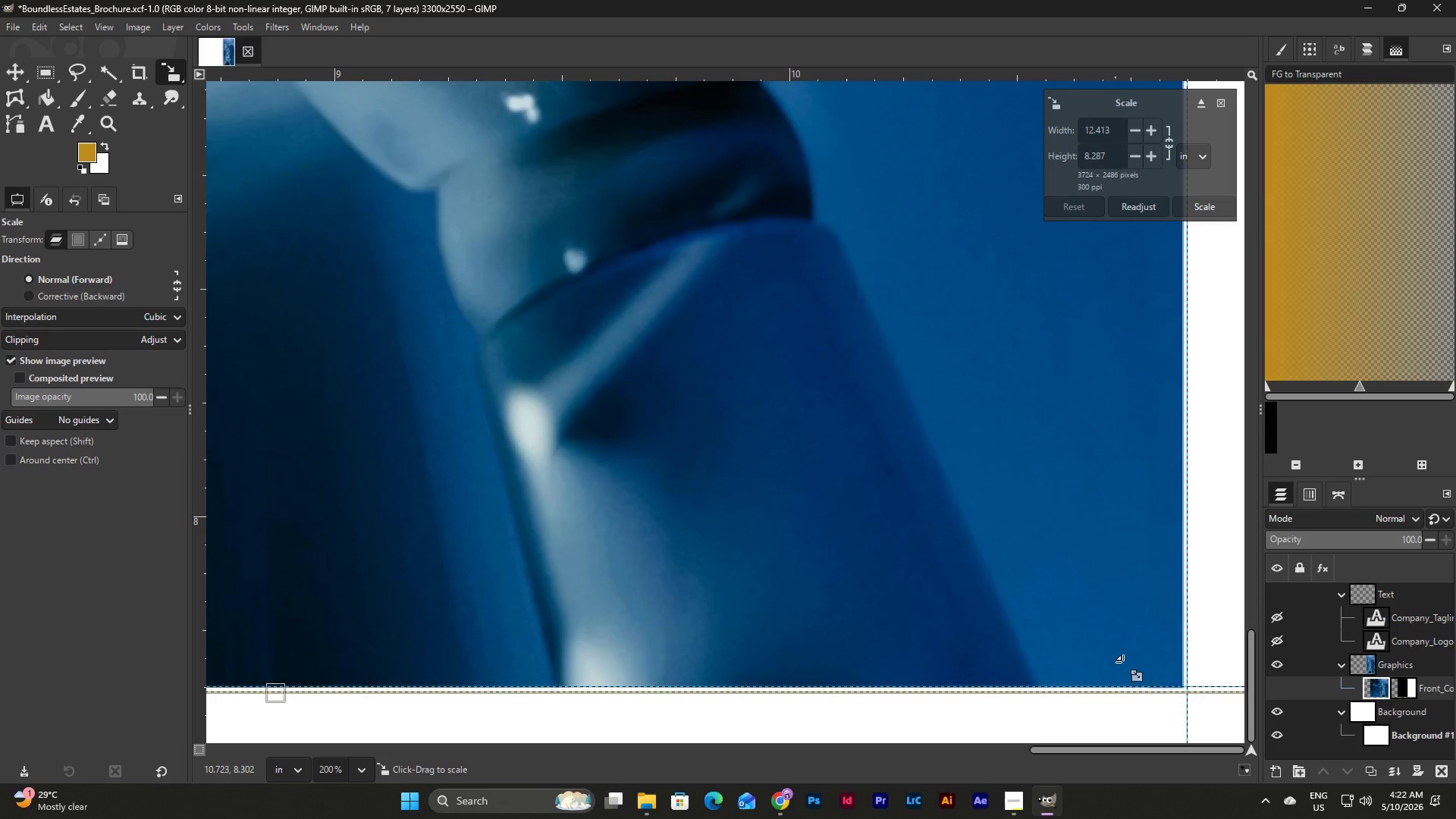 
scroll: coordinate [1152, 638], scroll_direction: up, amount: 49.0
 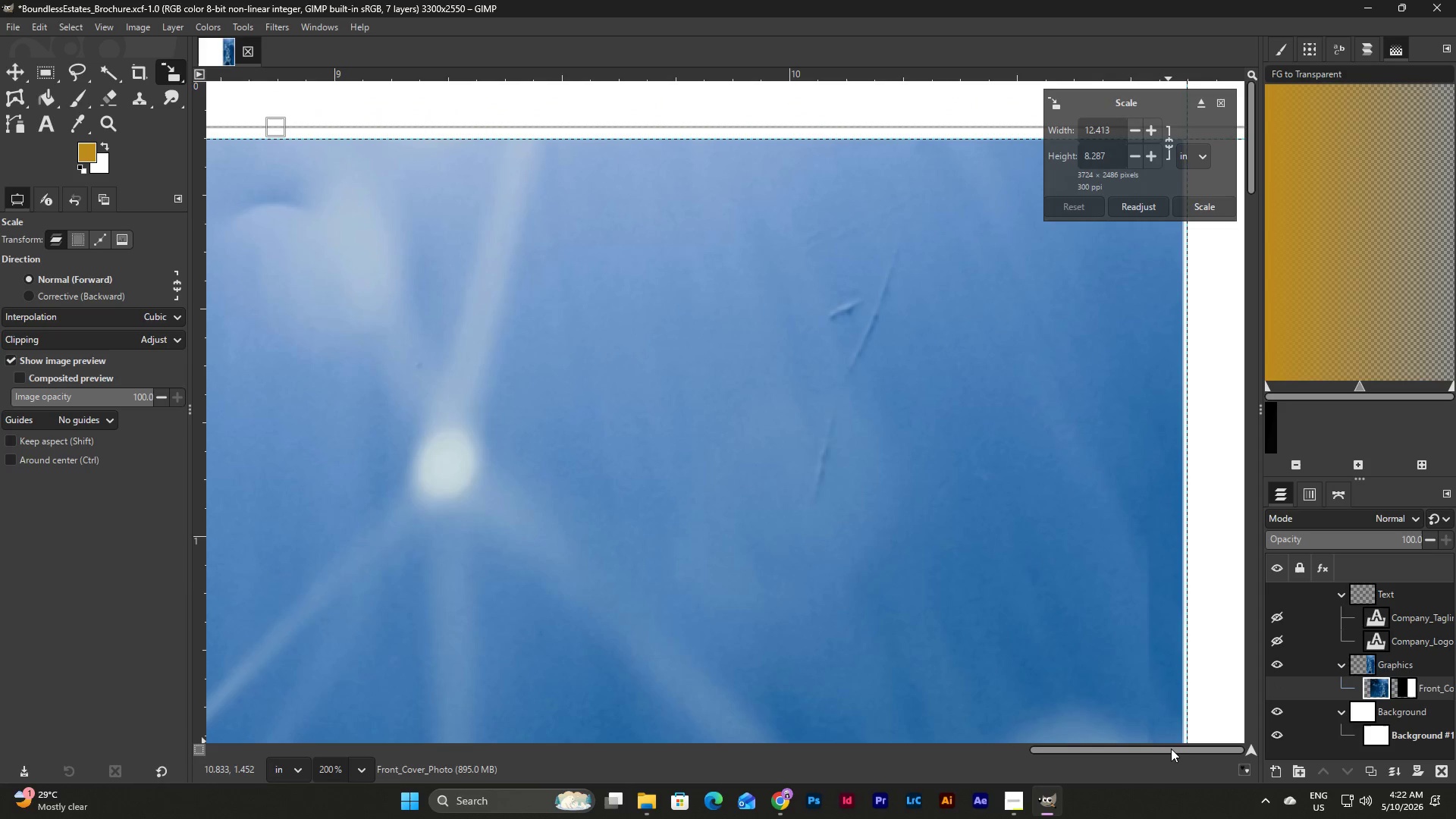 
left_click_drag(start_coordinate=[1172, 752], to_coordinate=[1194, 752])
 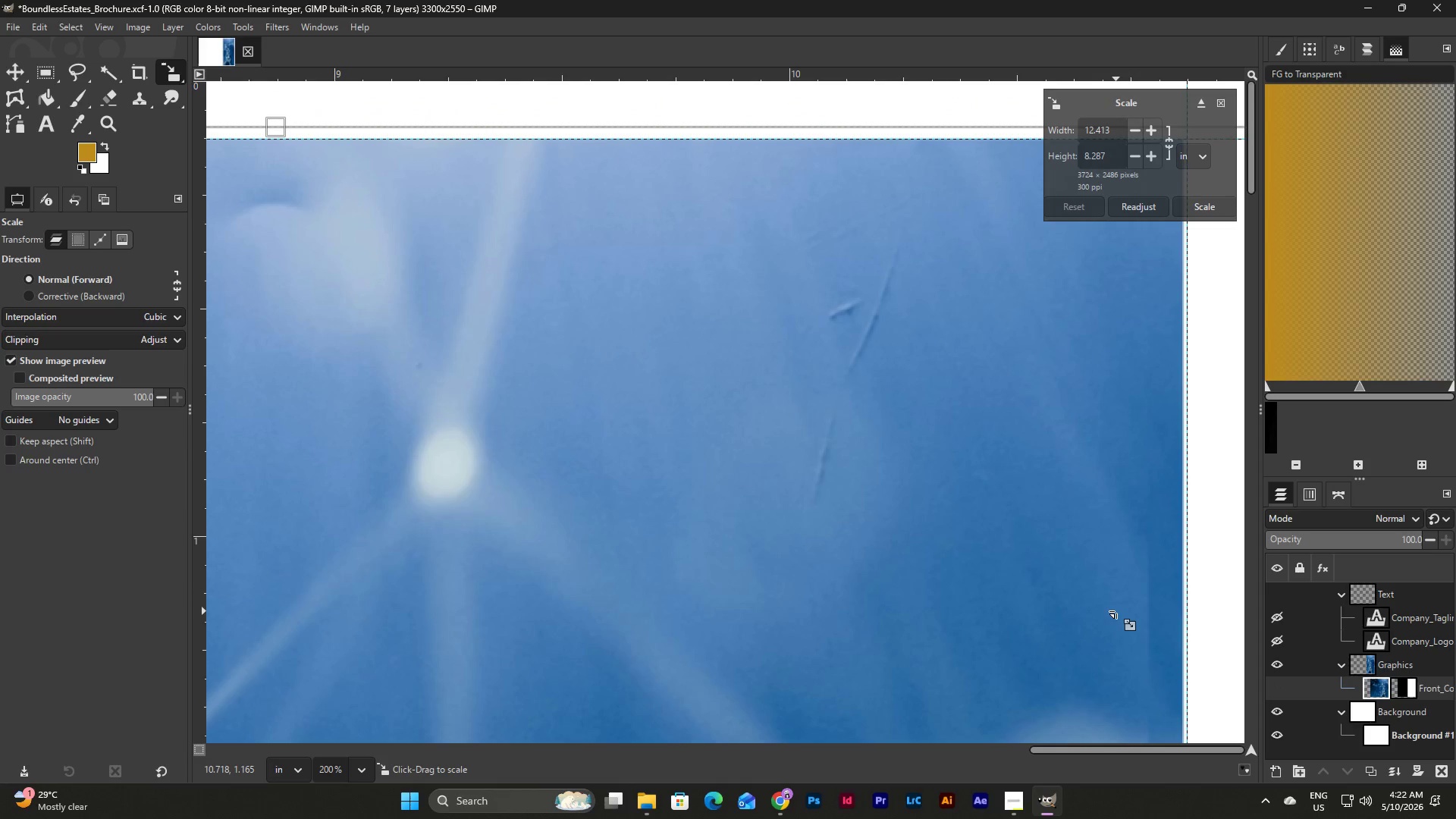 
scroll: coordinate [1191, 596], scroll_direction: down, amount: 37.0
 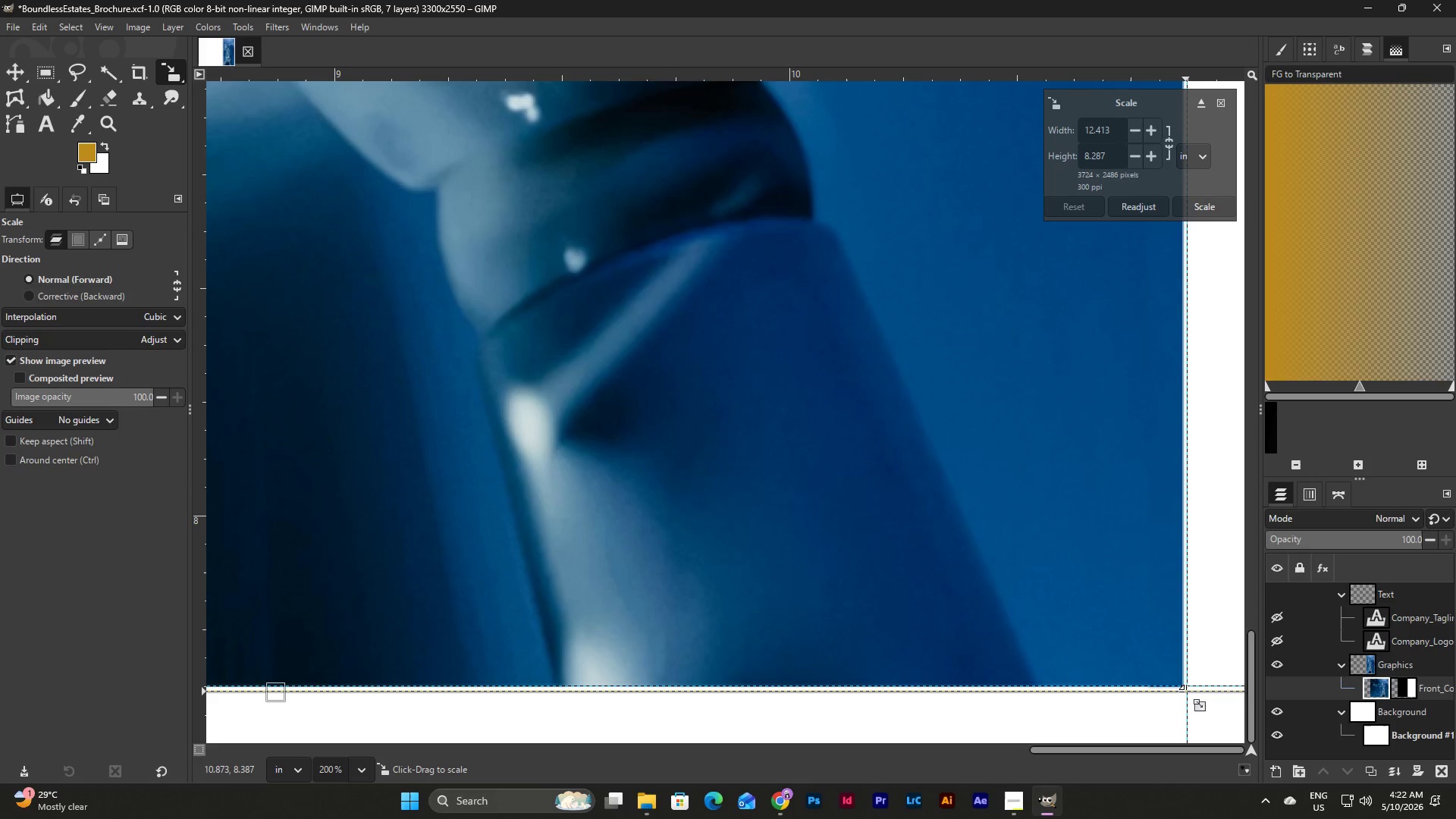 
left_click_drag(start_coordinate=[1186, 689], to_coordinate=[1195, 686])
 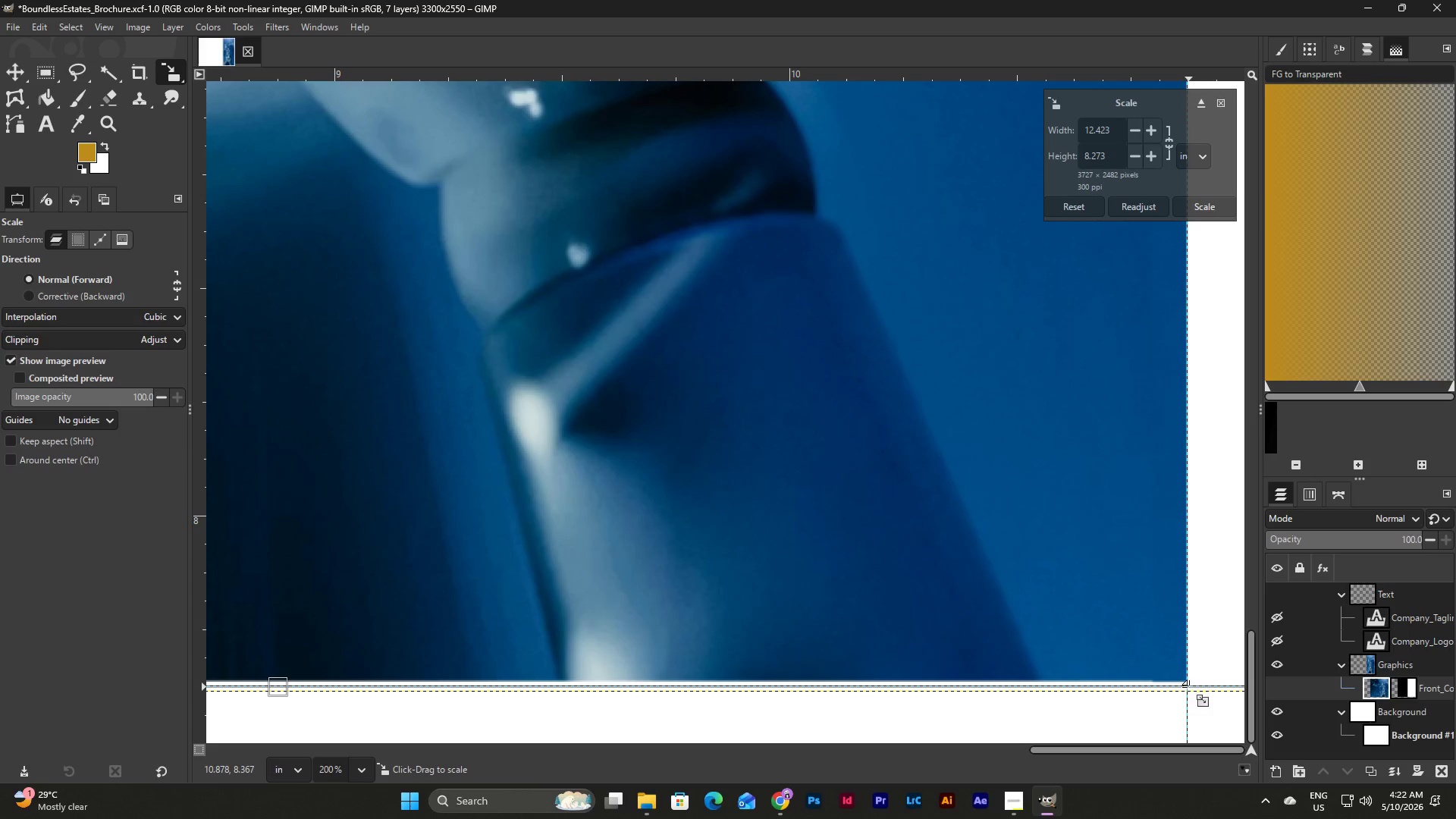 
wait(6.48)
 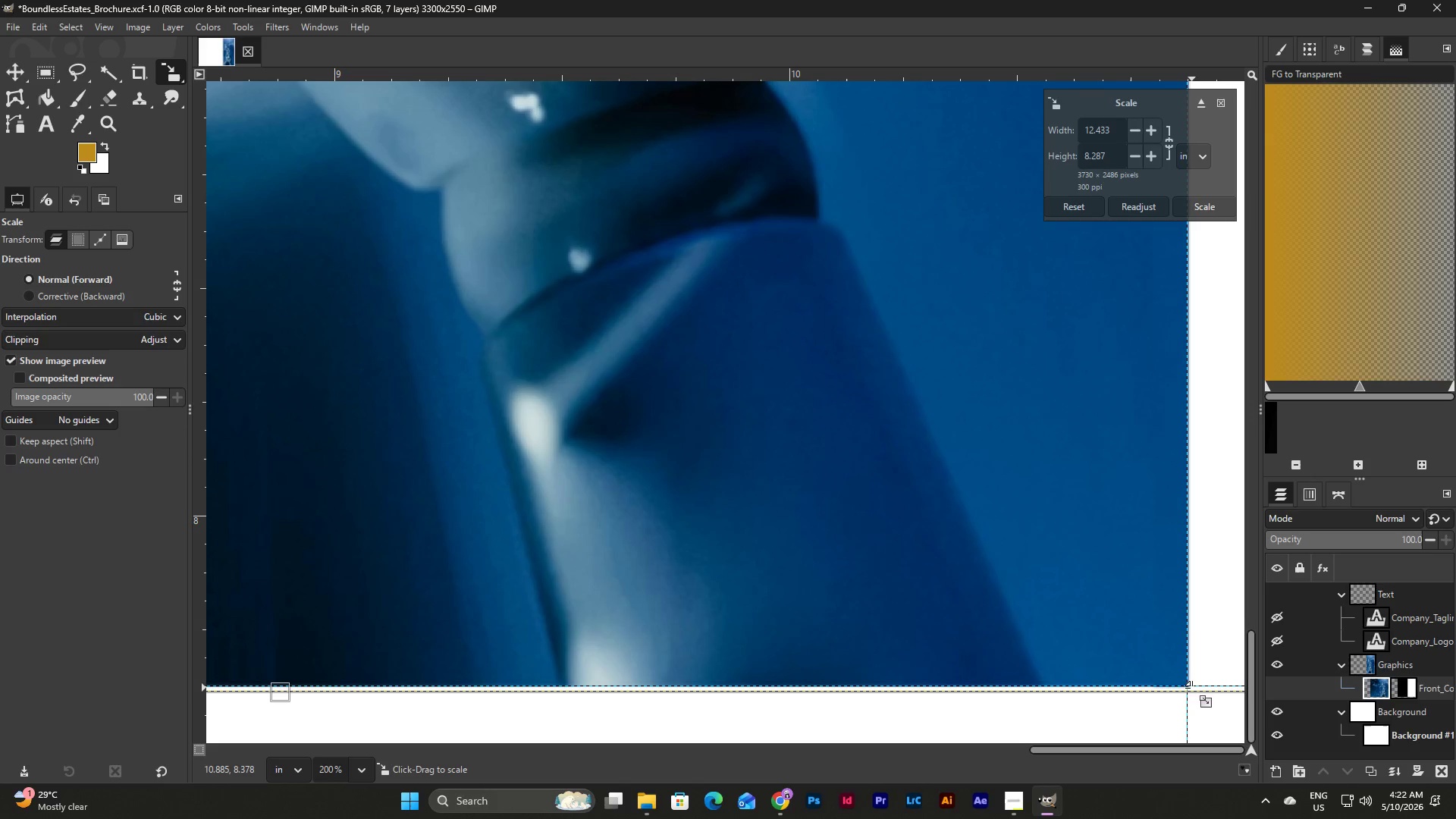 
key(Control+Z)
 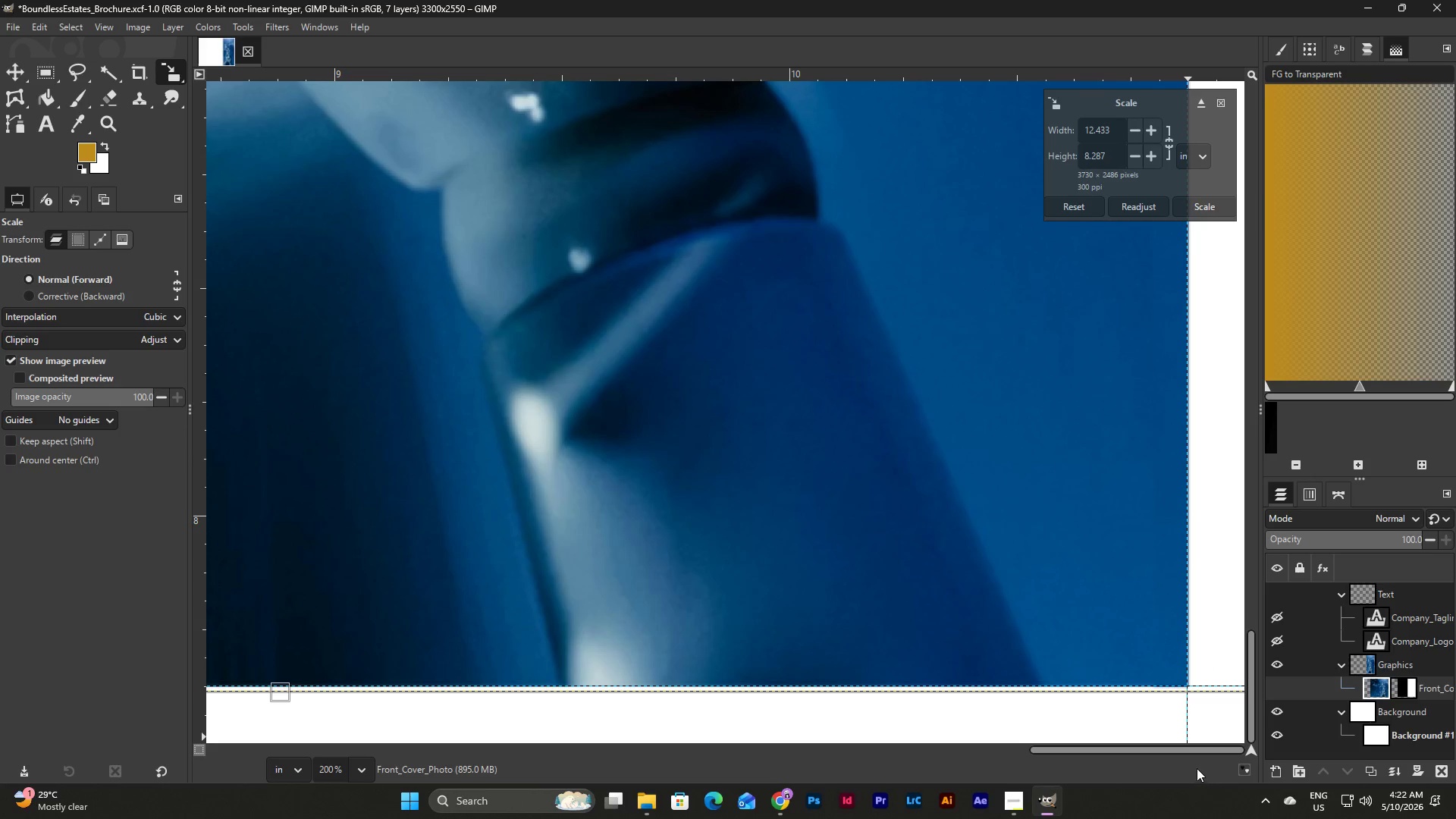 
left_click_drag(start_coordinate=[1190, 751], to_coordinate=[993, 764])
 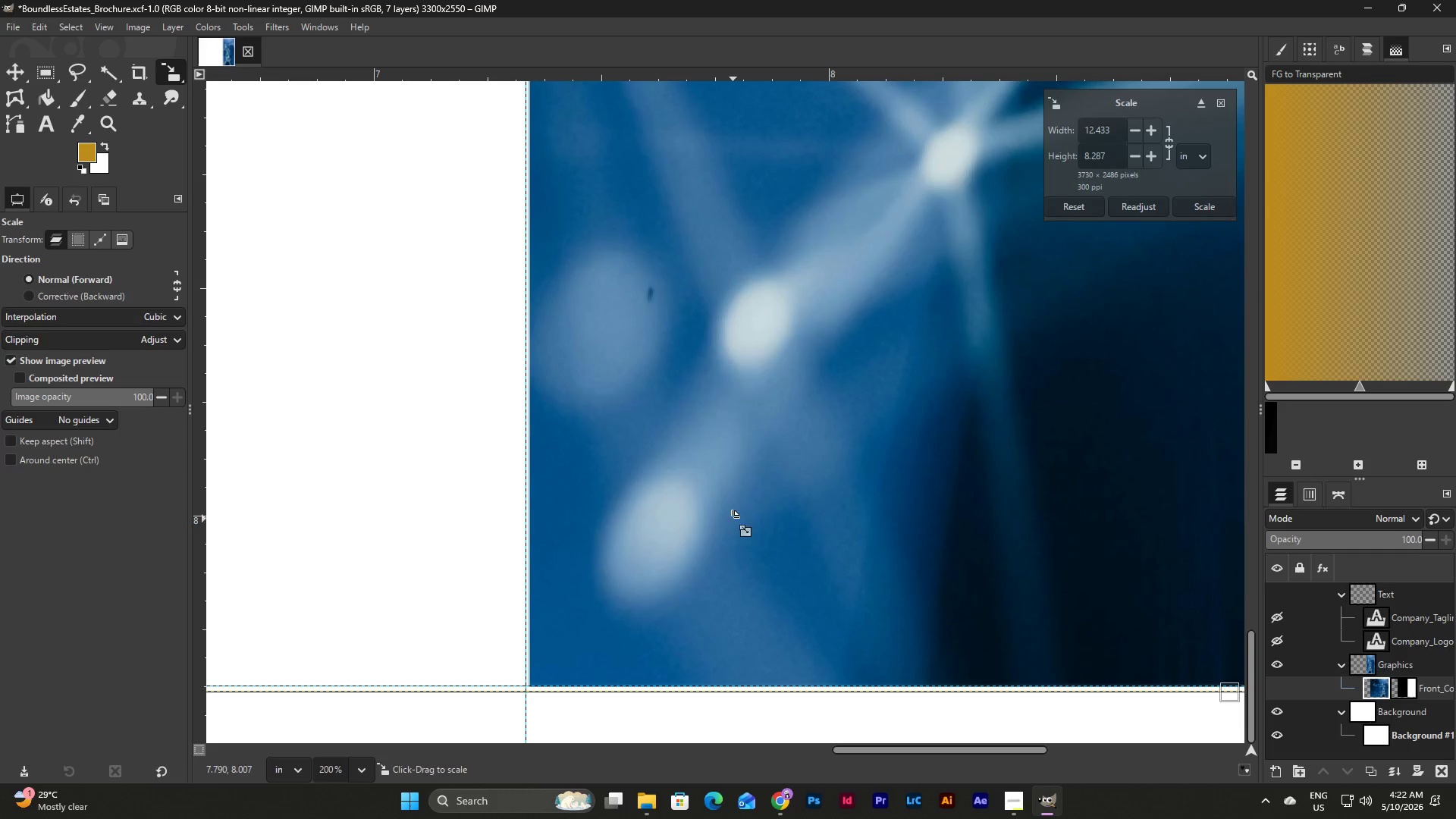 
scroll: coordinate [731, 516], scroll_direction: down, amount: 2.0
 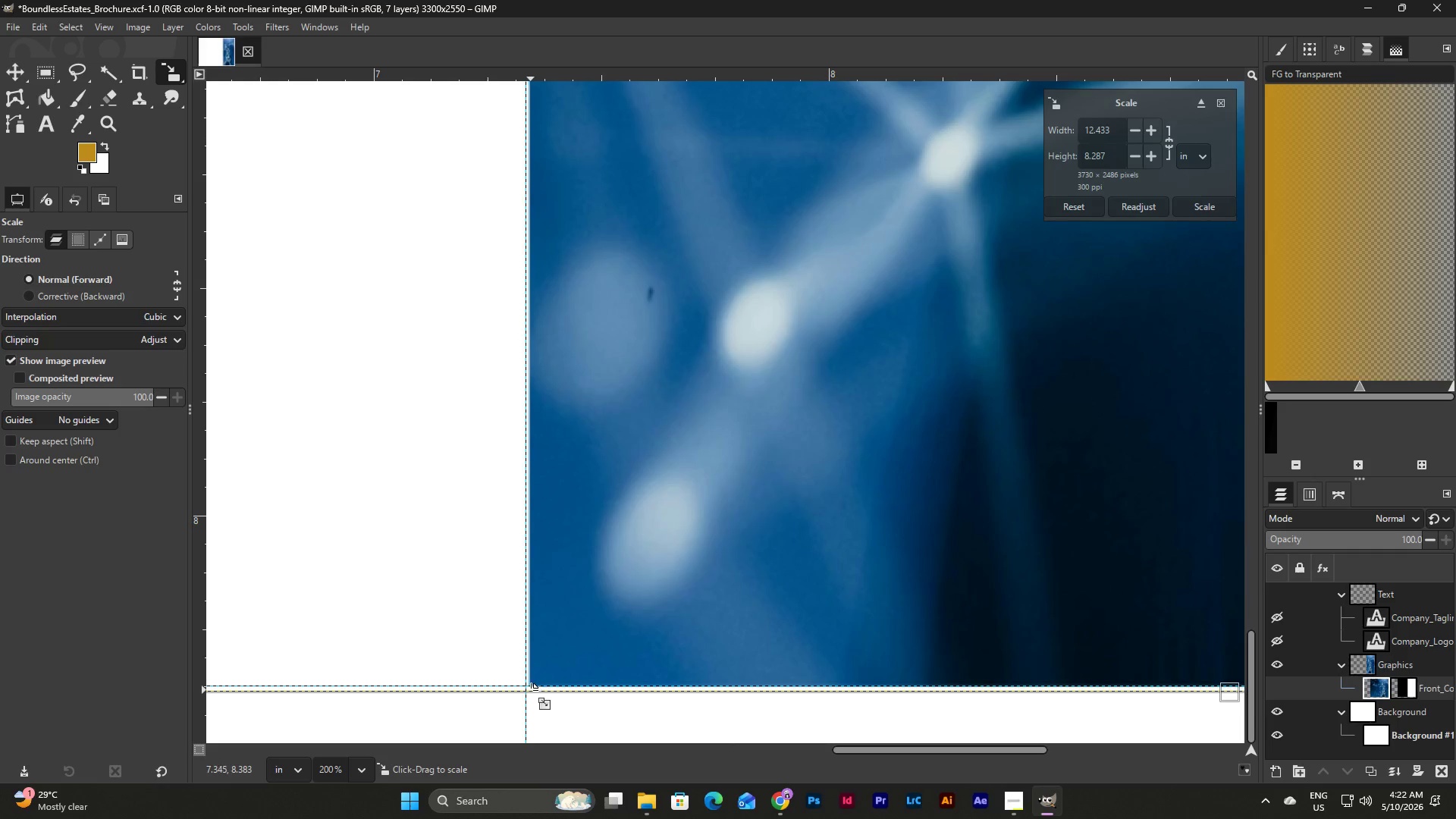 
left_click_drag(start_coordinate=[529, 690], to_coordinate=[525, 691])
 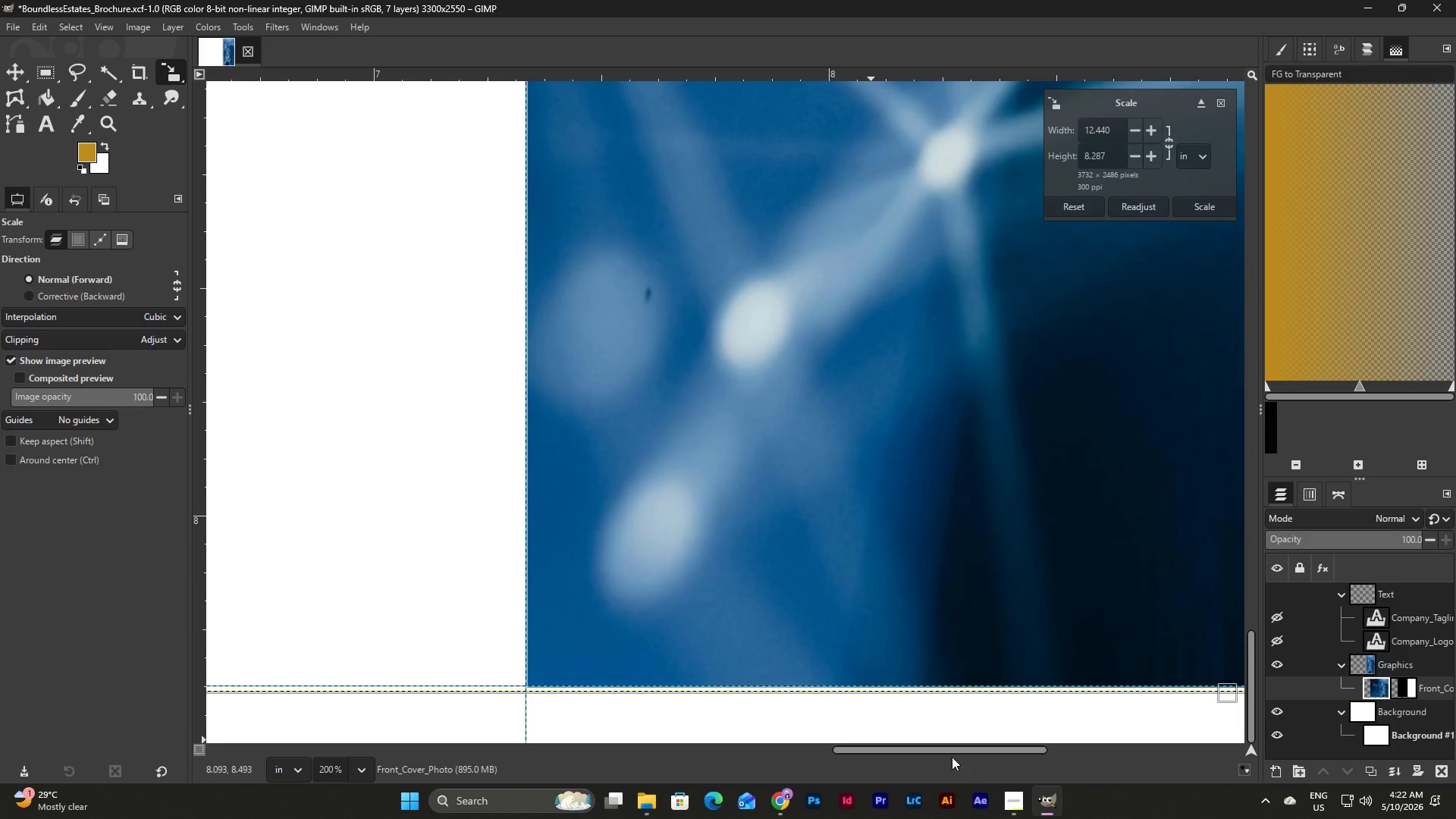 
left_click_drag(start_coordinate=[948, 750], to_coordinate=[1188, 739])
 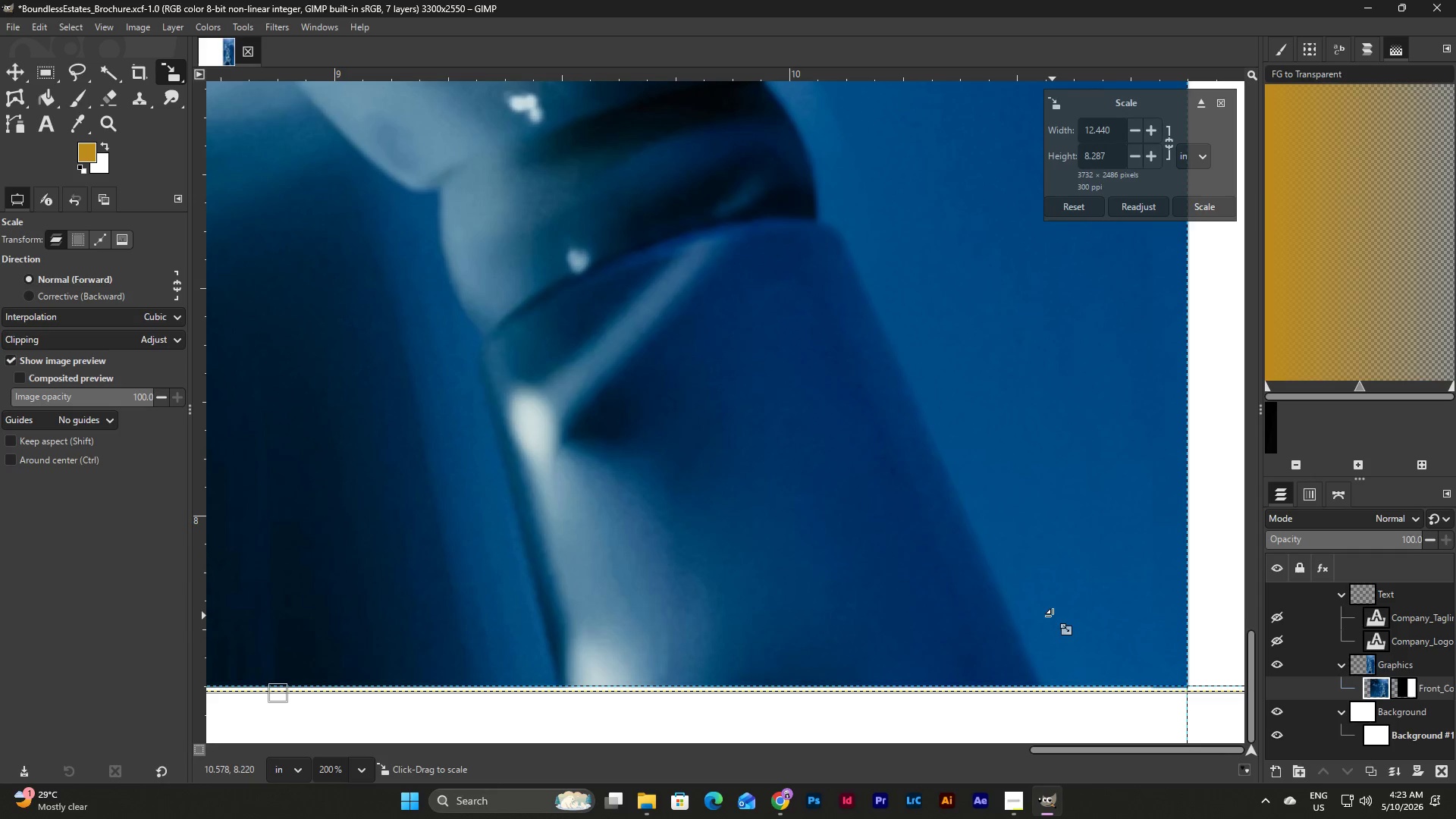 
scroll: coordinate [1053, 616], scroll_direction: up, amount: 54.0
 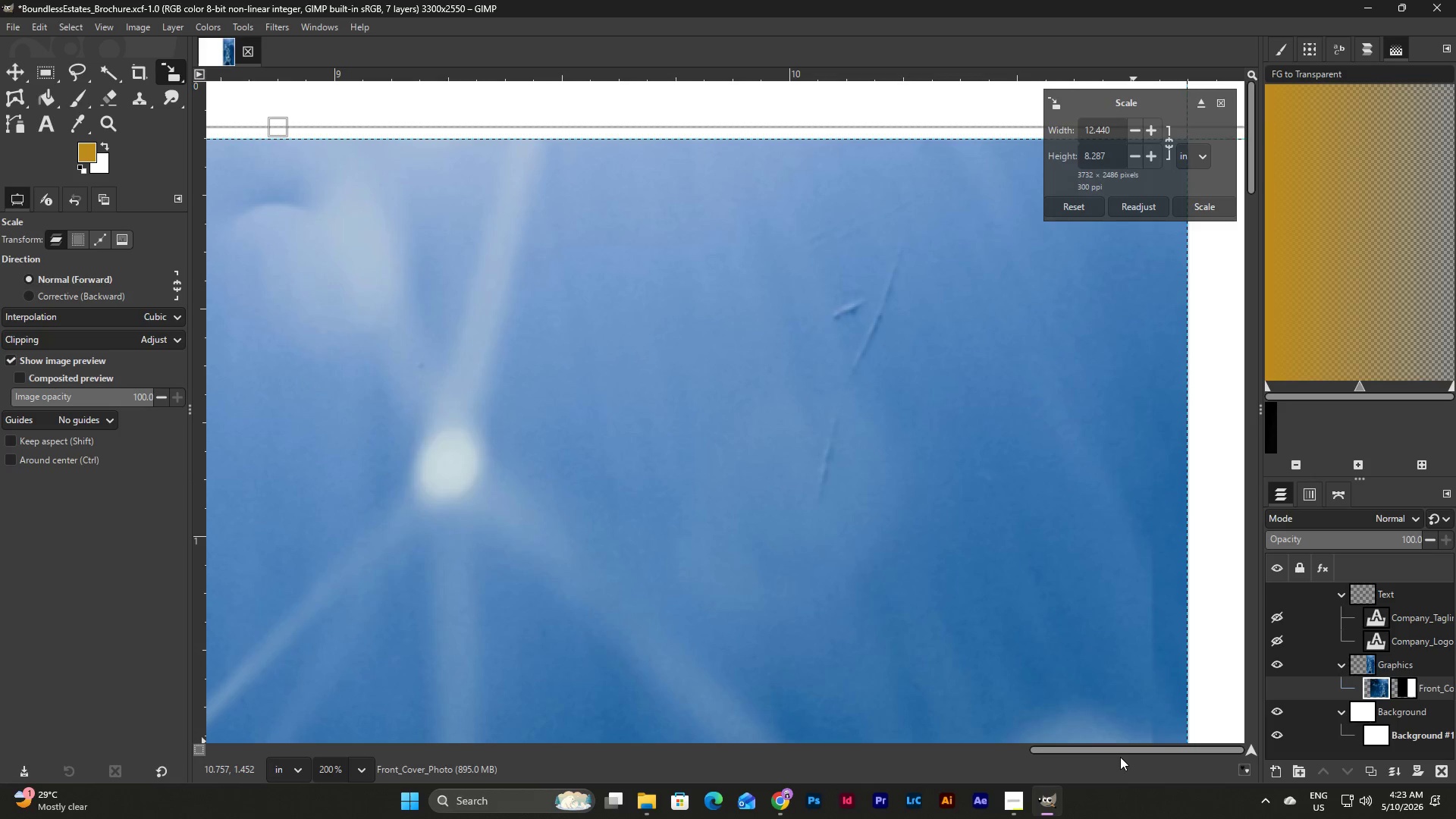 
left_click_drag(start_coordinate=[1118, 749], to_coordinate=[937, 748])
 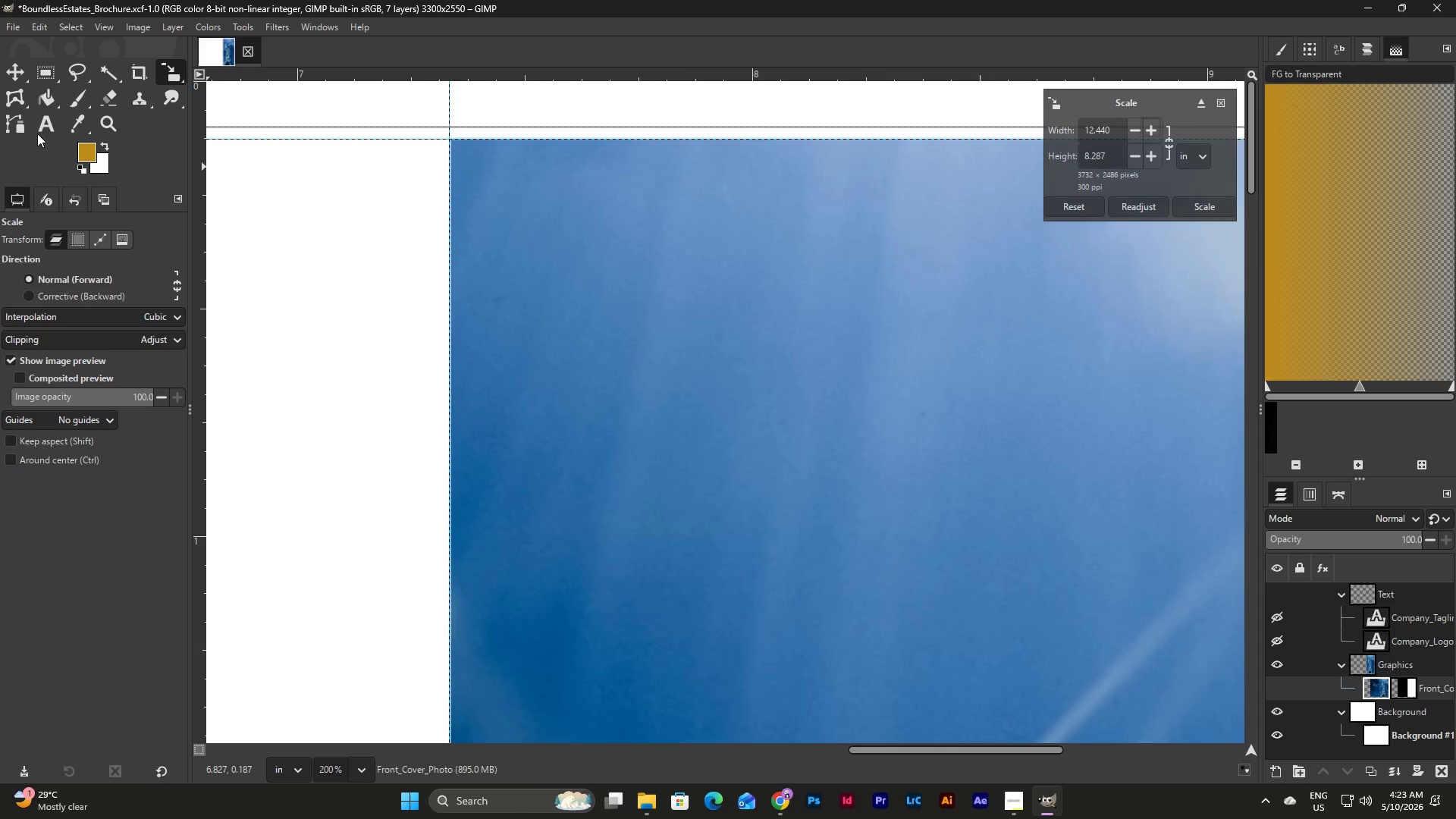 
left_click([17, 74])
 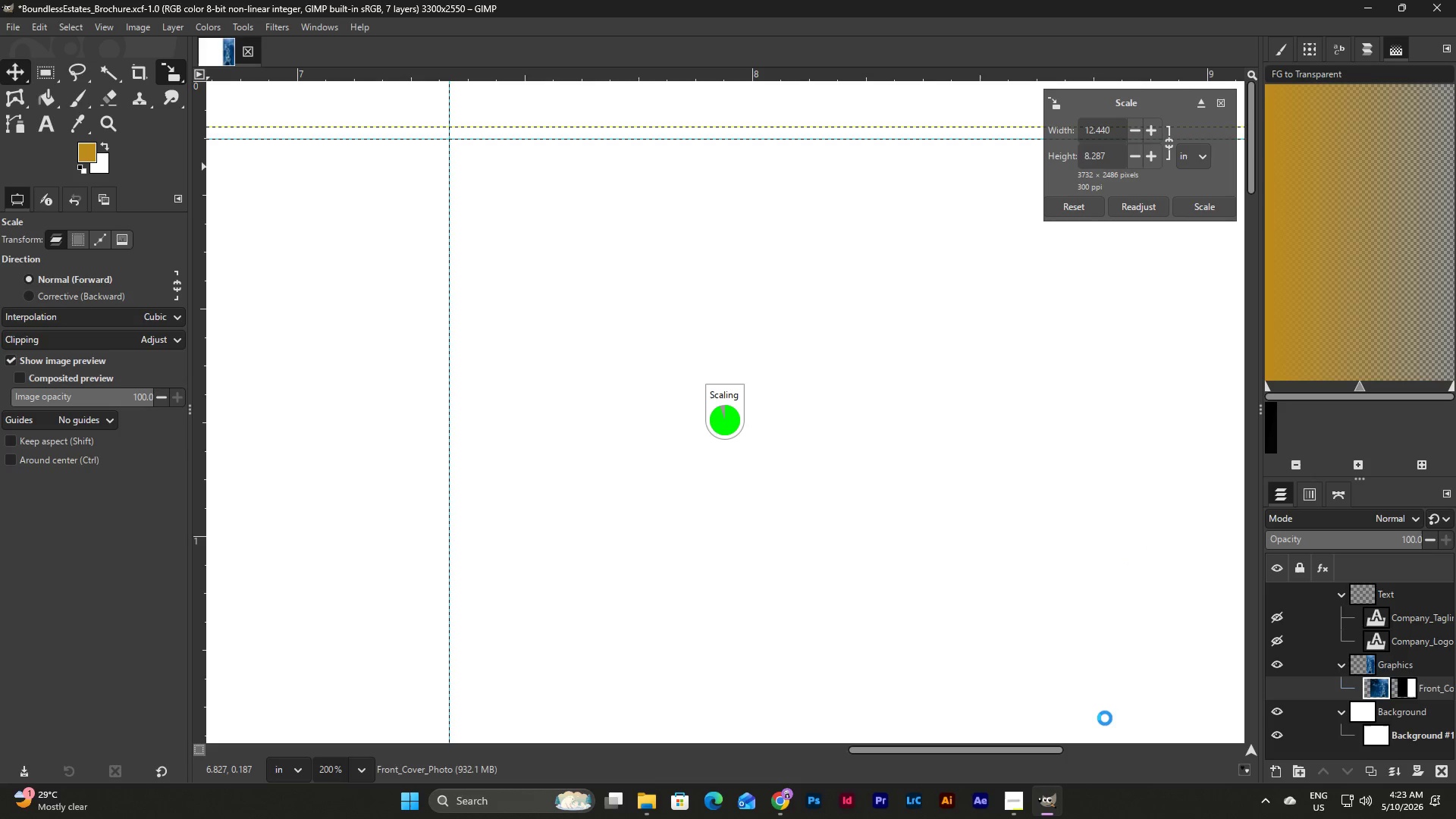 
wait(35.38)
 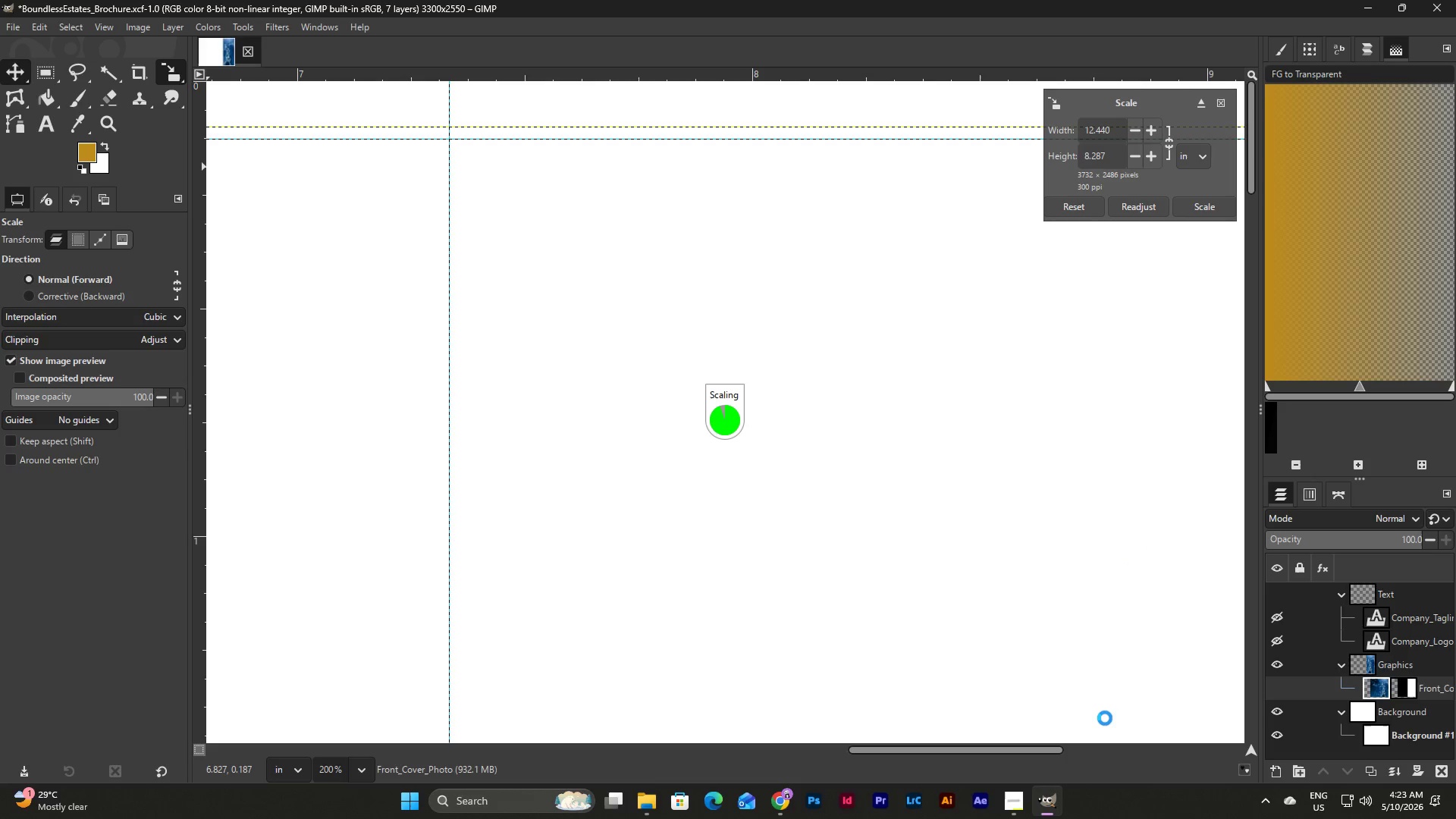 
left_click([1046, 811])
 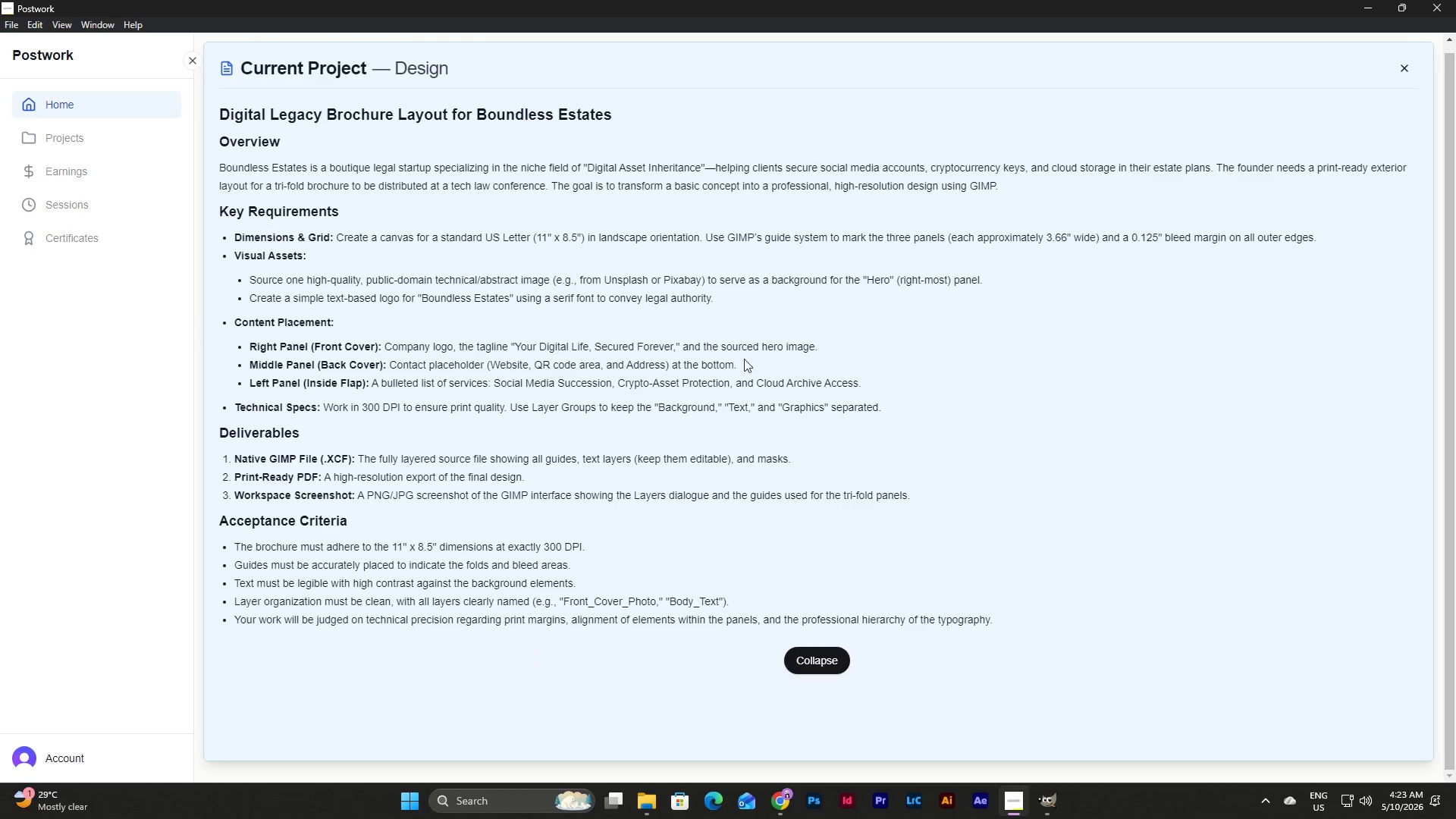 
wait(8.34)
 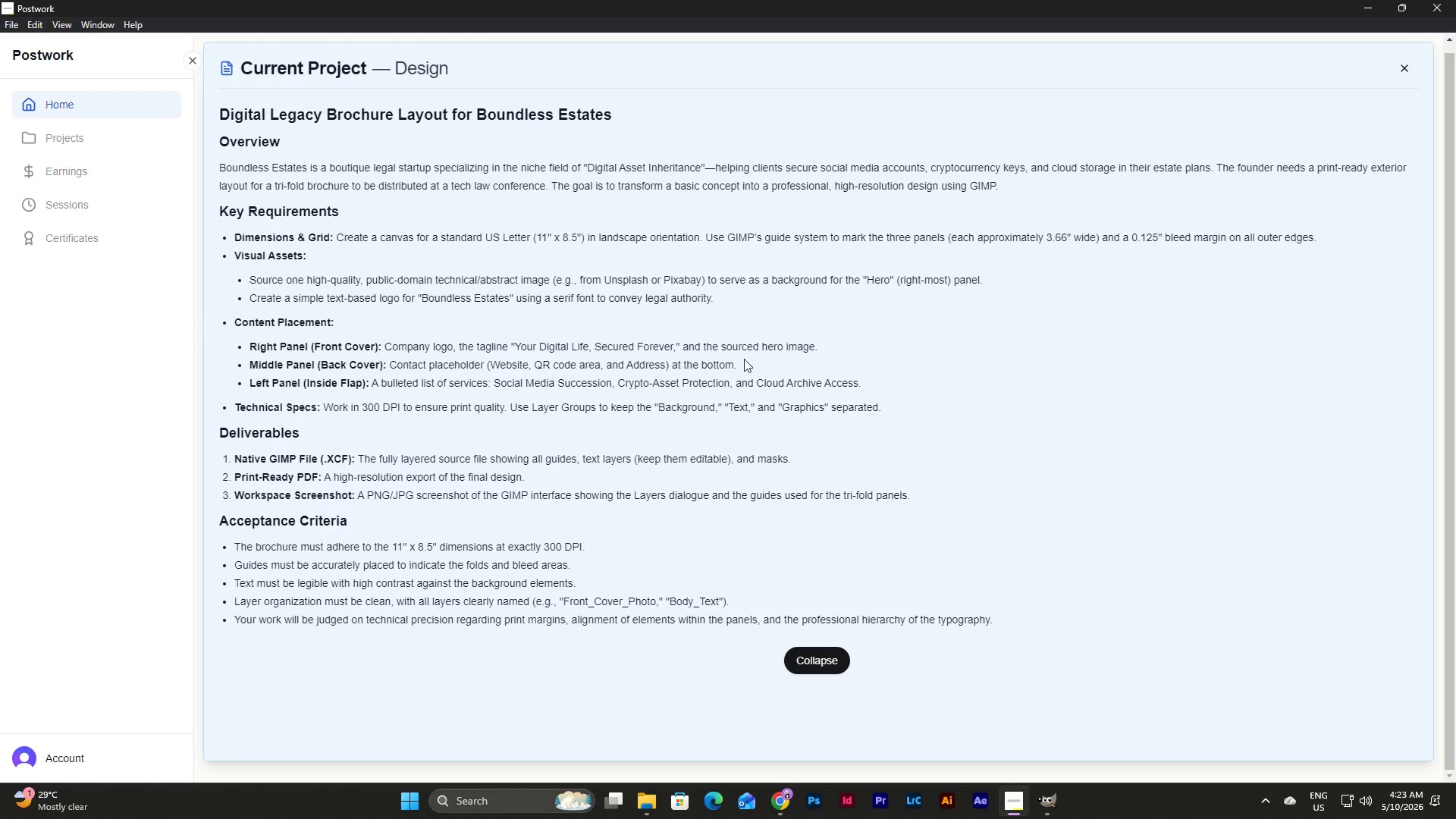 
scroll: coordinate [1098, 510], scroll_direction: down, amount: 17.0
 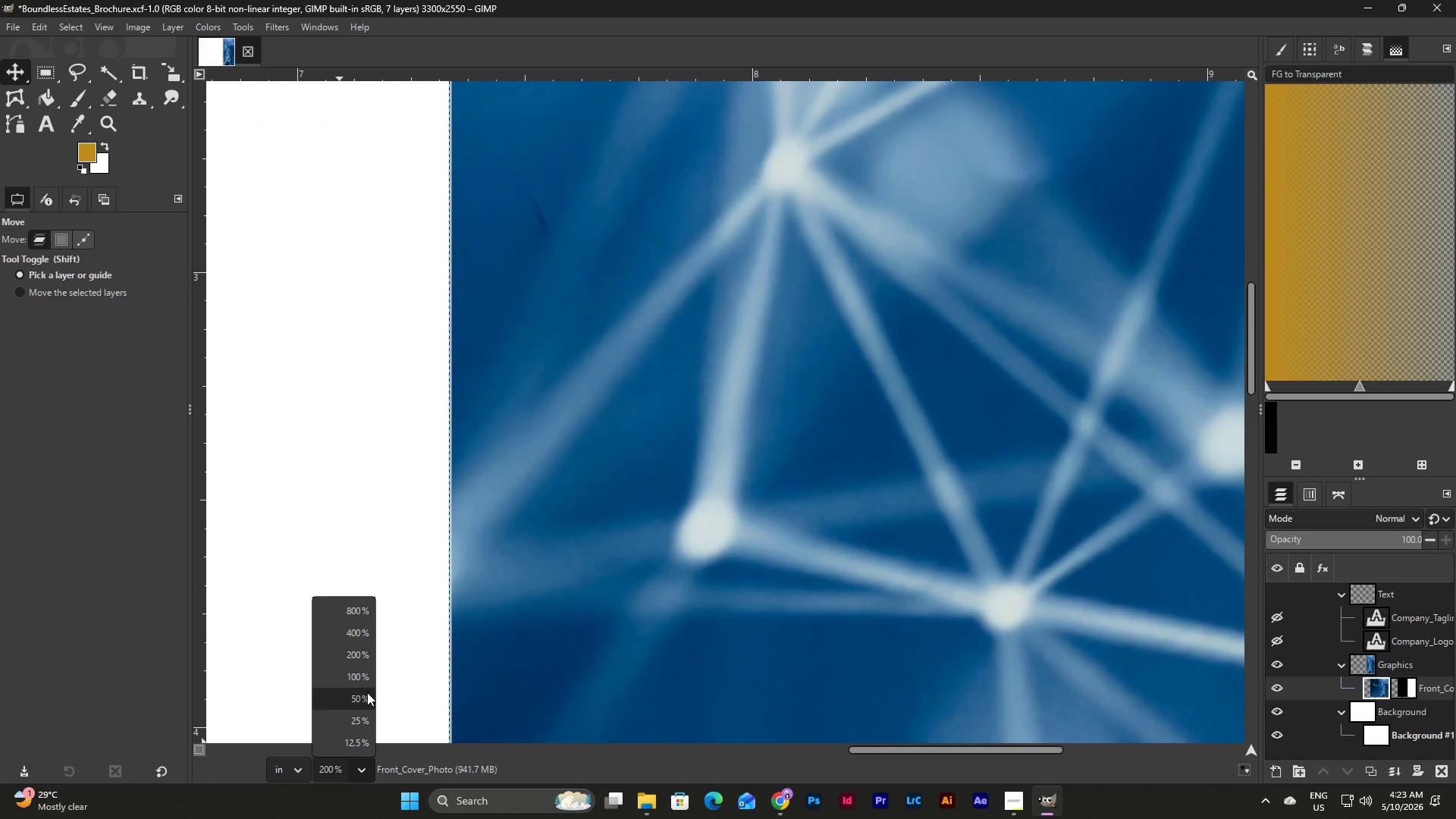 
left_click([363, 676])
 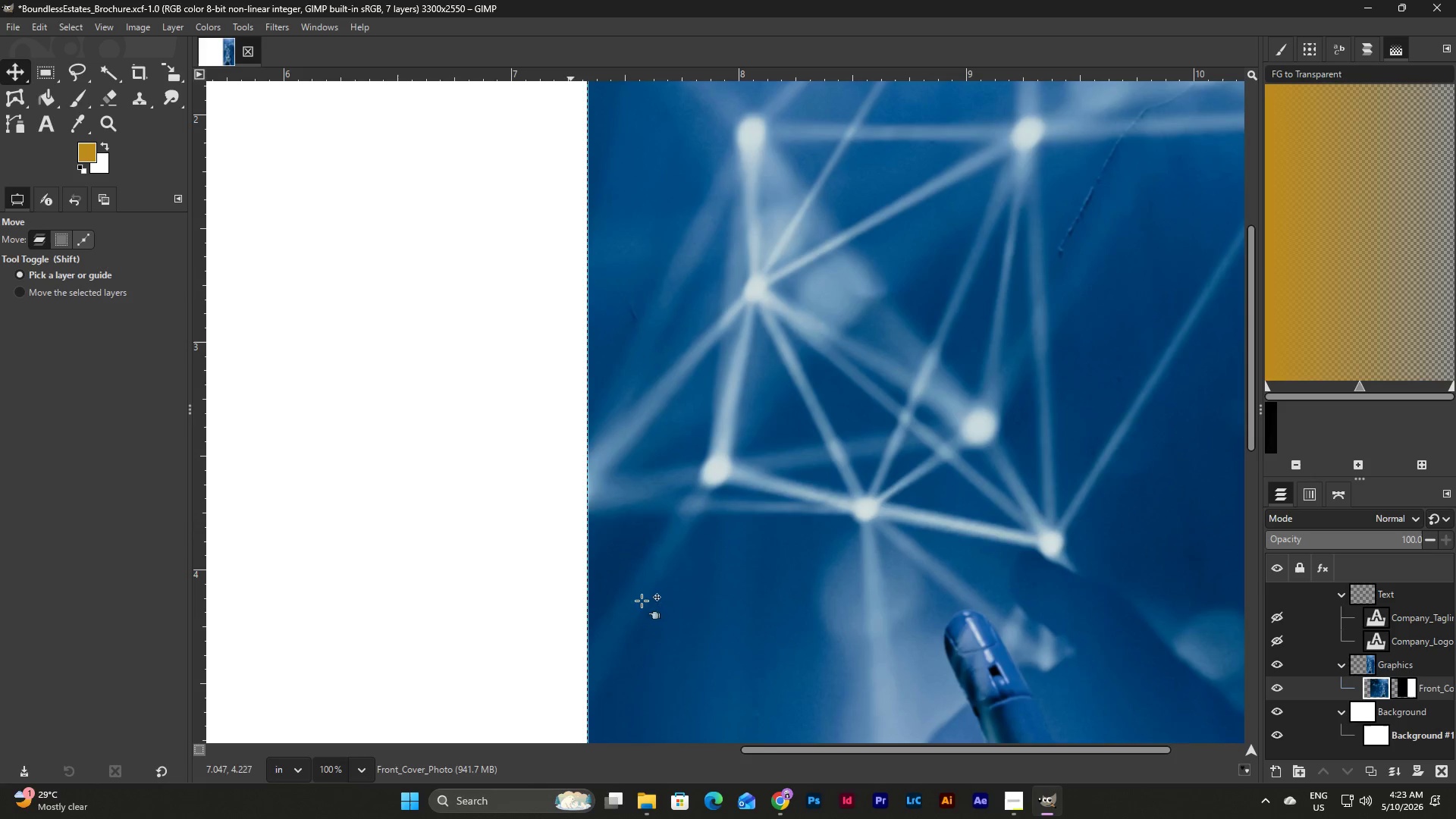 
scroll: coordinate [922, 596], scroll_direction: down, amount: 6.0
 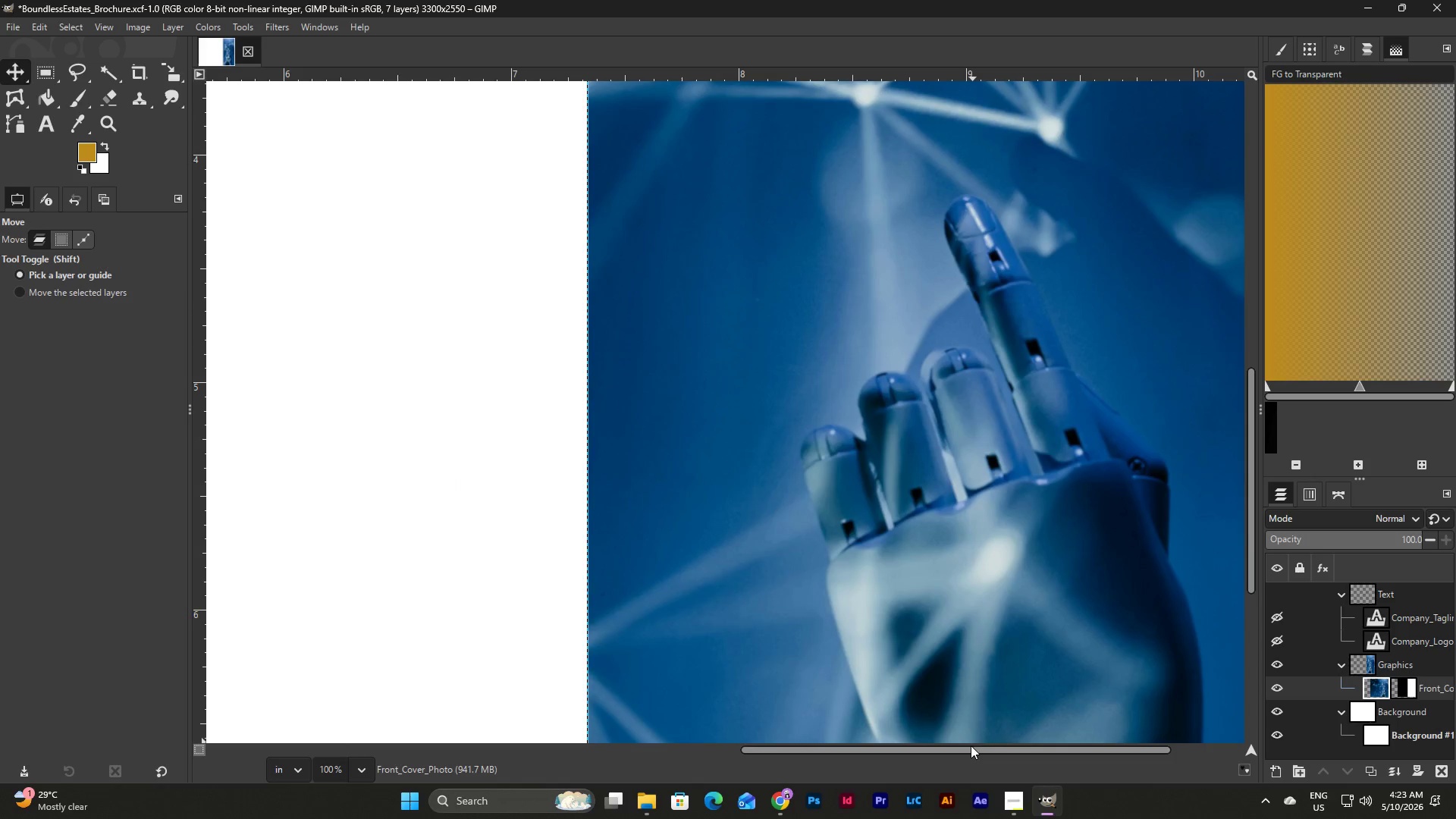 
left_click_drag(start_coordinate=[971, 750], to_coordinate=[1119, 752])
 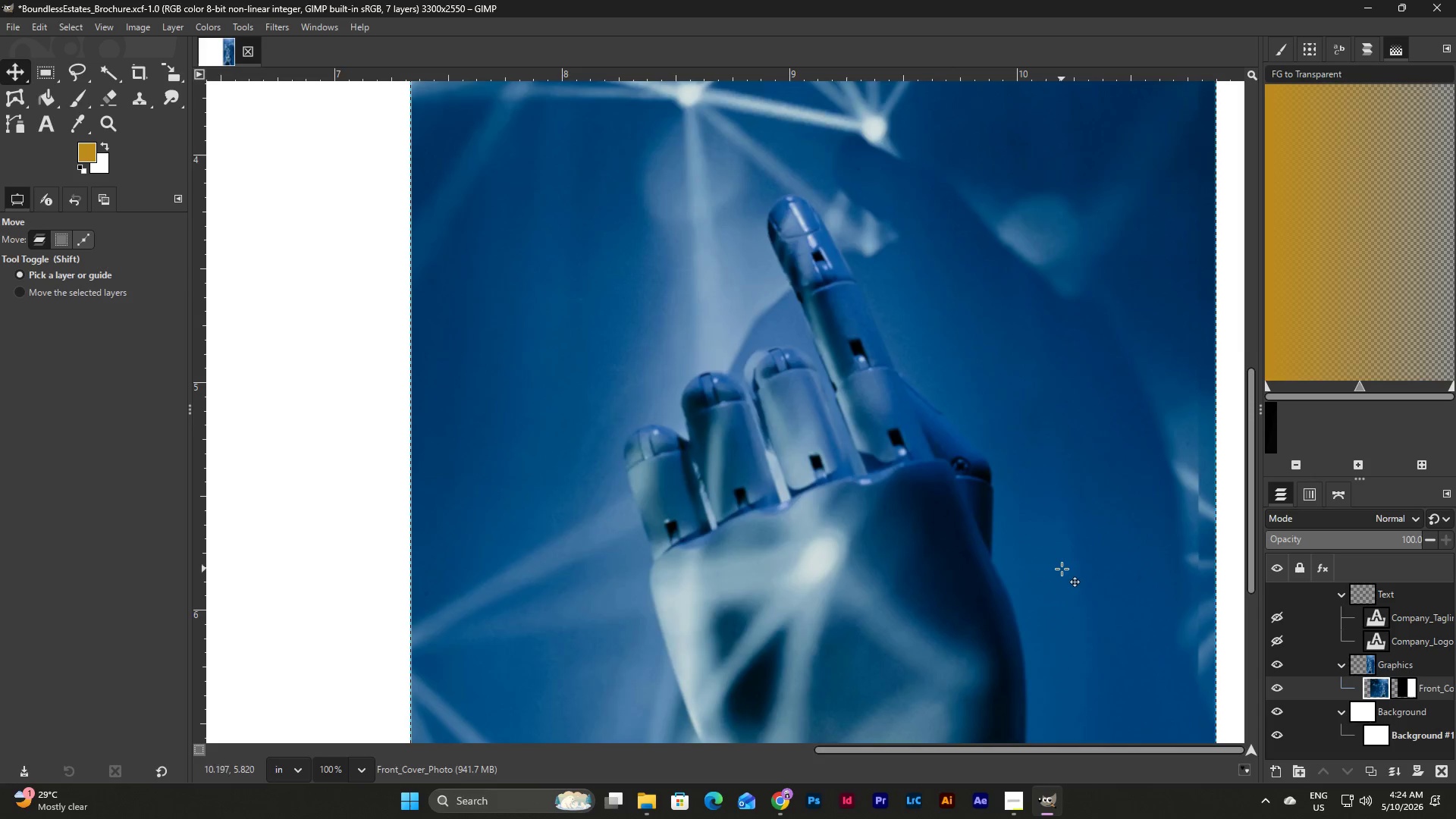 
scroll: coordinate [1062, 569], scroll_direction: down, amount: 13.0
 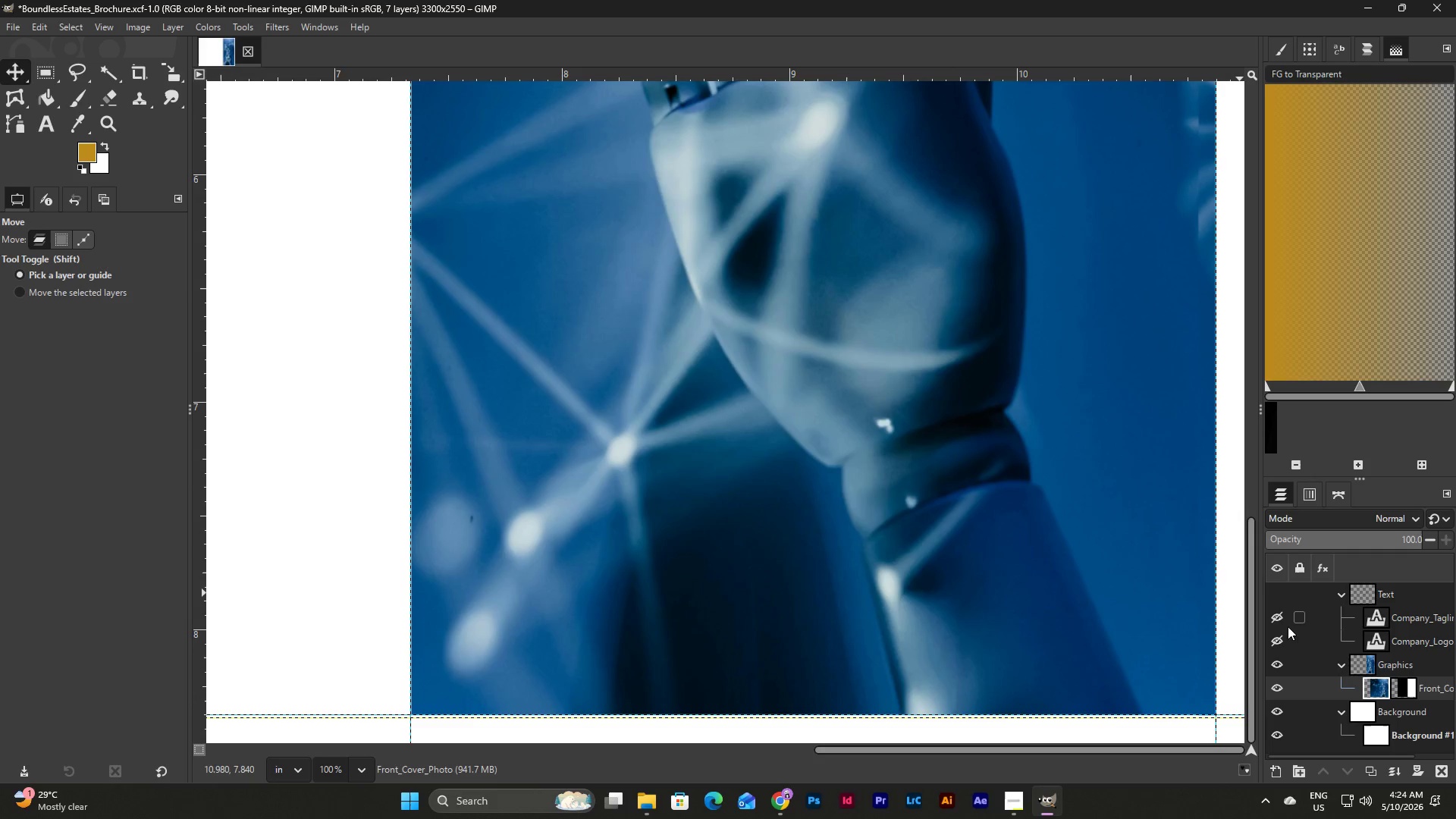 
left_click([1275, 595])
 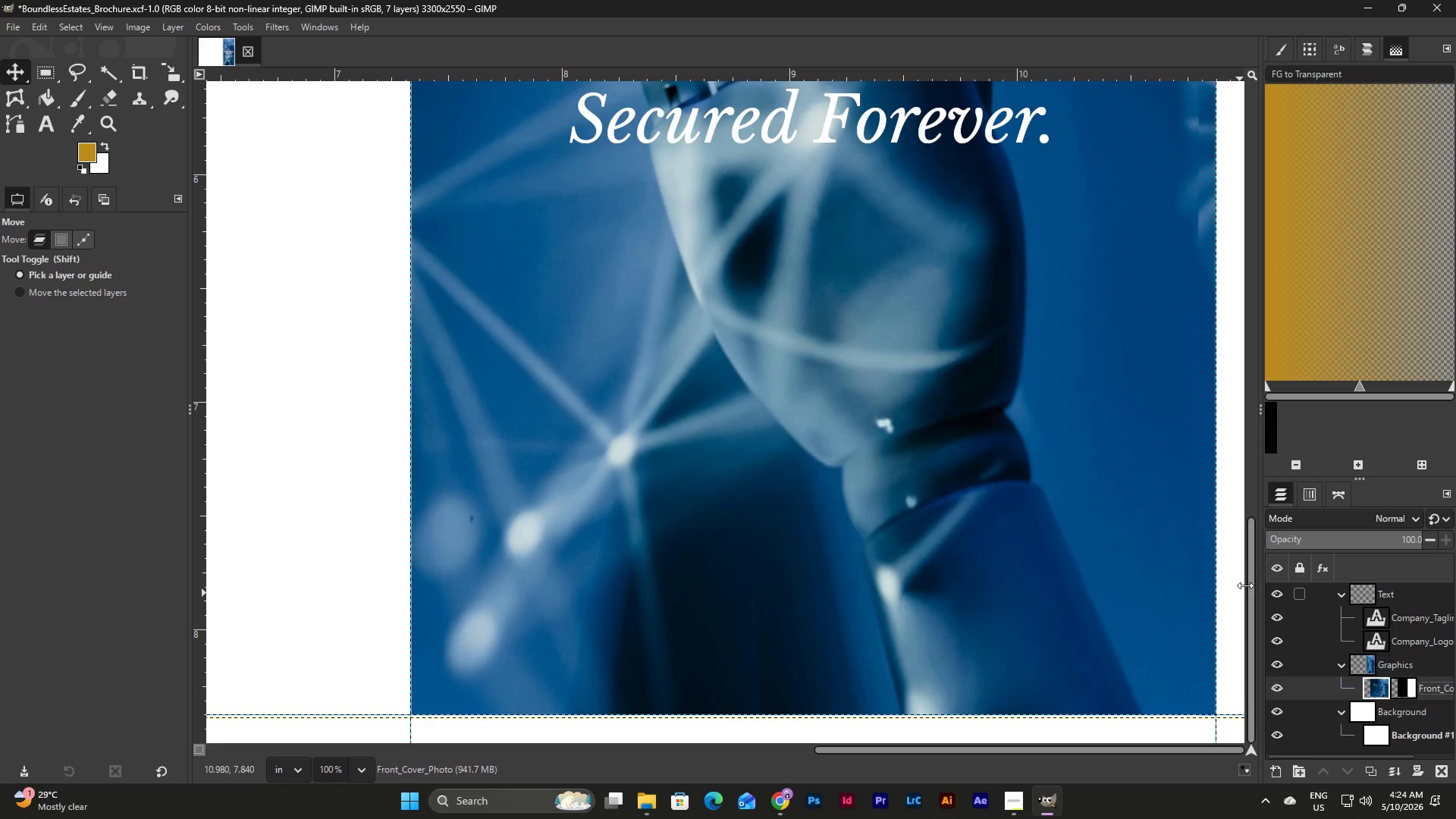 
scroll: coordinate [839, 495], scroll_direction: up, amount: 10.0
 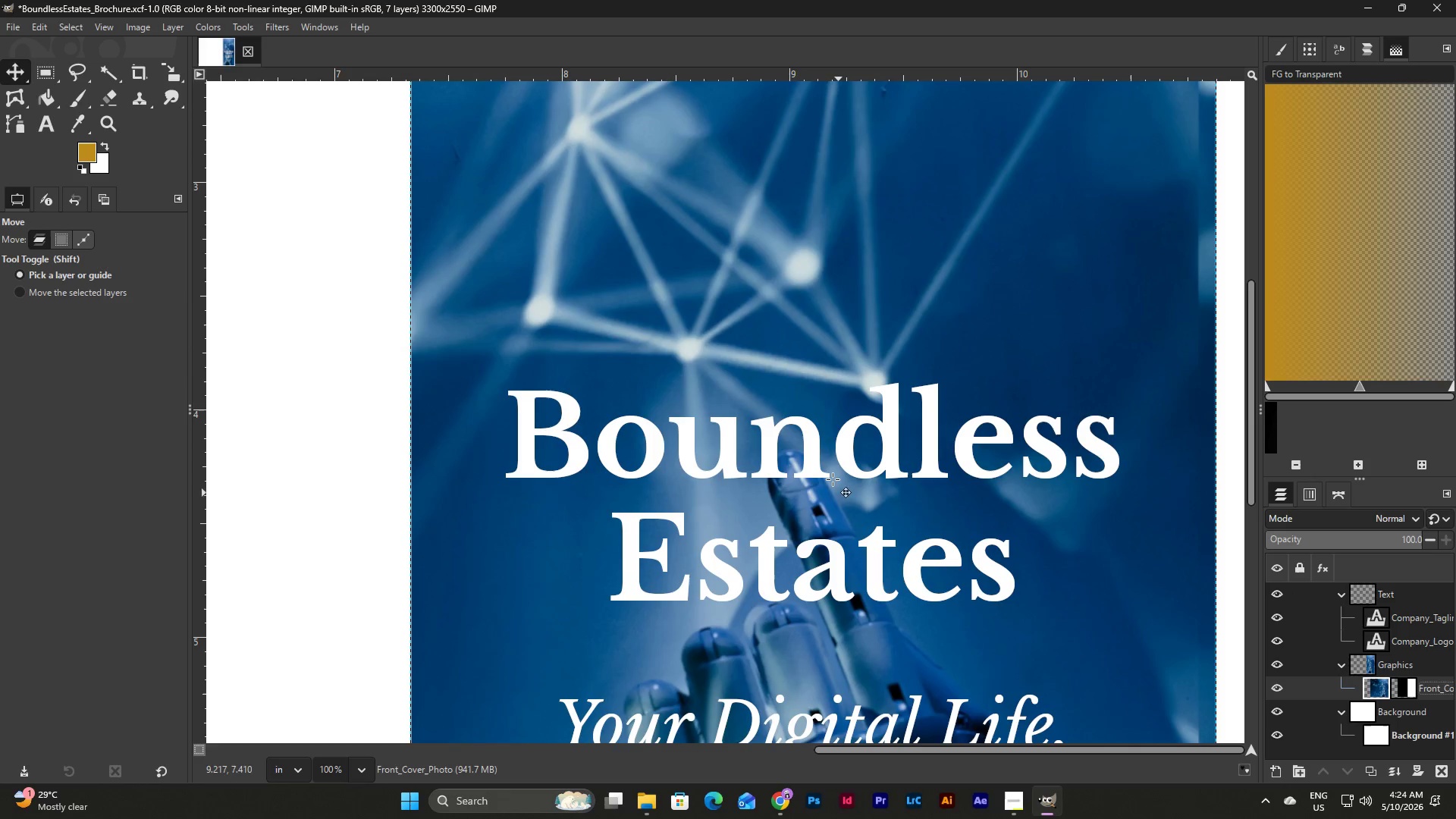 
scroll: coordinate [822, 453], scroll_direction: down, amount: 4.0
 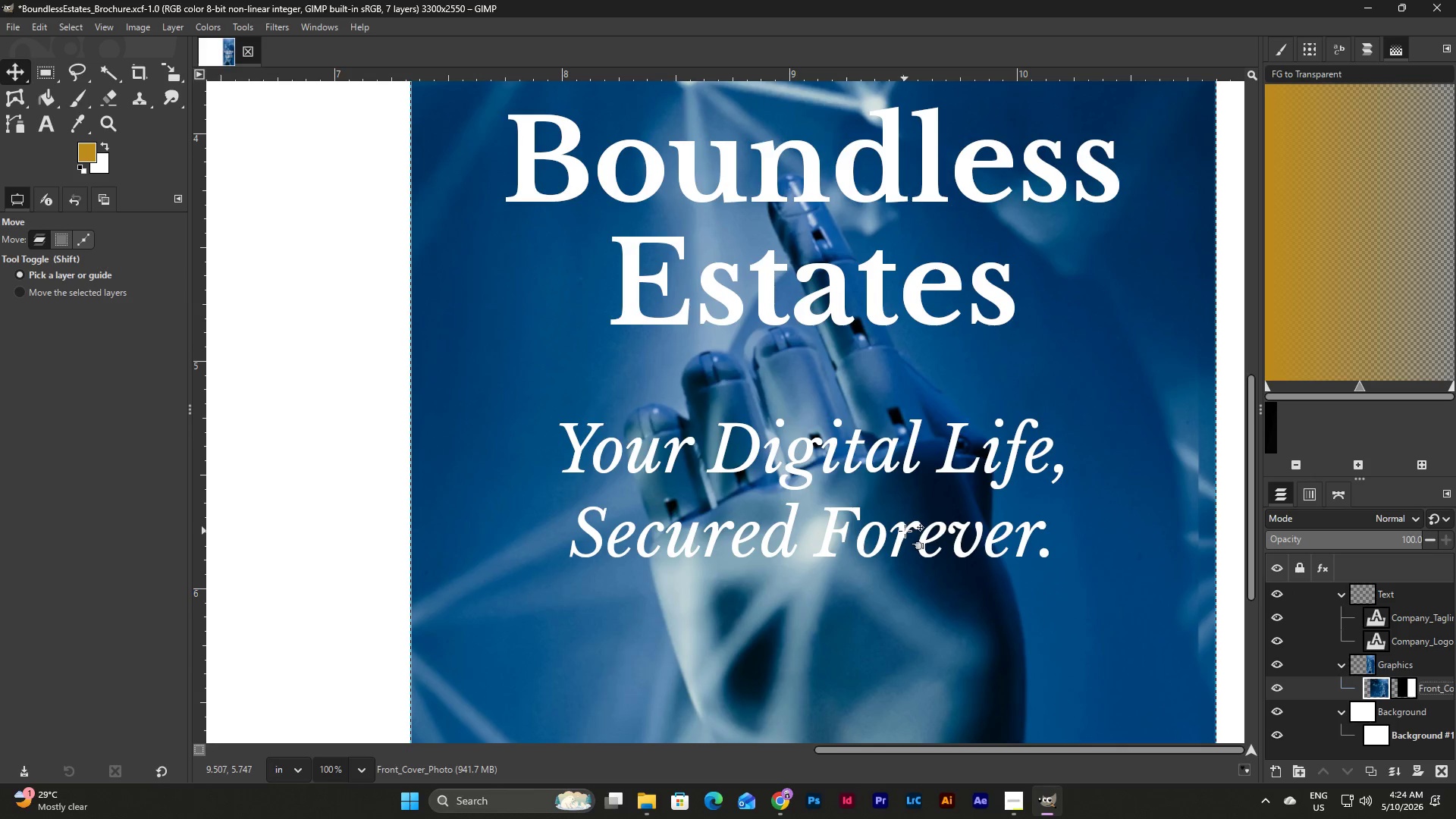 
scroll: coordinate [904, 529], scroll_direction: up, amount: 2.0
 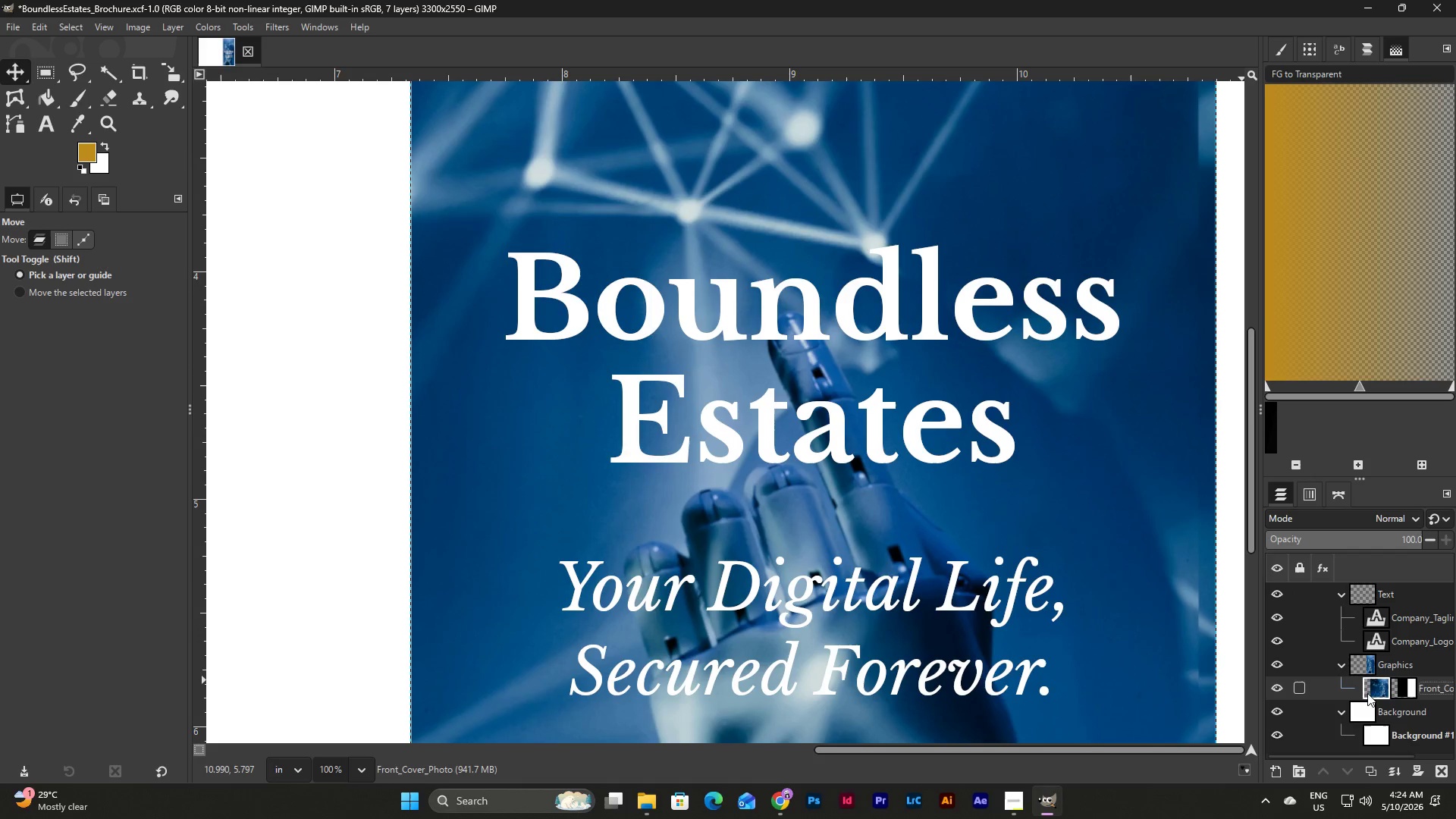 
right_click([1371, 689])
 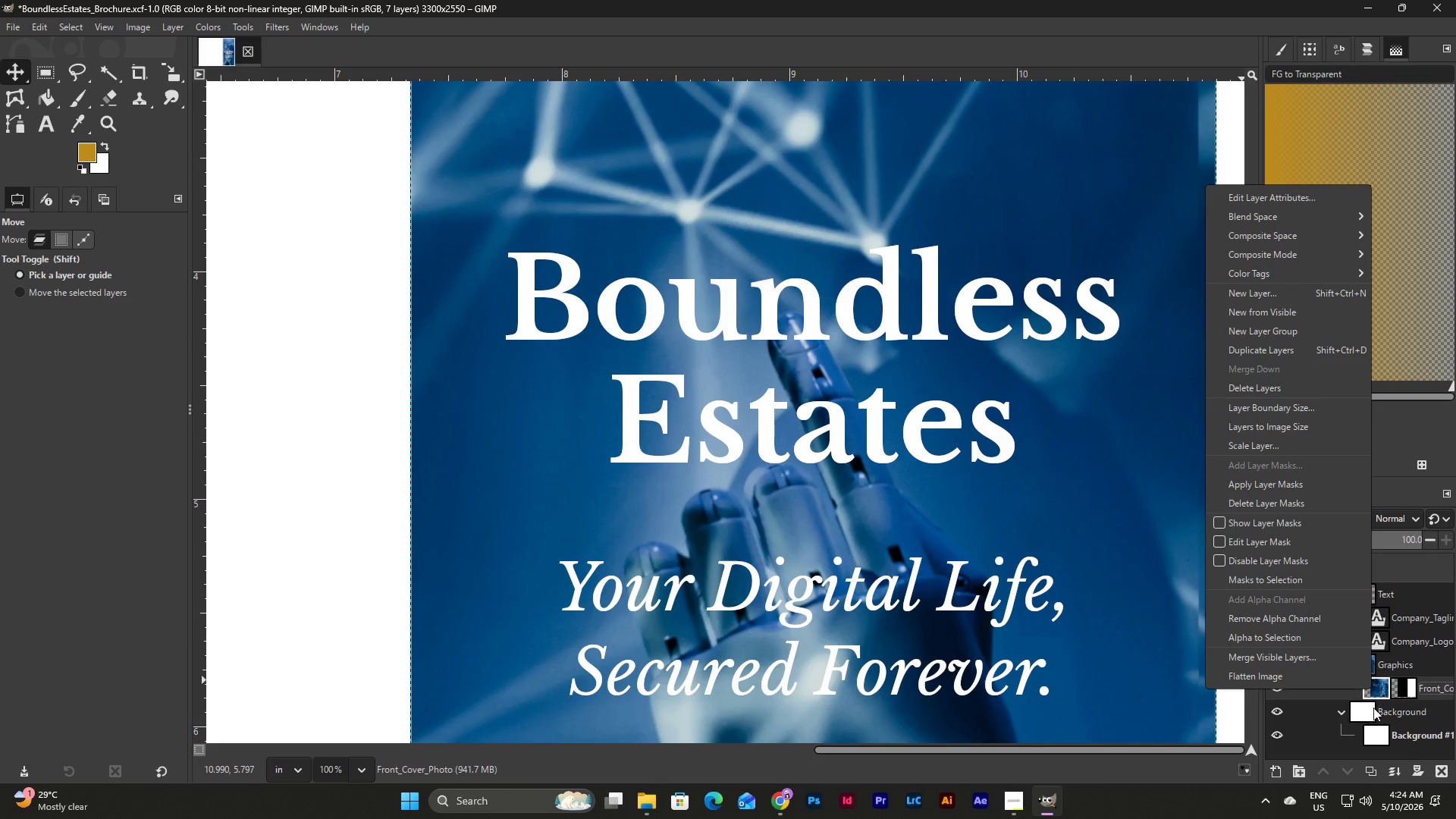 
double_click([1381, 695])
 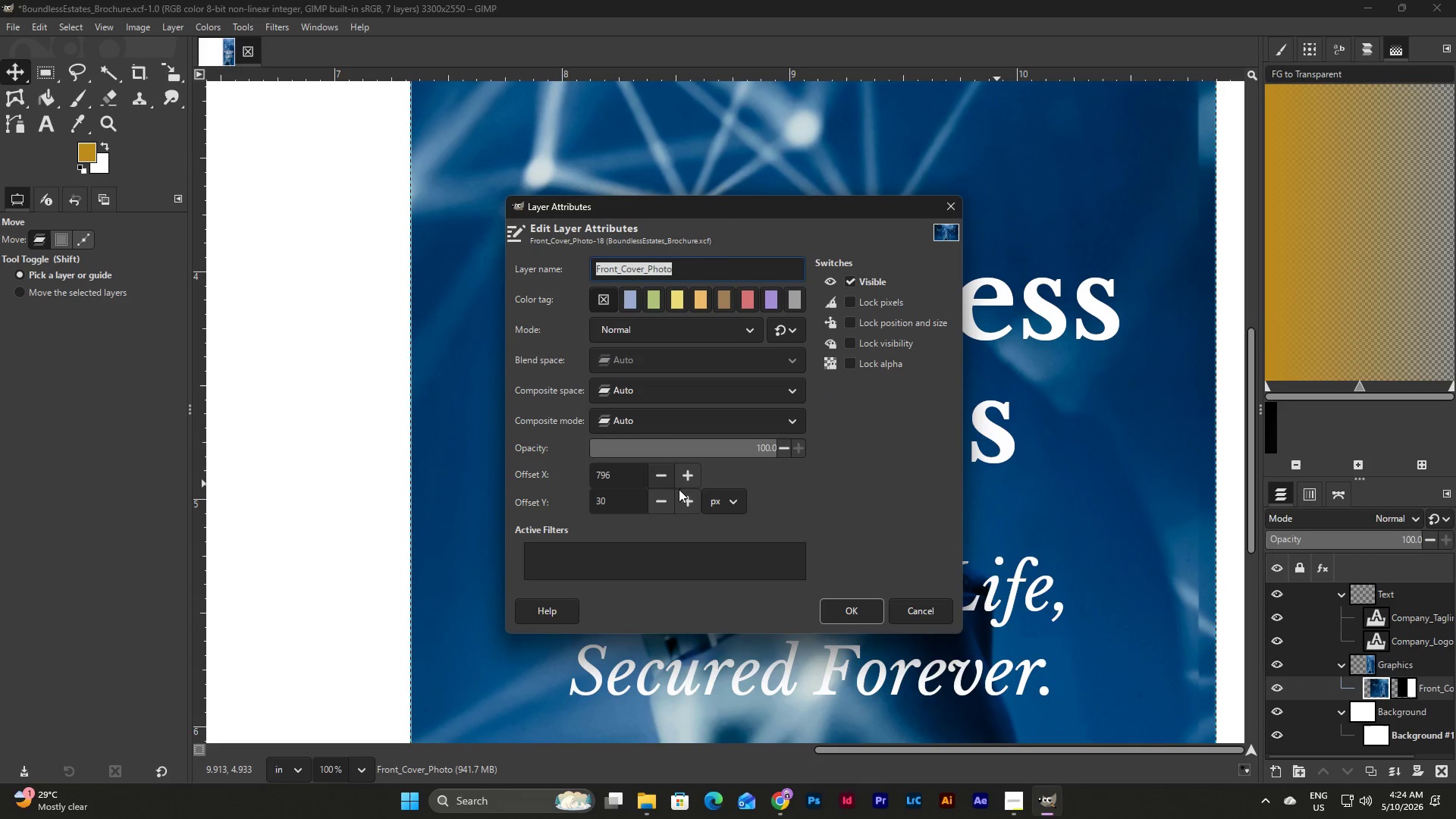 
left_click([763, 447])
 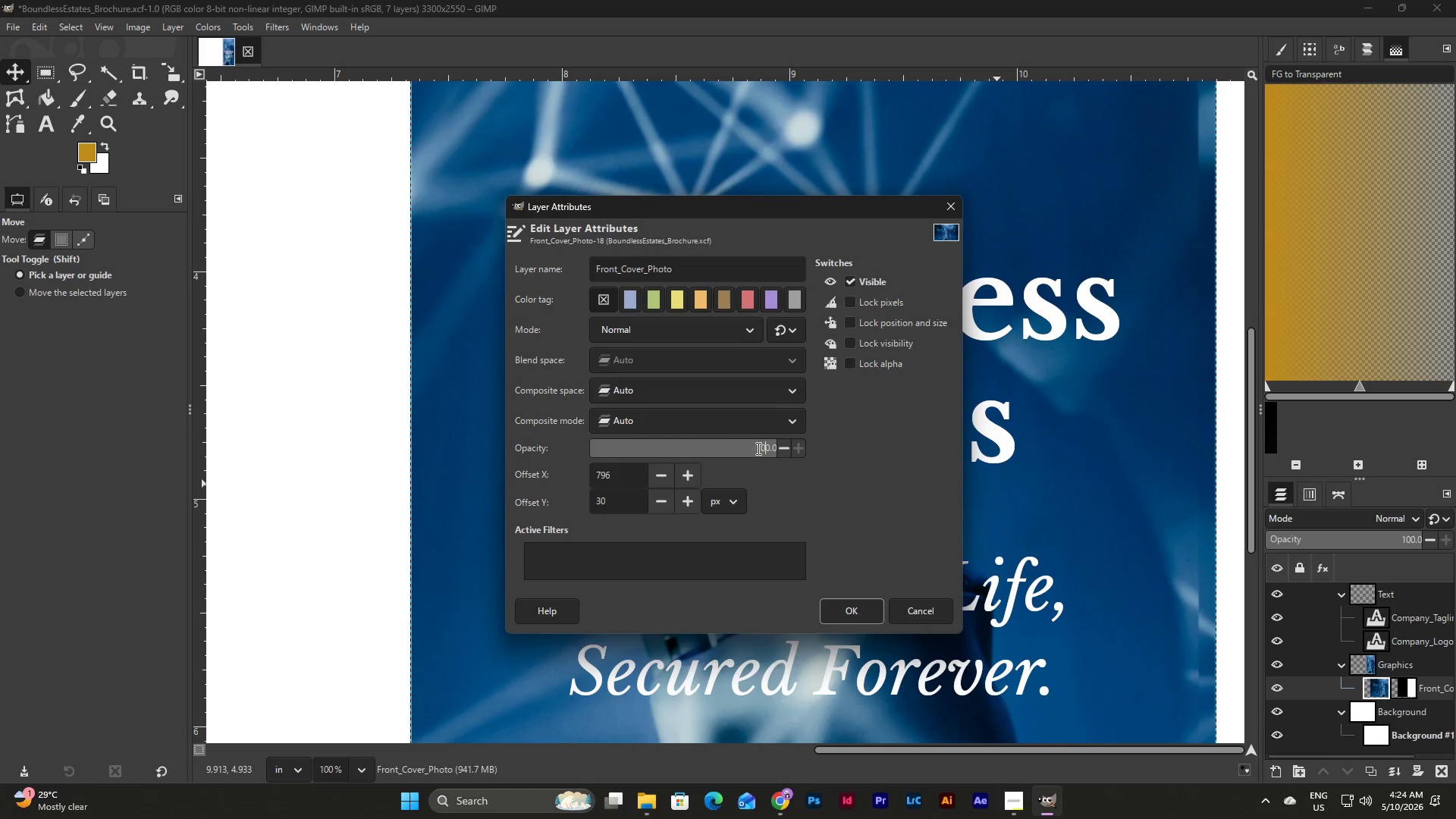 
left_click_drag(start_coordinate=[755, 448], to_coordinate=[799, 452])
 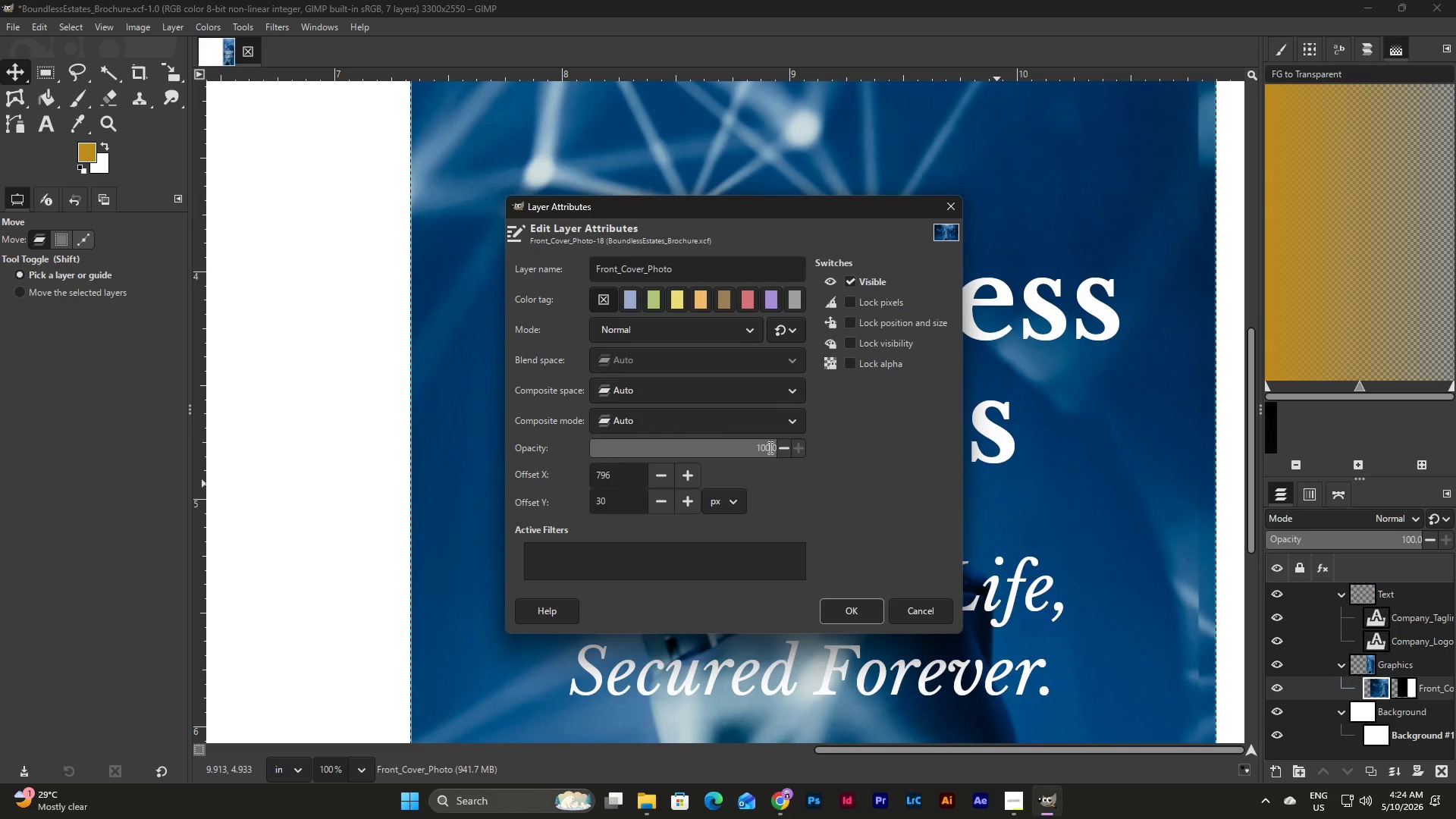 
left_click([768, 447])
 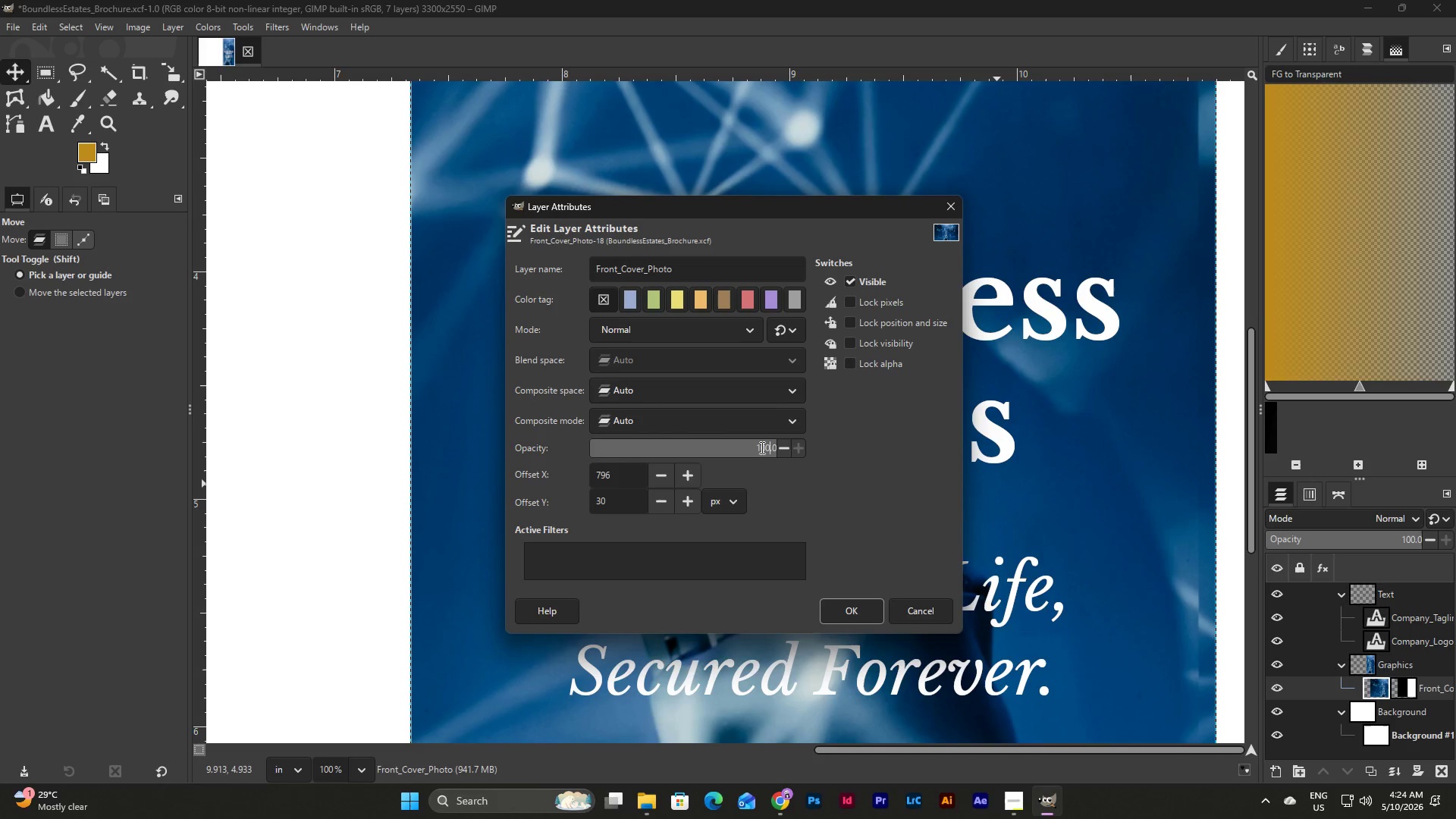 
left_click_drag(start_coordinate=[759, 447], to_coordinate=[780, 447])
 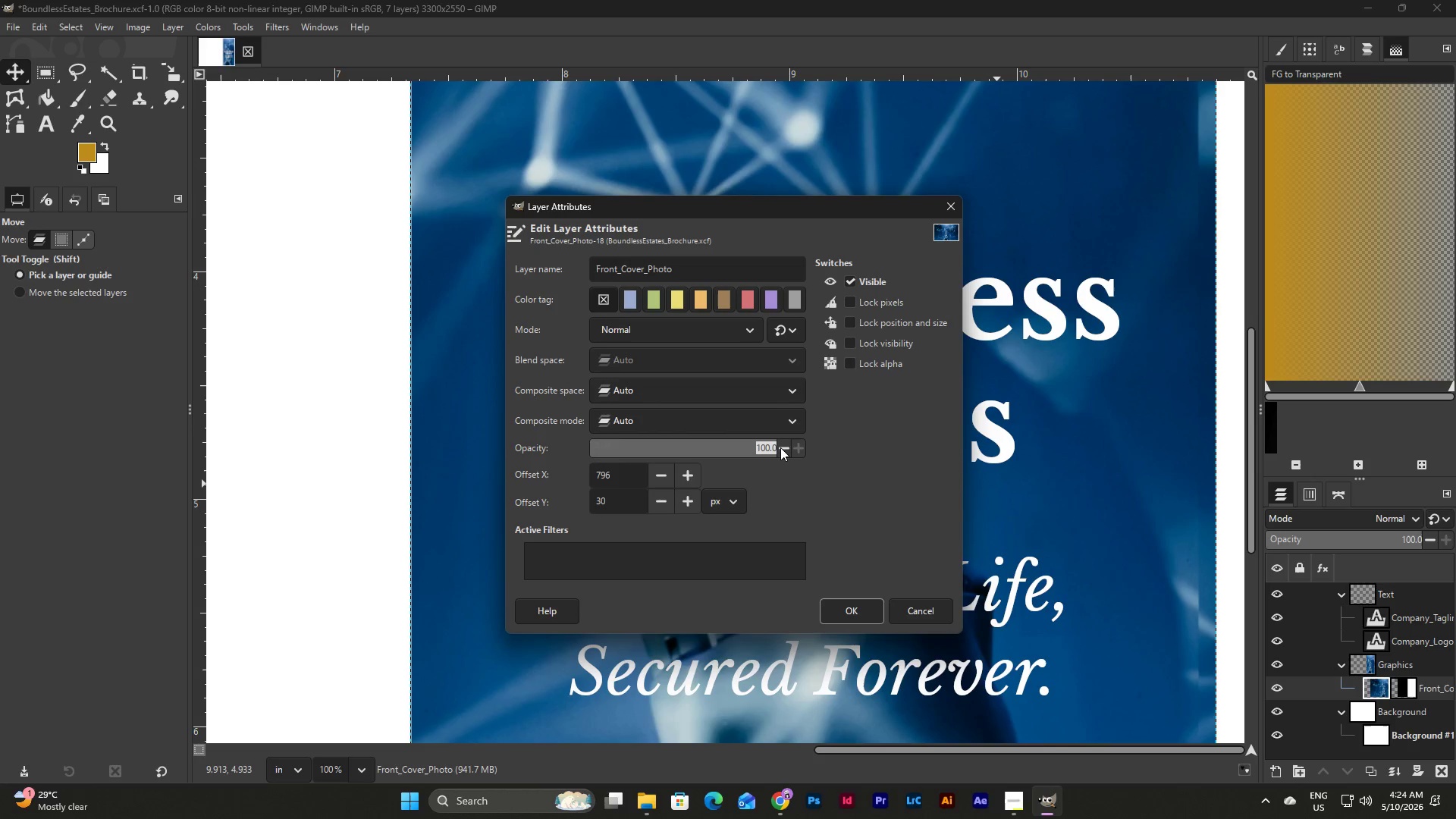 
key(Numpad9)
 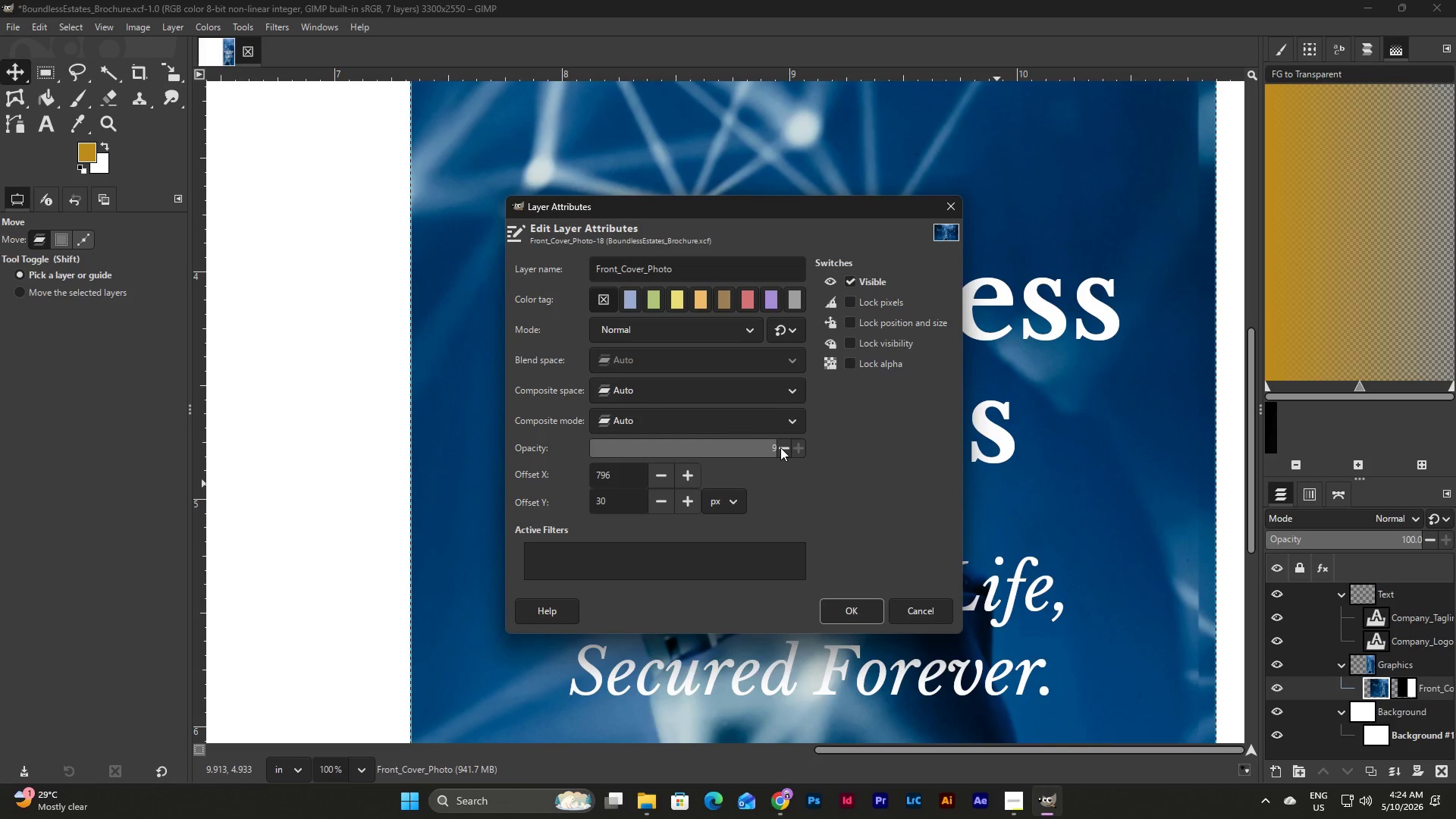 
key(Numpad0)
 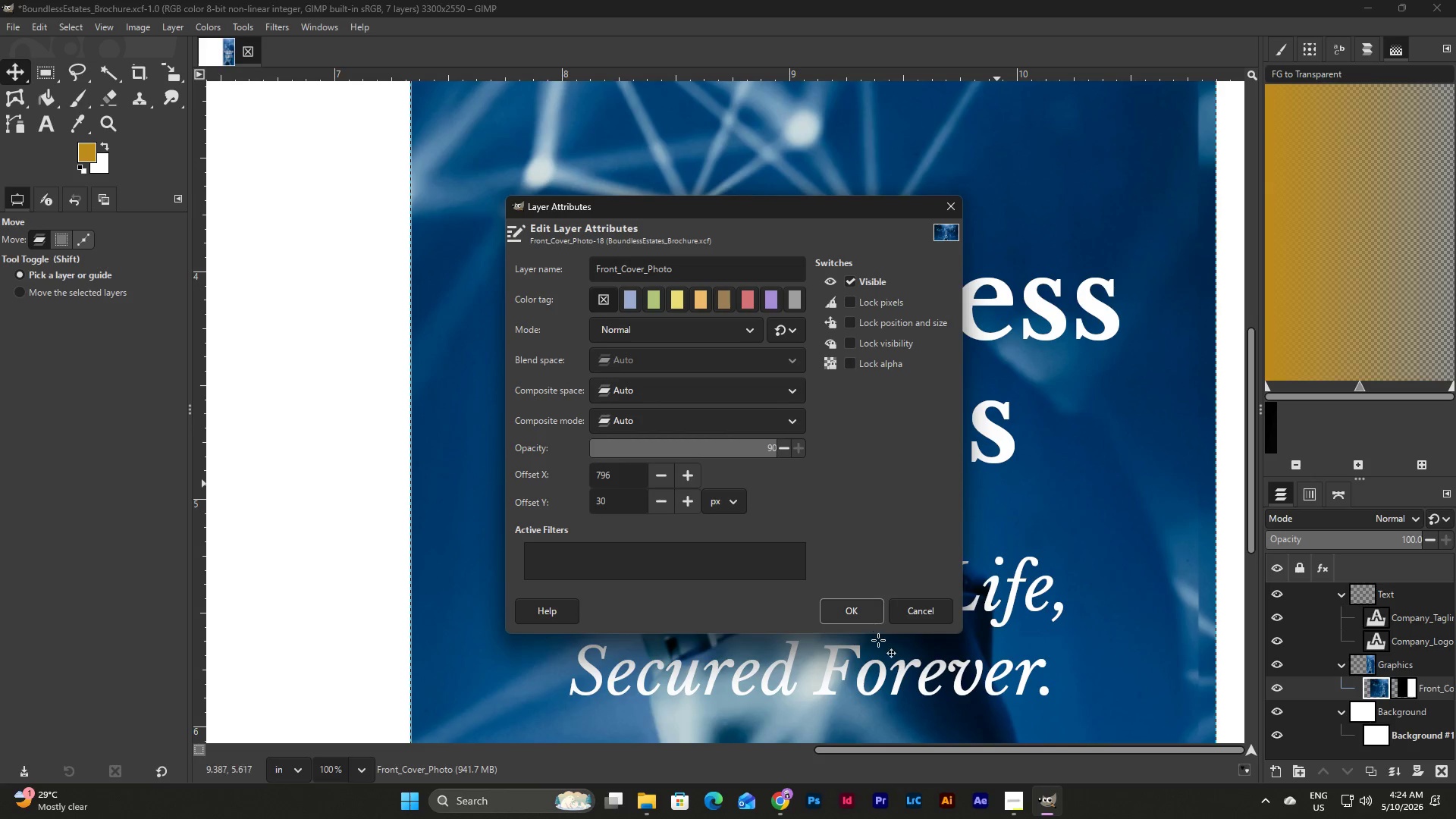 
left_click([852, 604])
 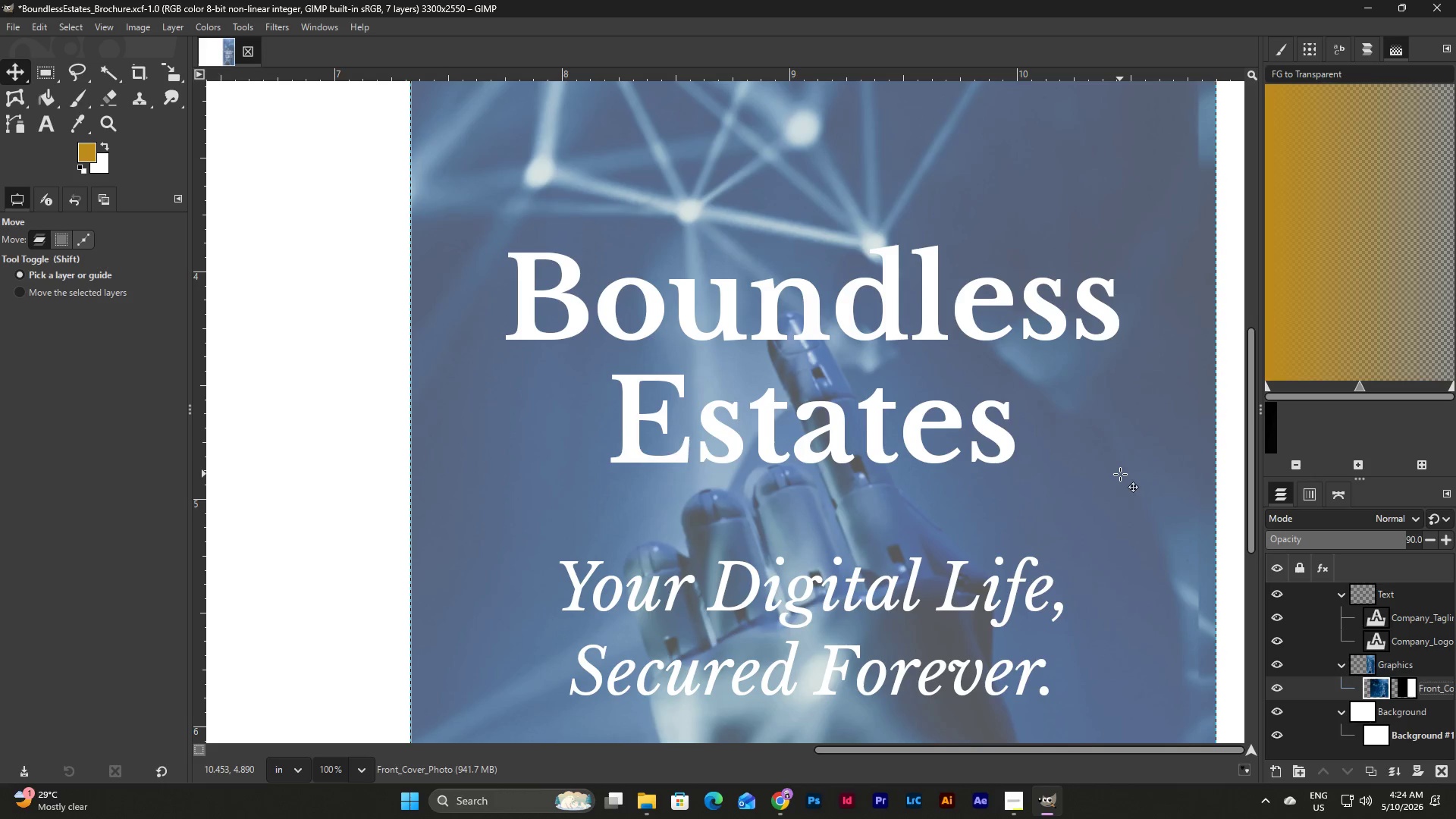 
scroll: coordinate [1120, 474], scroll_direction: down, amount: 4.0
 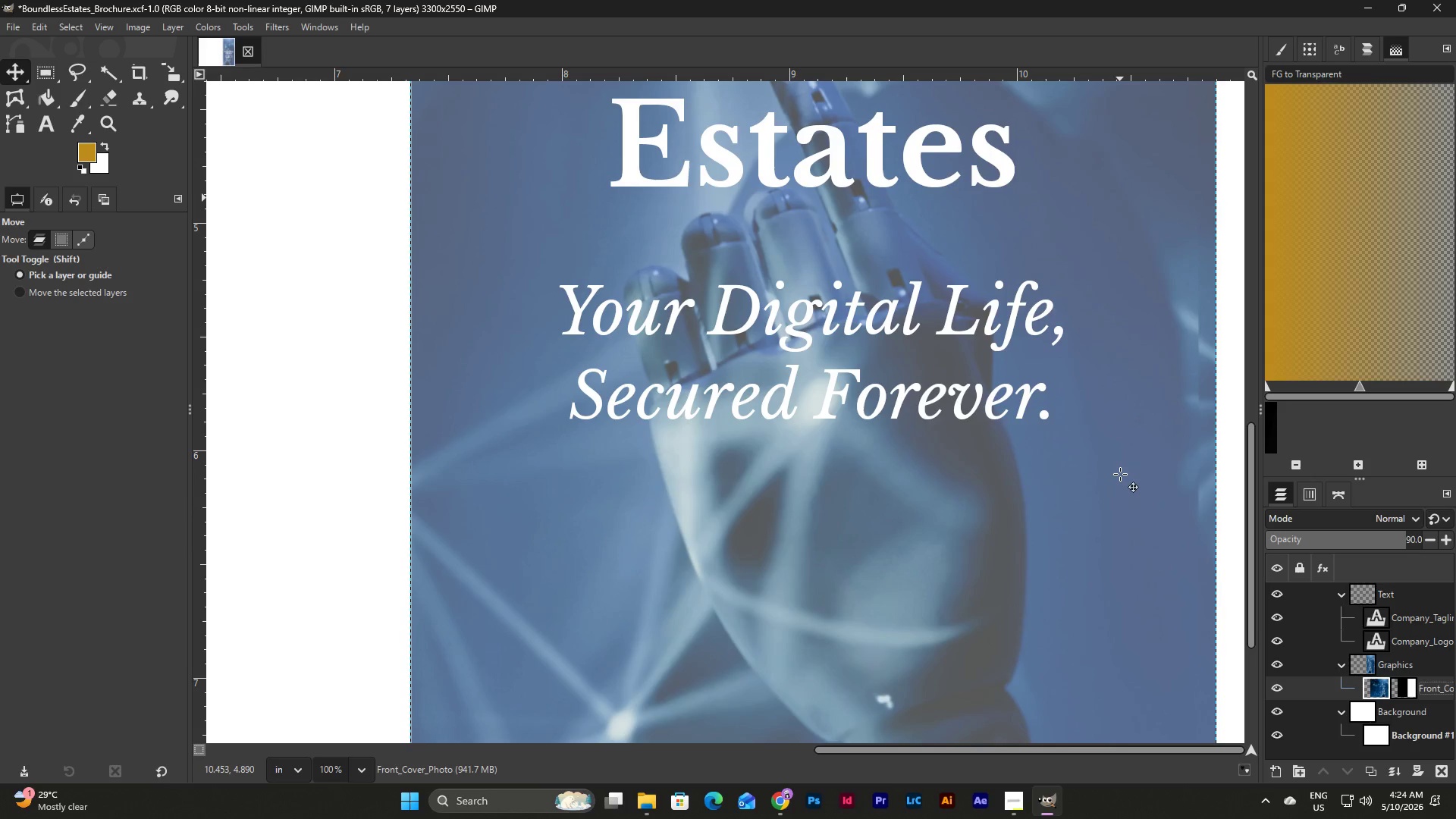 
scroll: coordinate [1120, 474], scroll_direction: up, amount: 20.0
 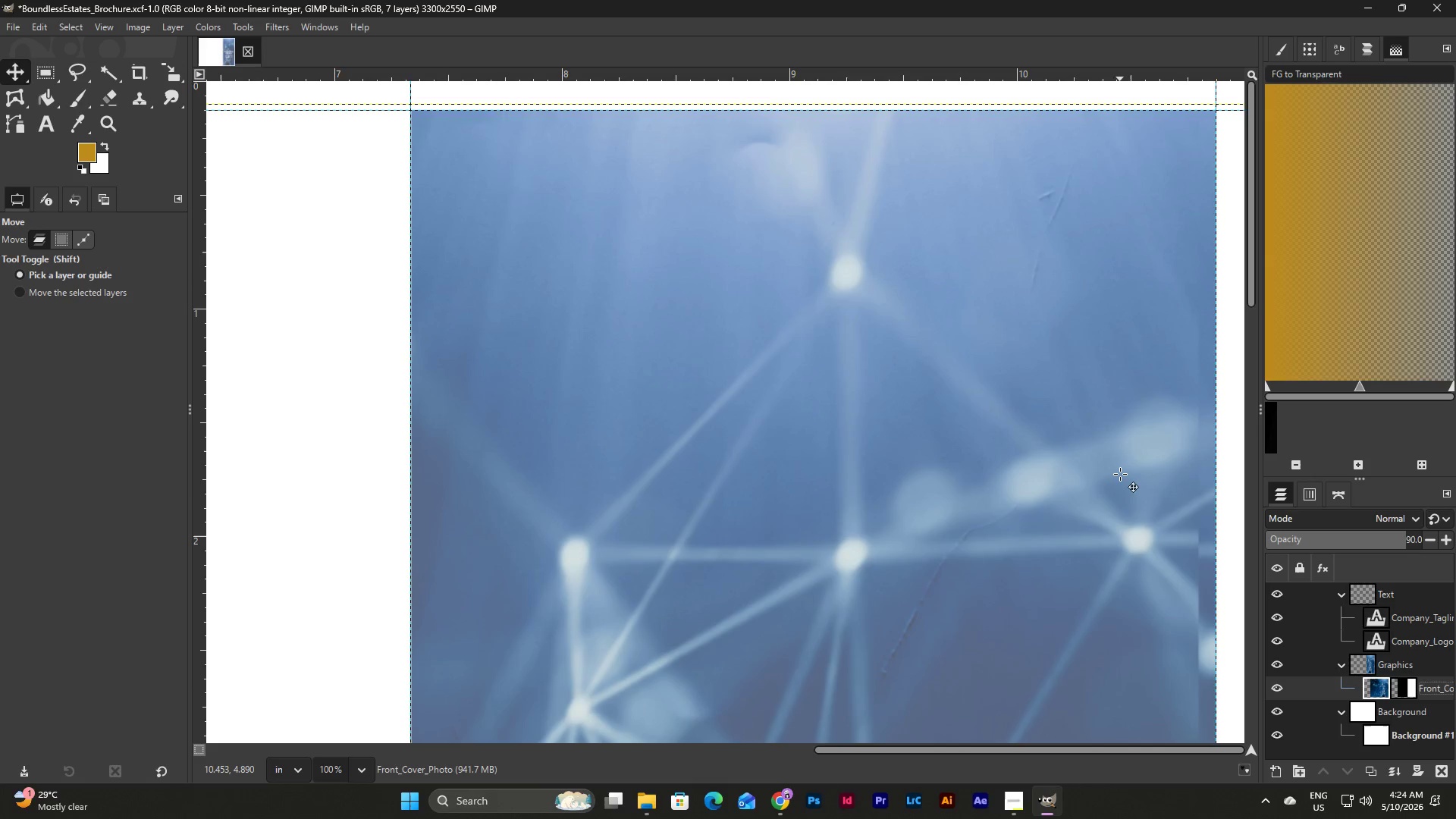 
key(Control+Z)
 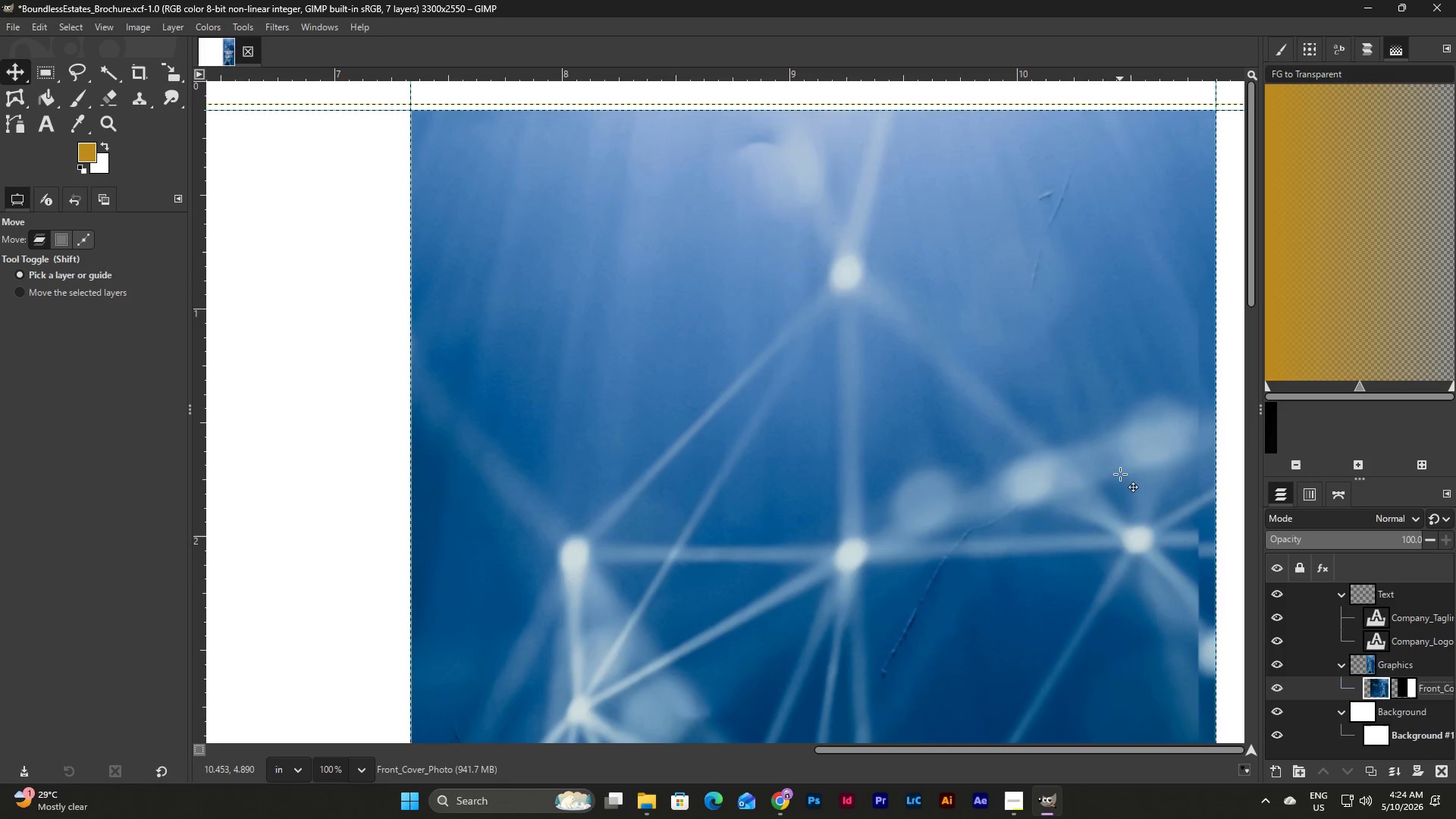 
scroll: coordinate [1120, 474], scroll_direction: down, amount: 12.0
 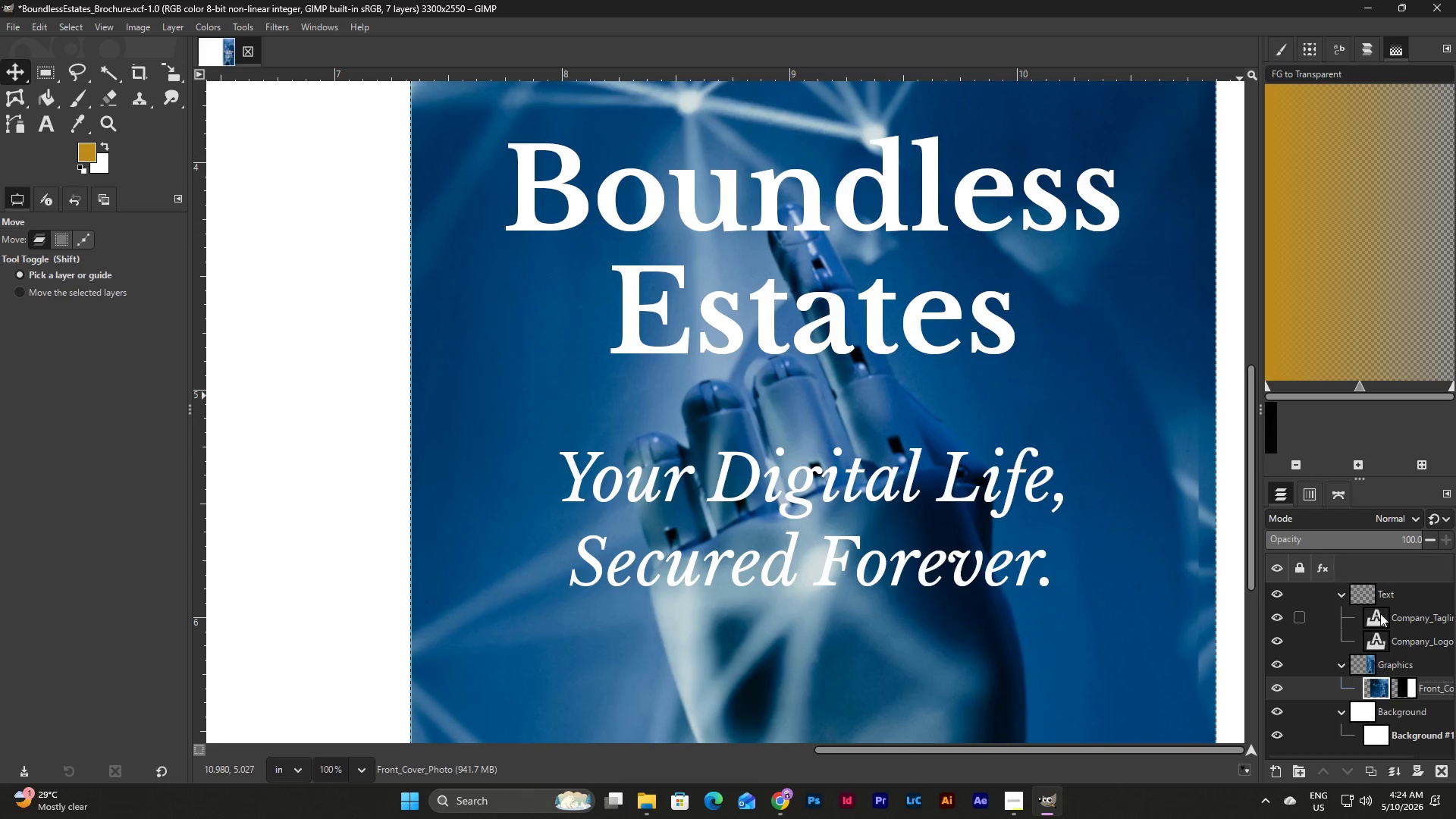 
wait(5.26)
 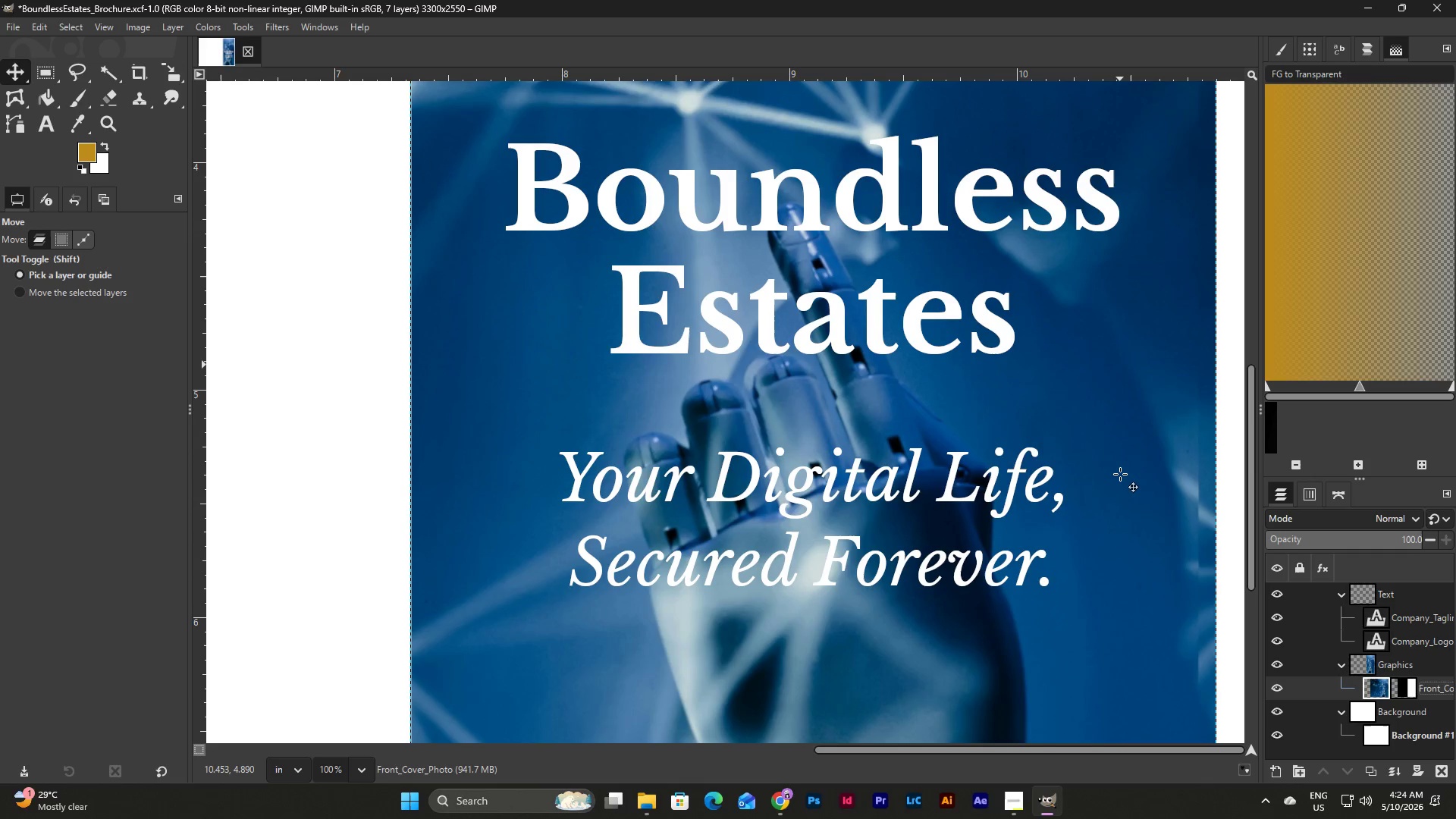 
left_click([49, 127])
 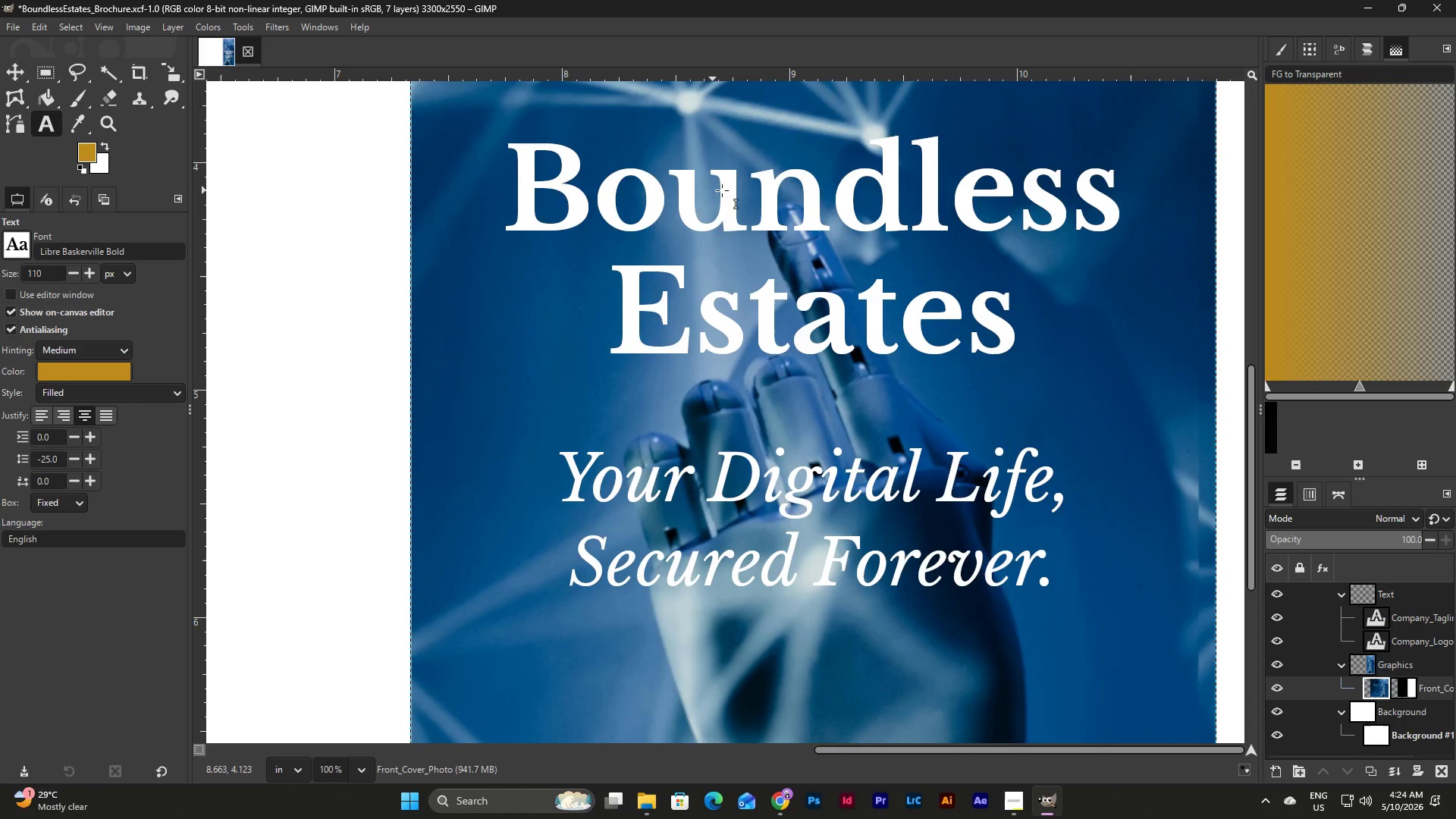 
left_click([767, 196])
 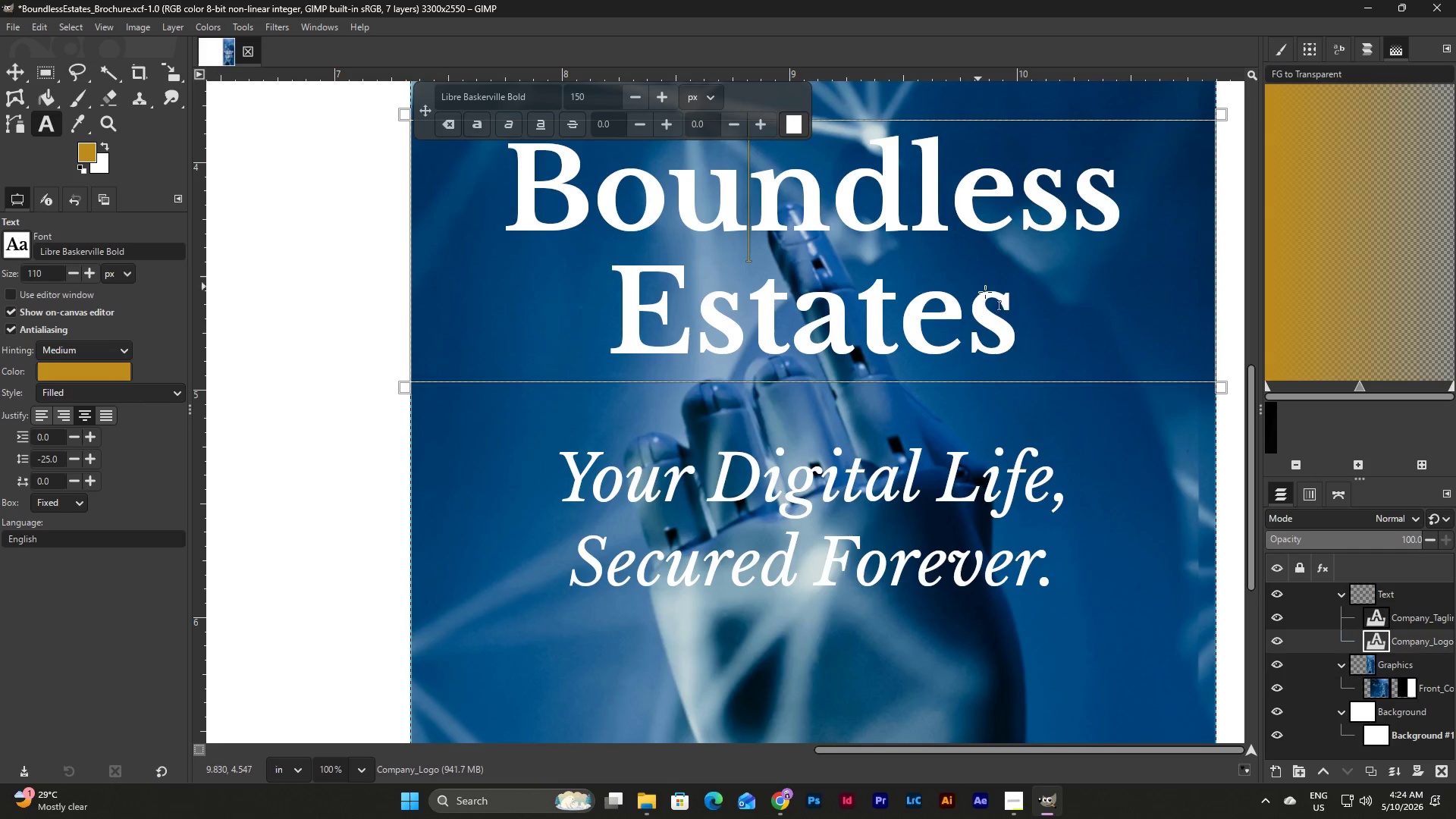 
left_click_drag(start_coordinate=[1007, 312], to_coordinate=[488, 205])
 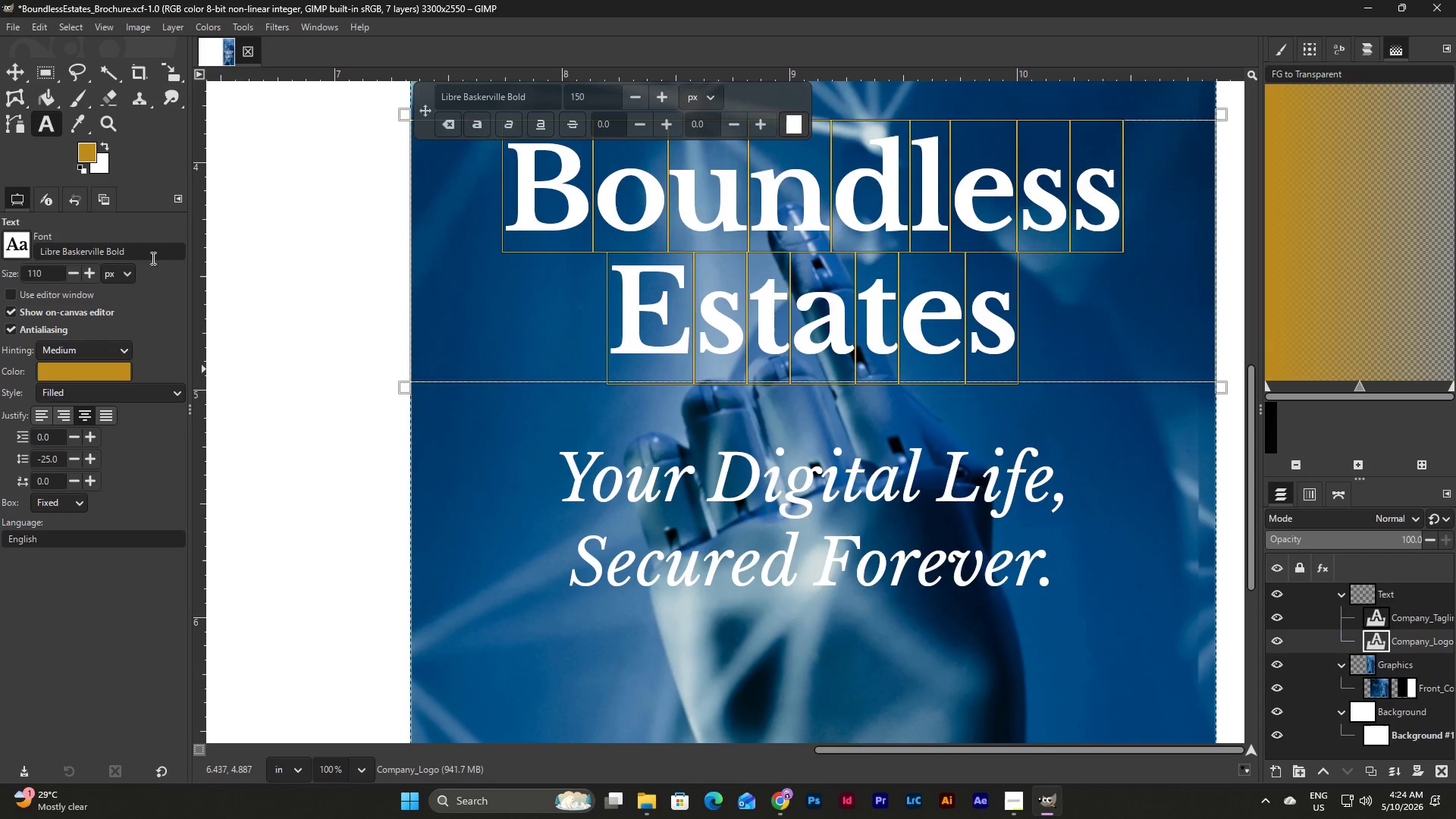 
left_click([176, 387])
 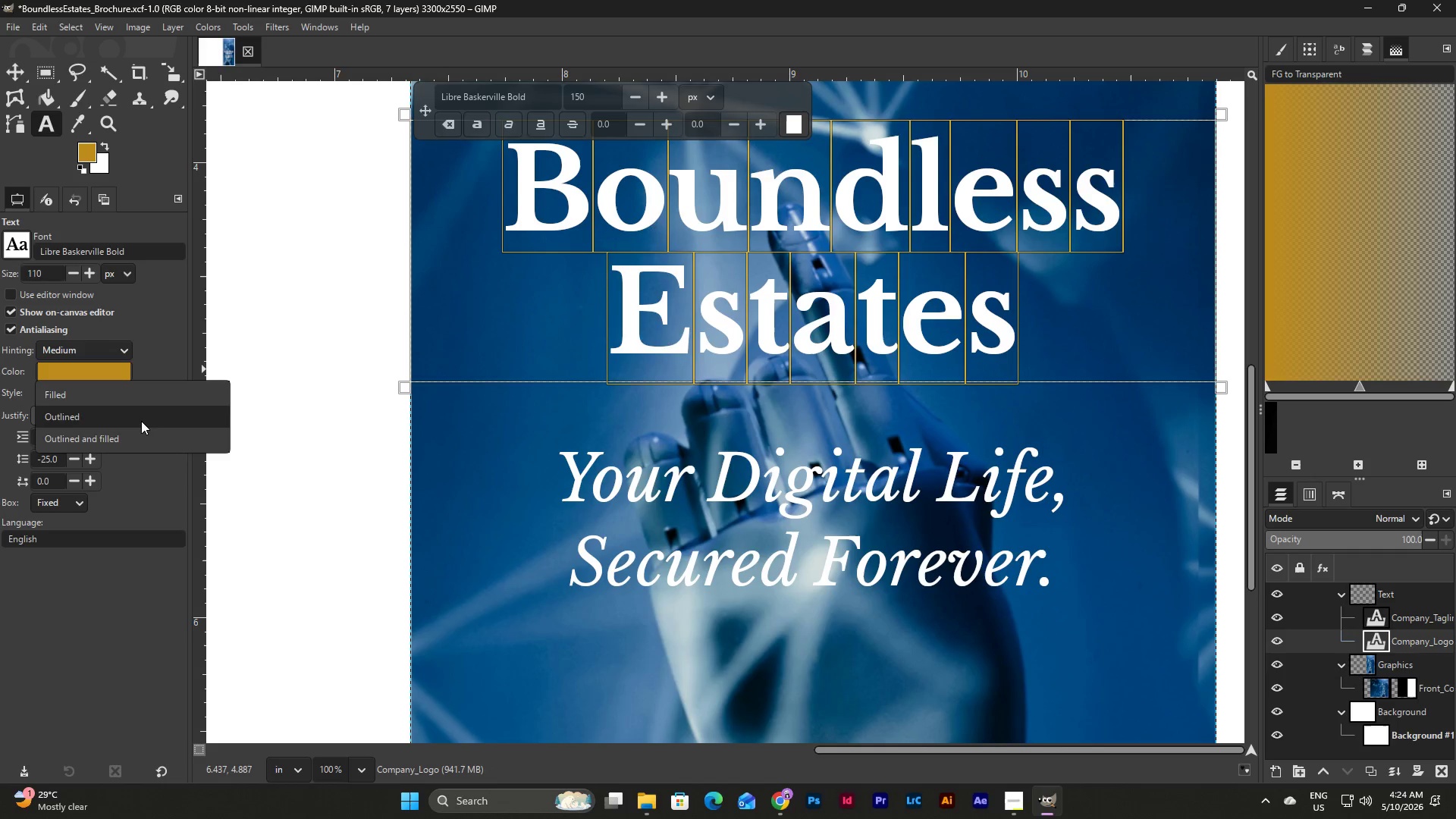 
left_click([142, 436])
 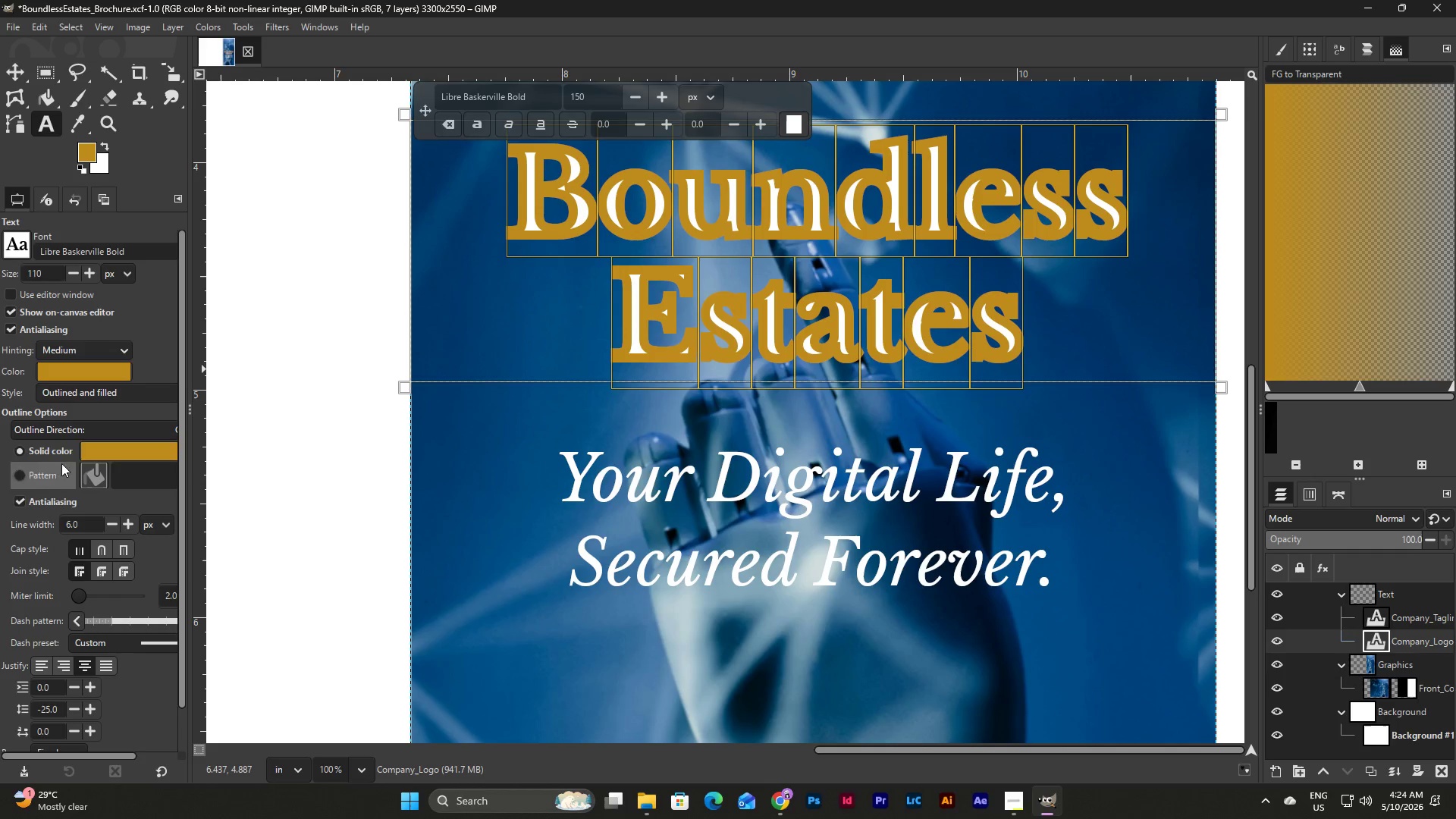 
left_click([136, 451])
 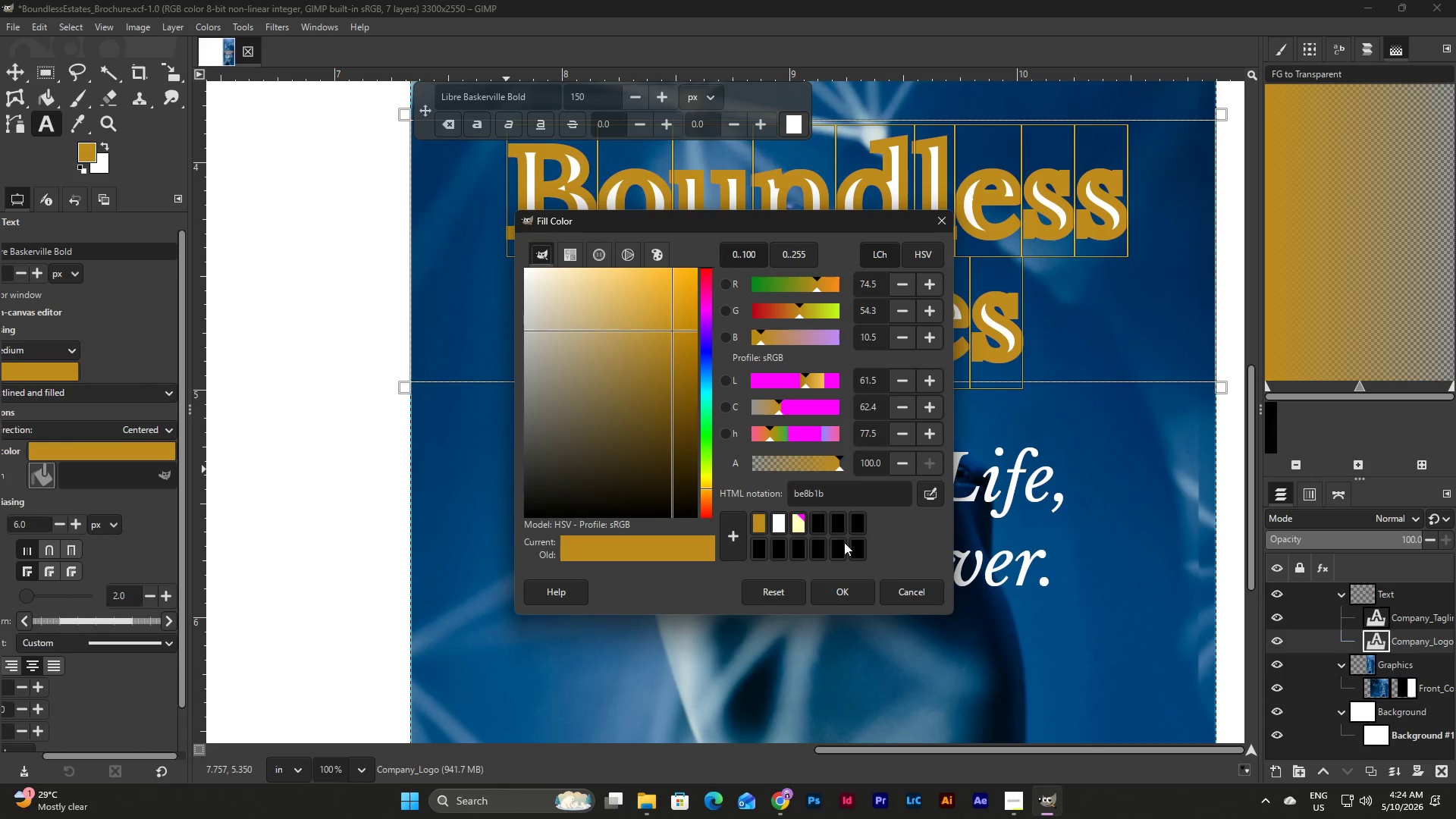 
left_click([820, 519])
 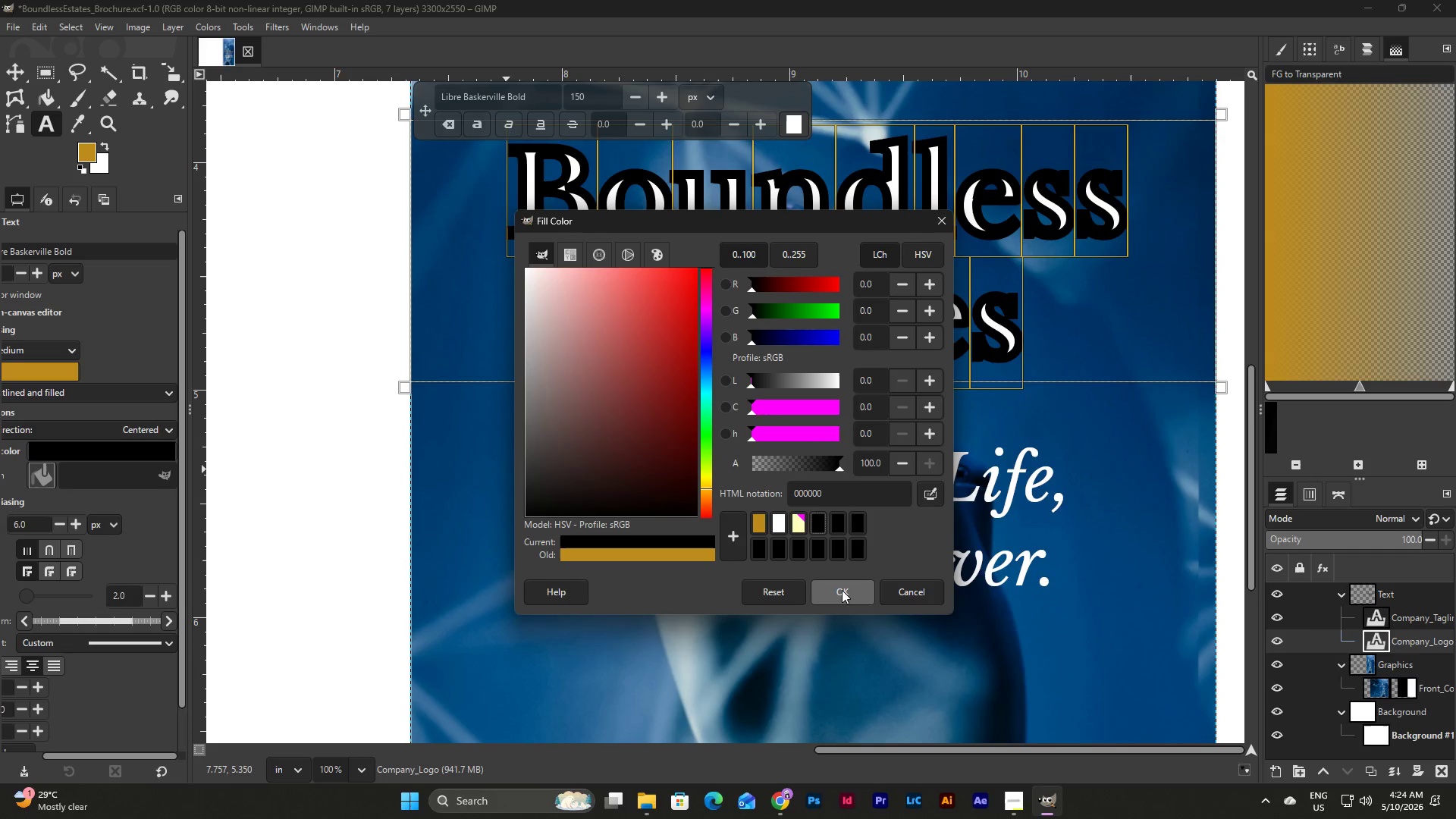 
left_click([842, 590])
 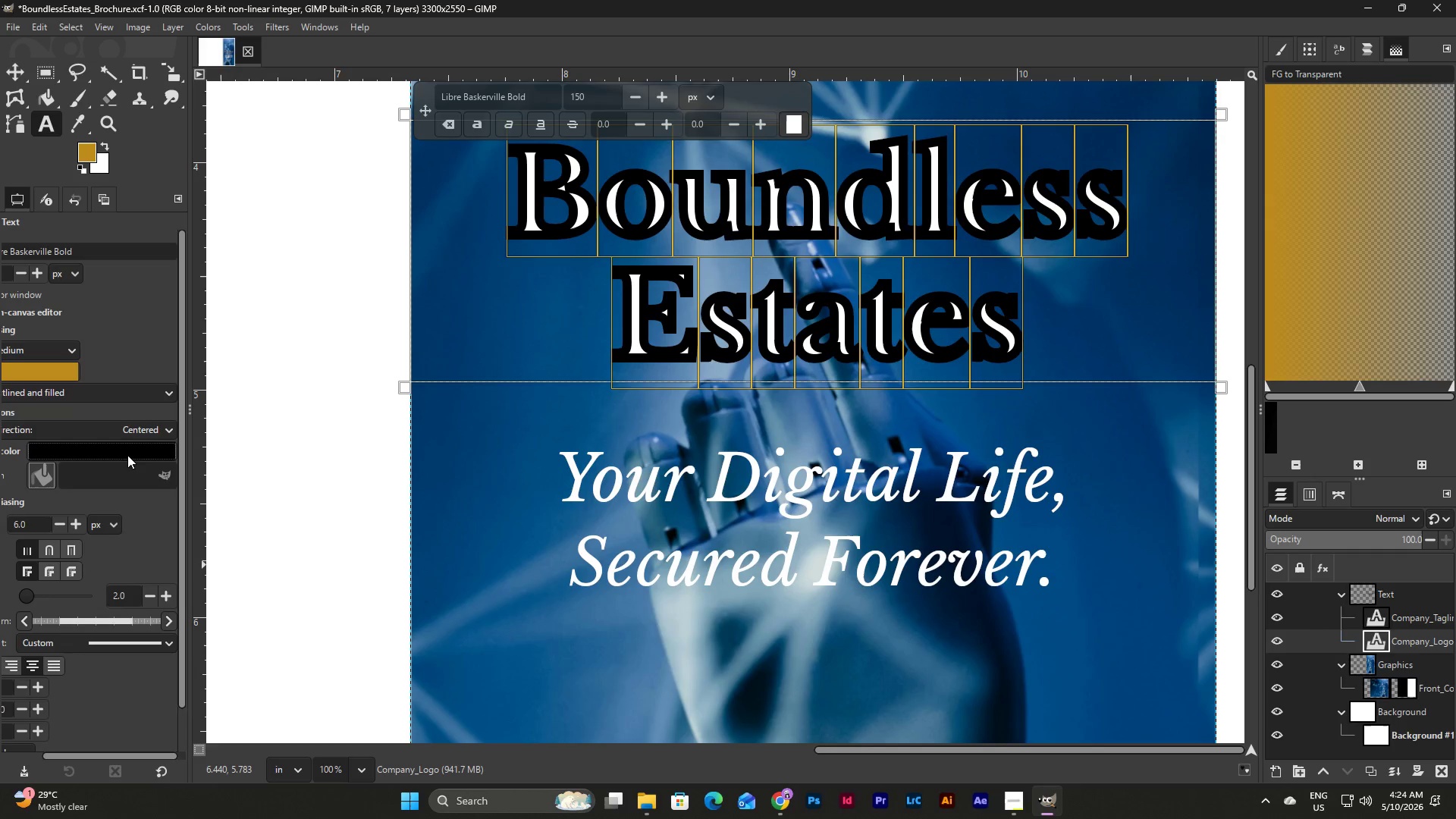 
left_click([151, 429])
 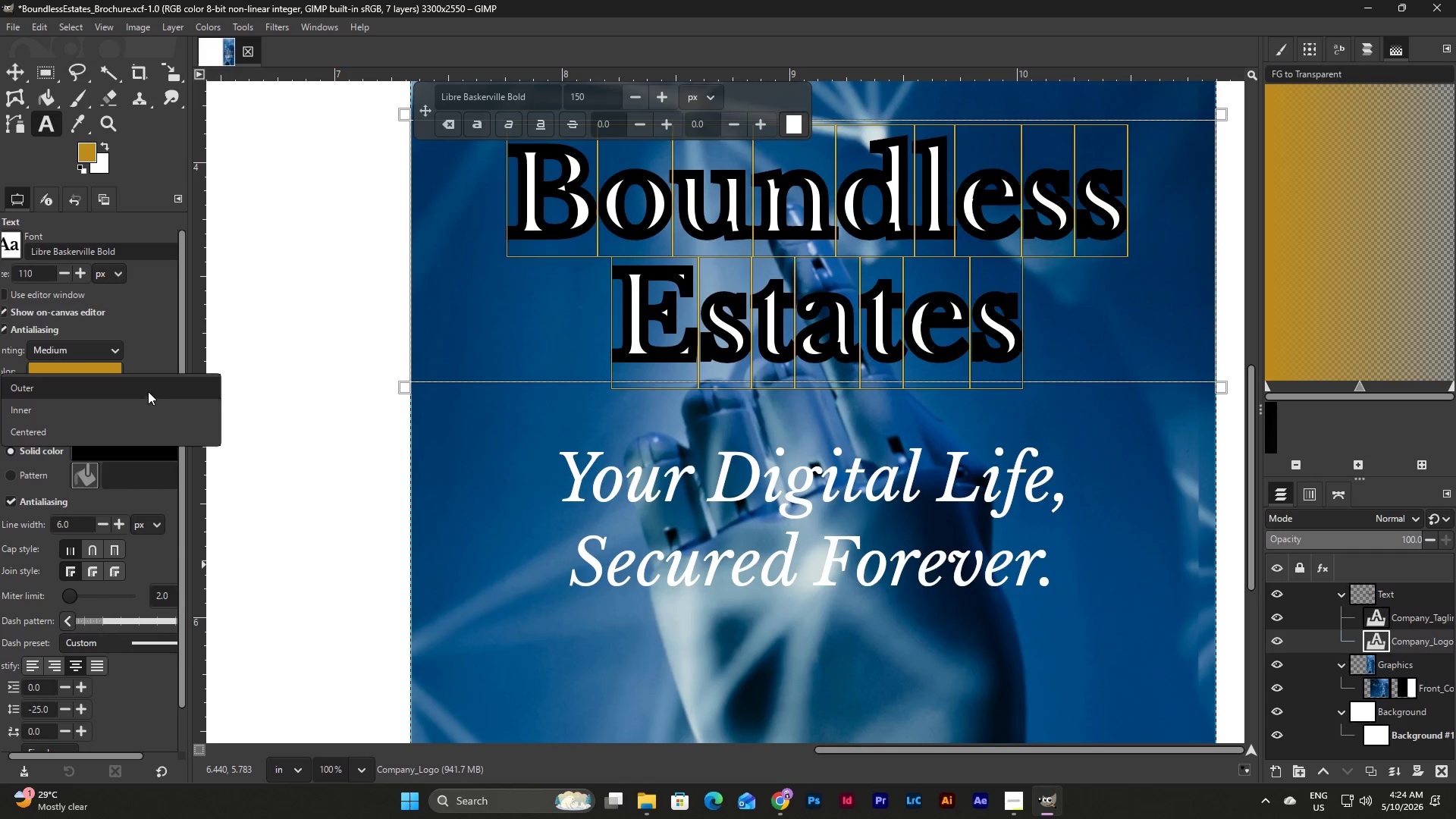 
left_click([148, 391])
 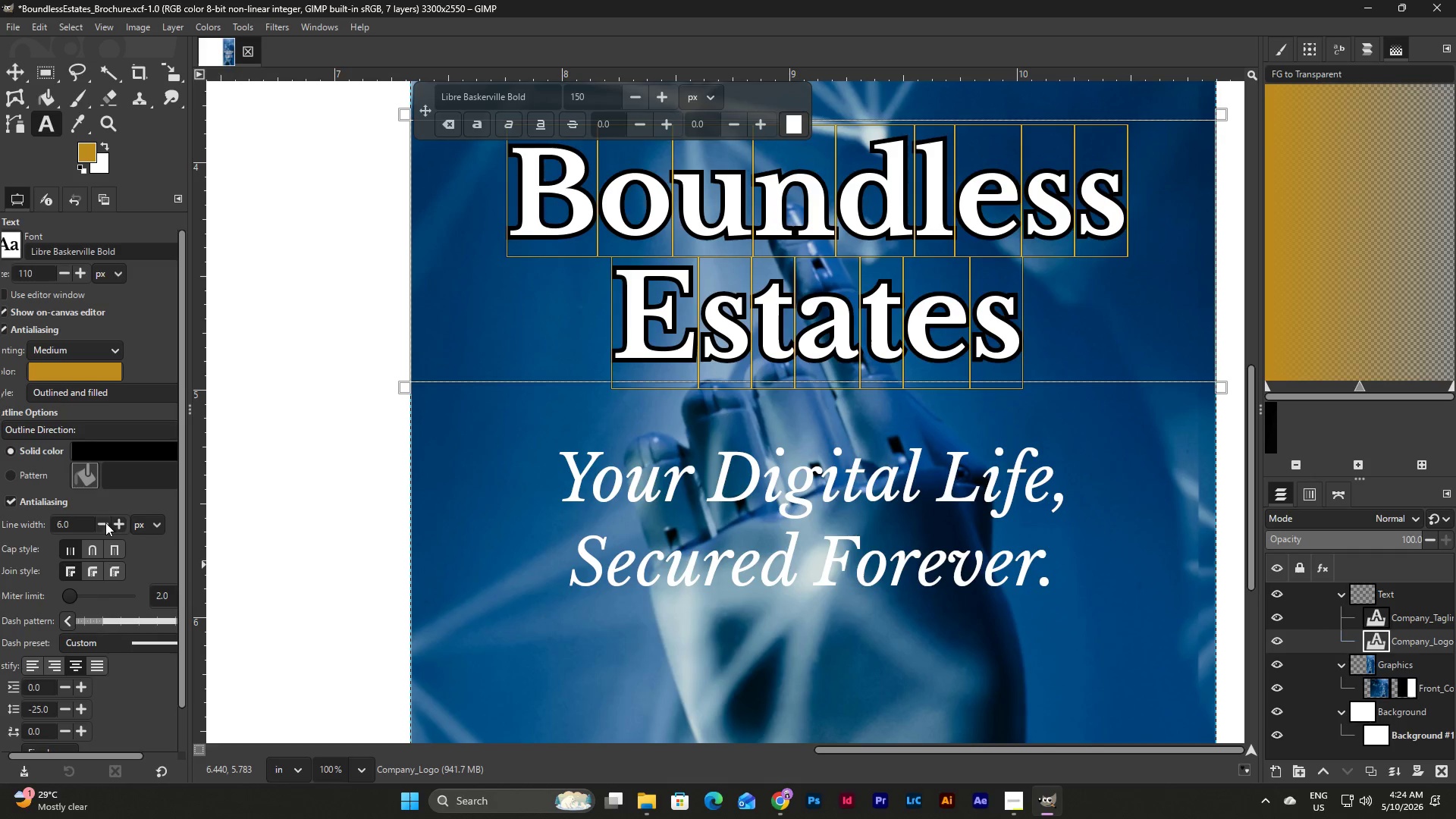 
double_click([104, 522])
 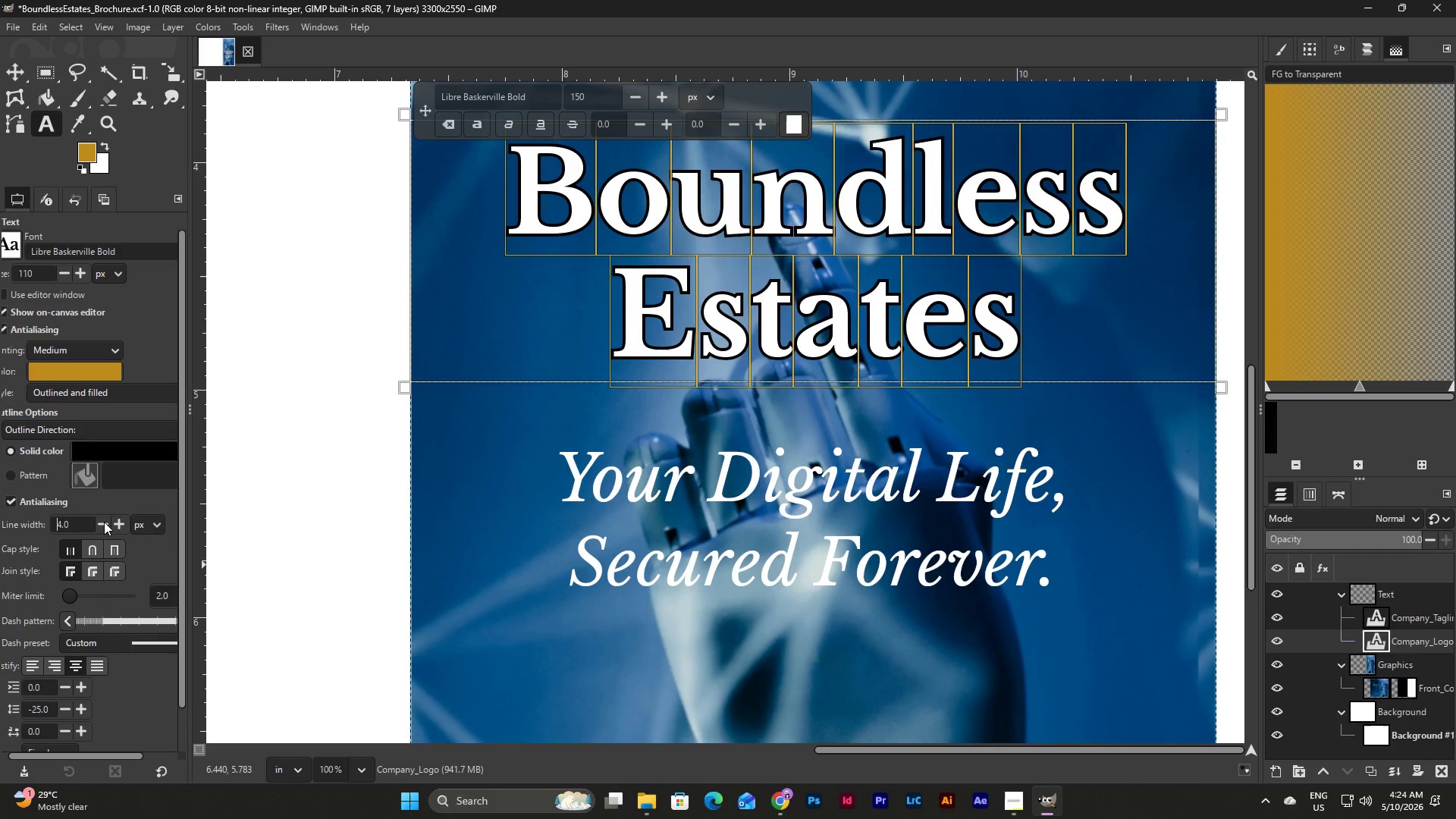 
triple_click([104, 522])
 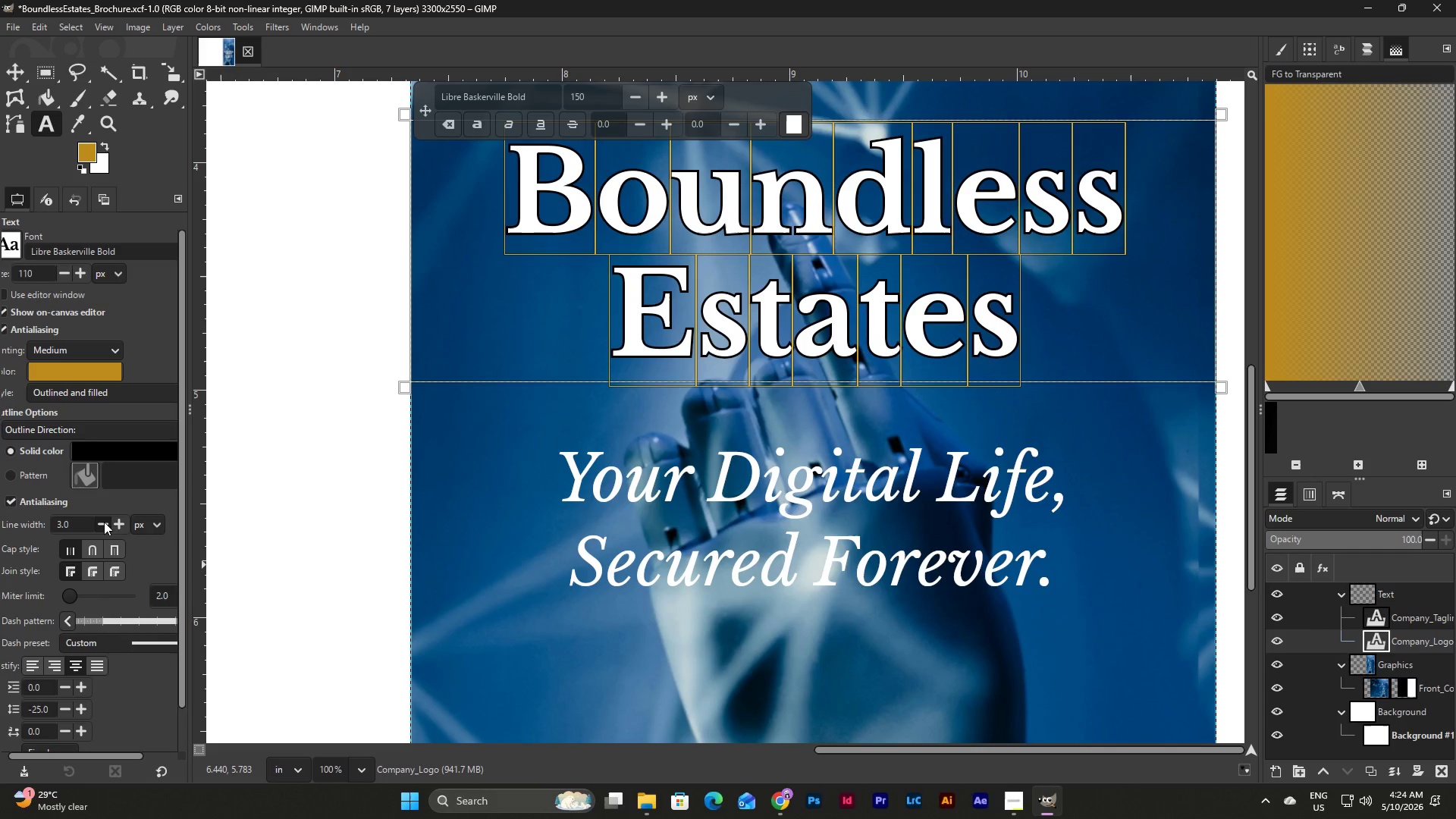 
triple_click([104, 522])
 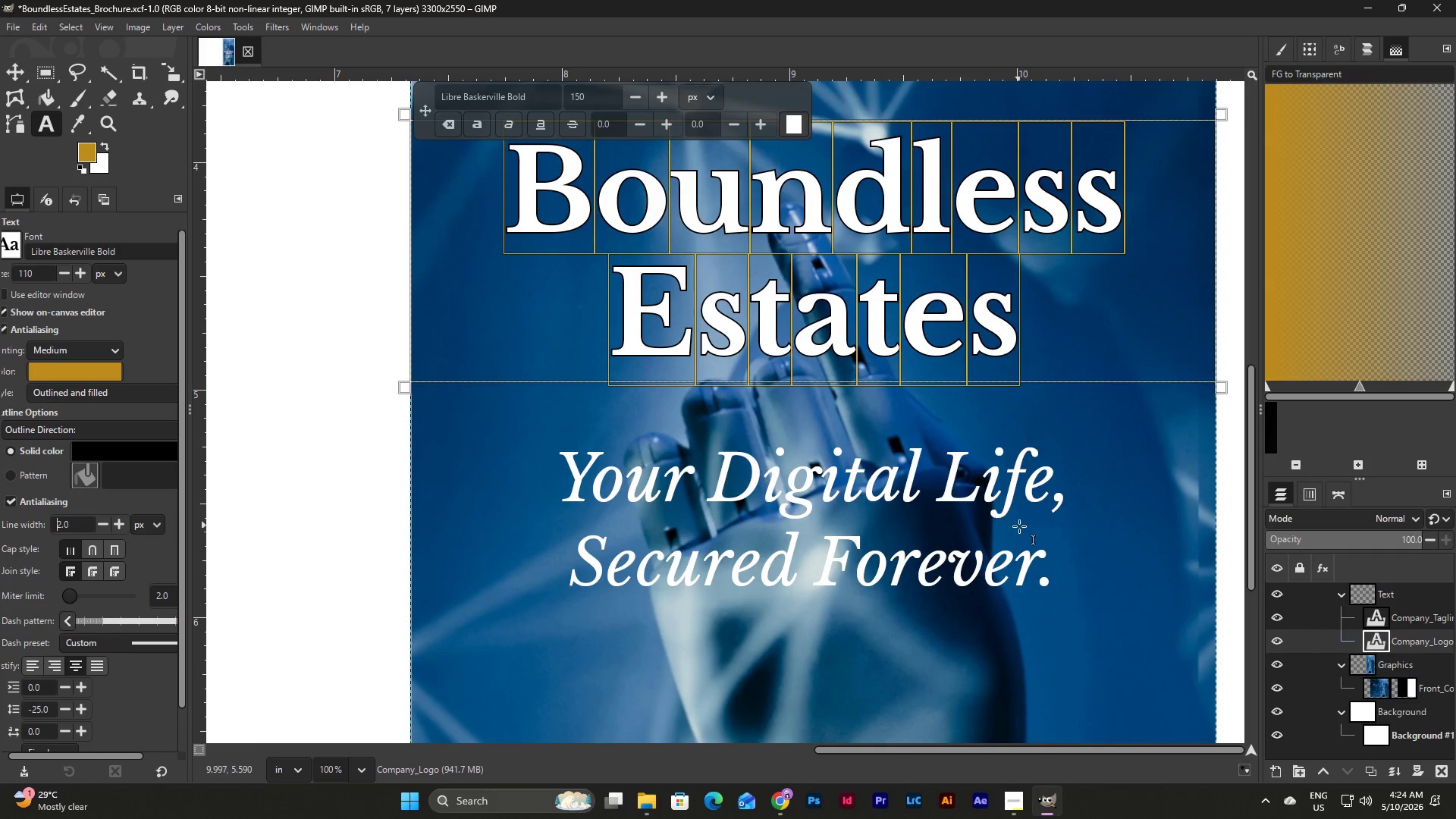 
wait(5.56)
 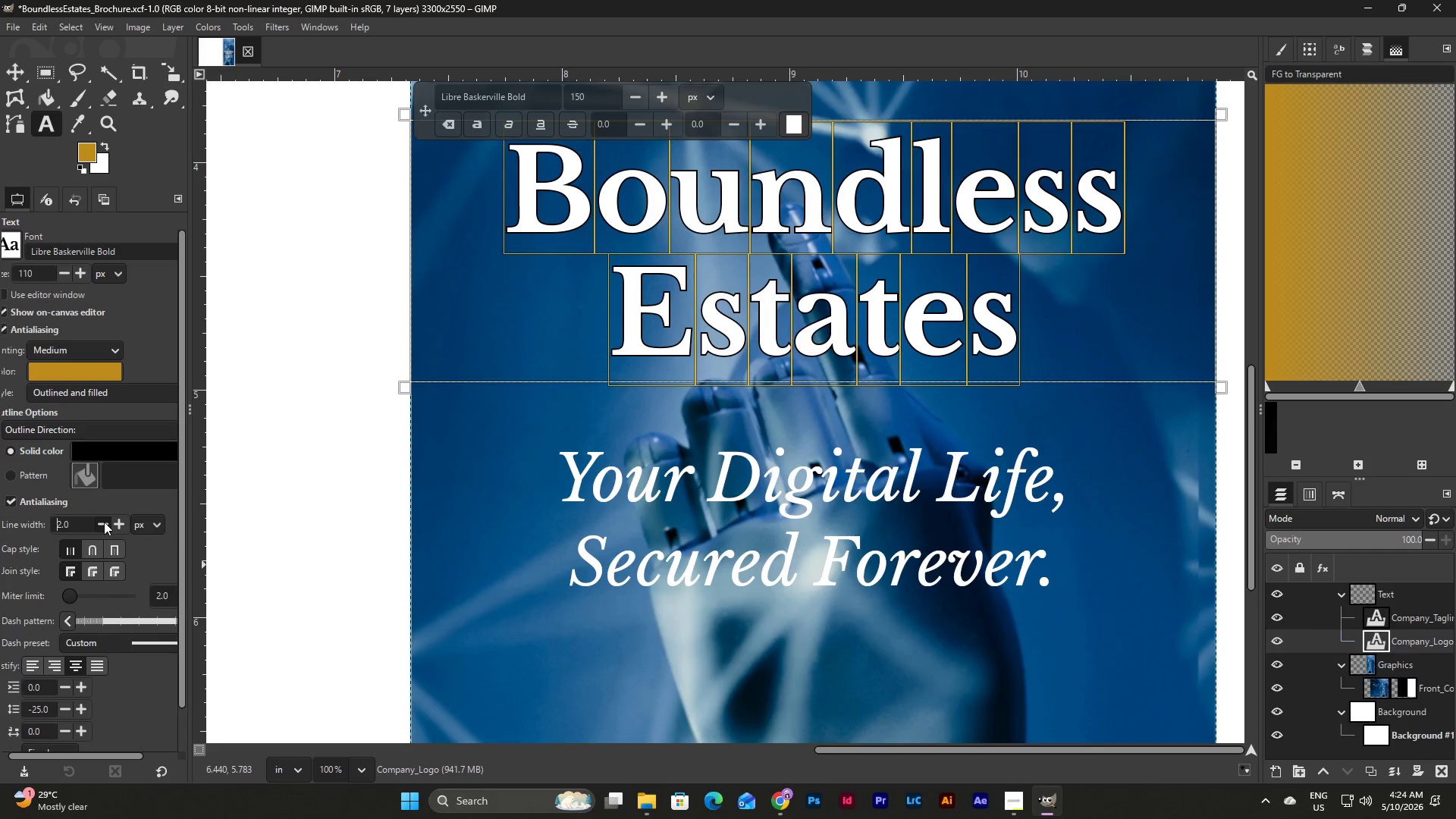 
left_click([102, 524])
 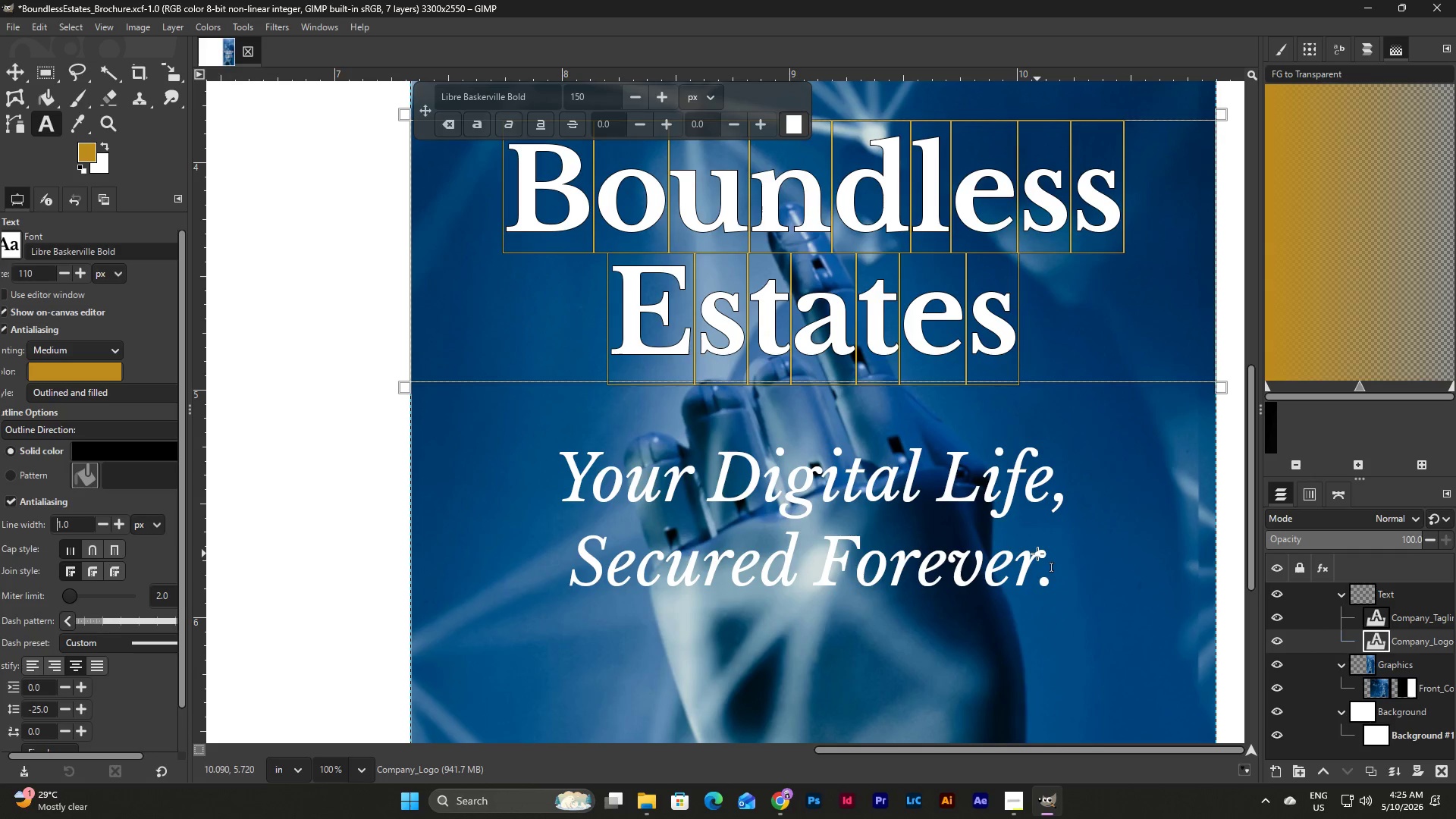 
left_click([1037, 554])
 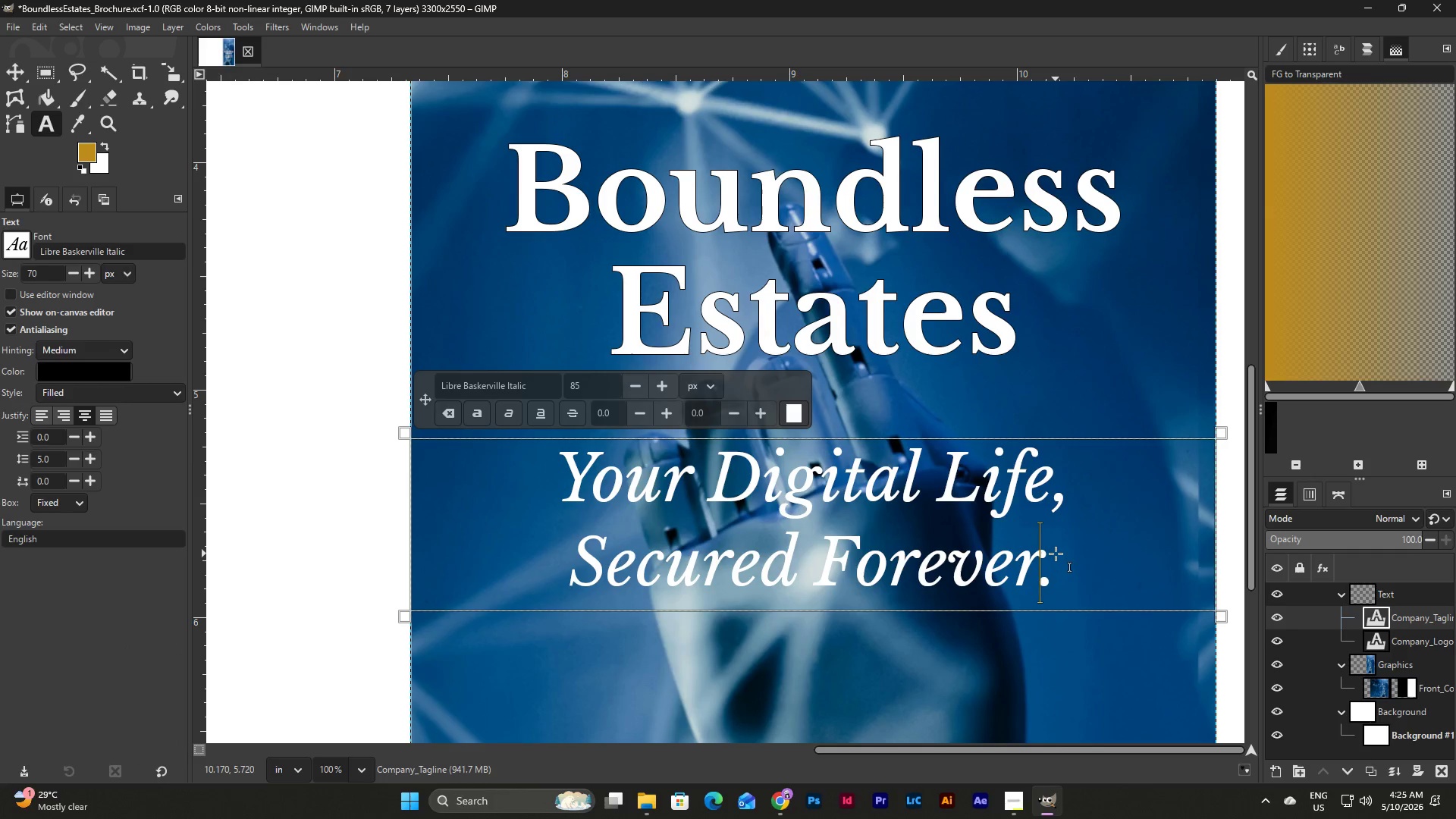 
left_click_drag(start_coordinate=[1056, 554], to_coordinate=[562, 477])
 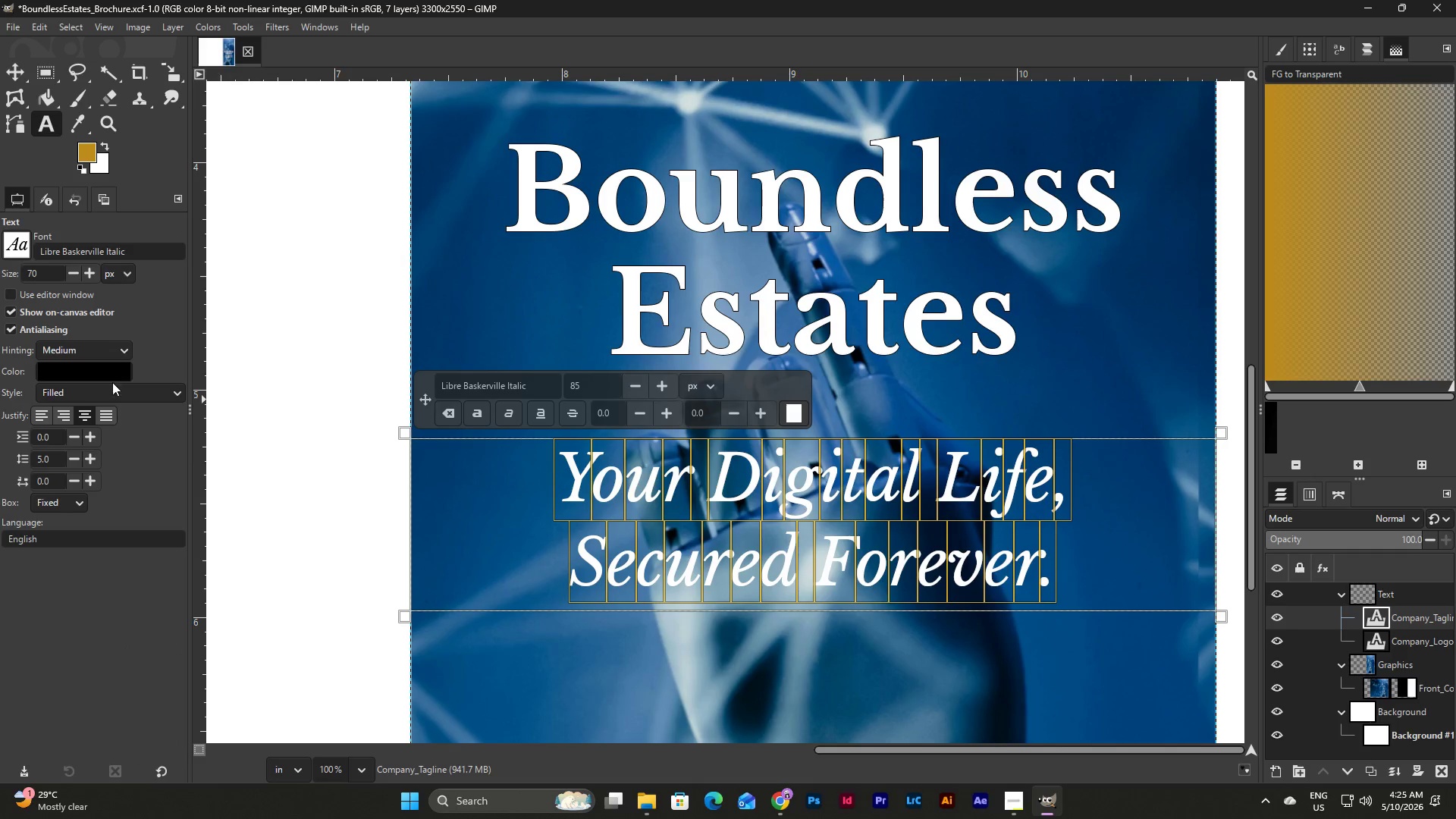 
left_click([142, 398])
 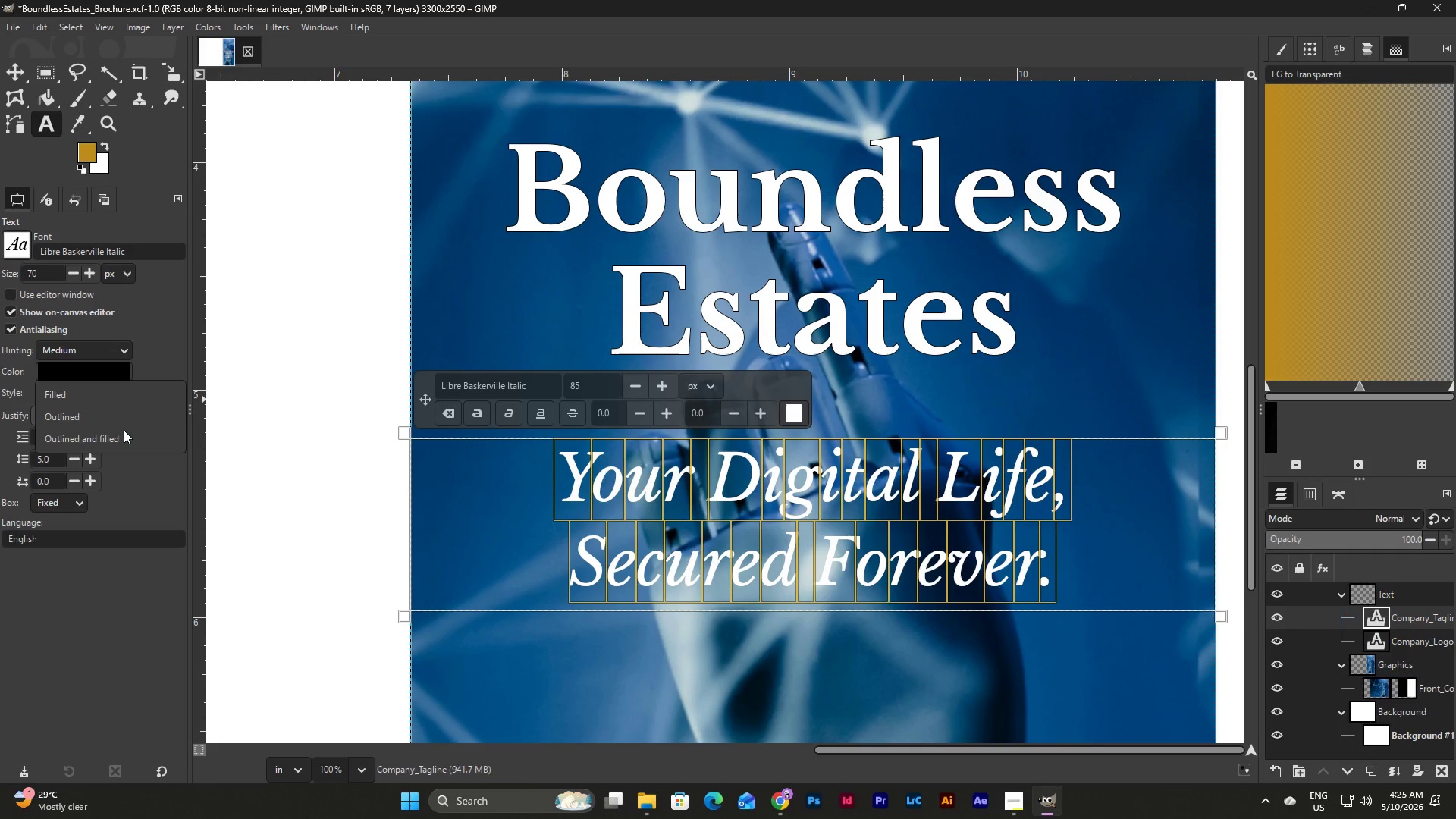 
left_click([124, 439])
 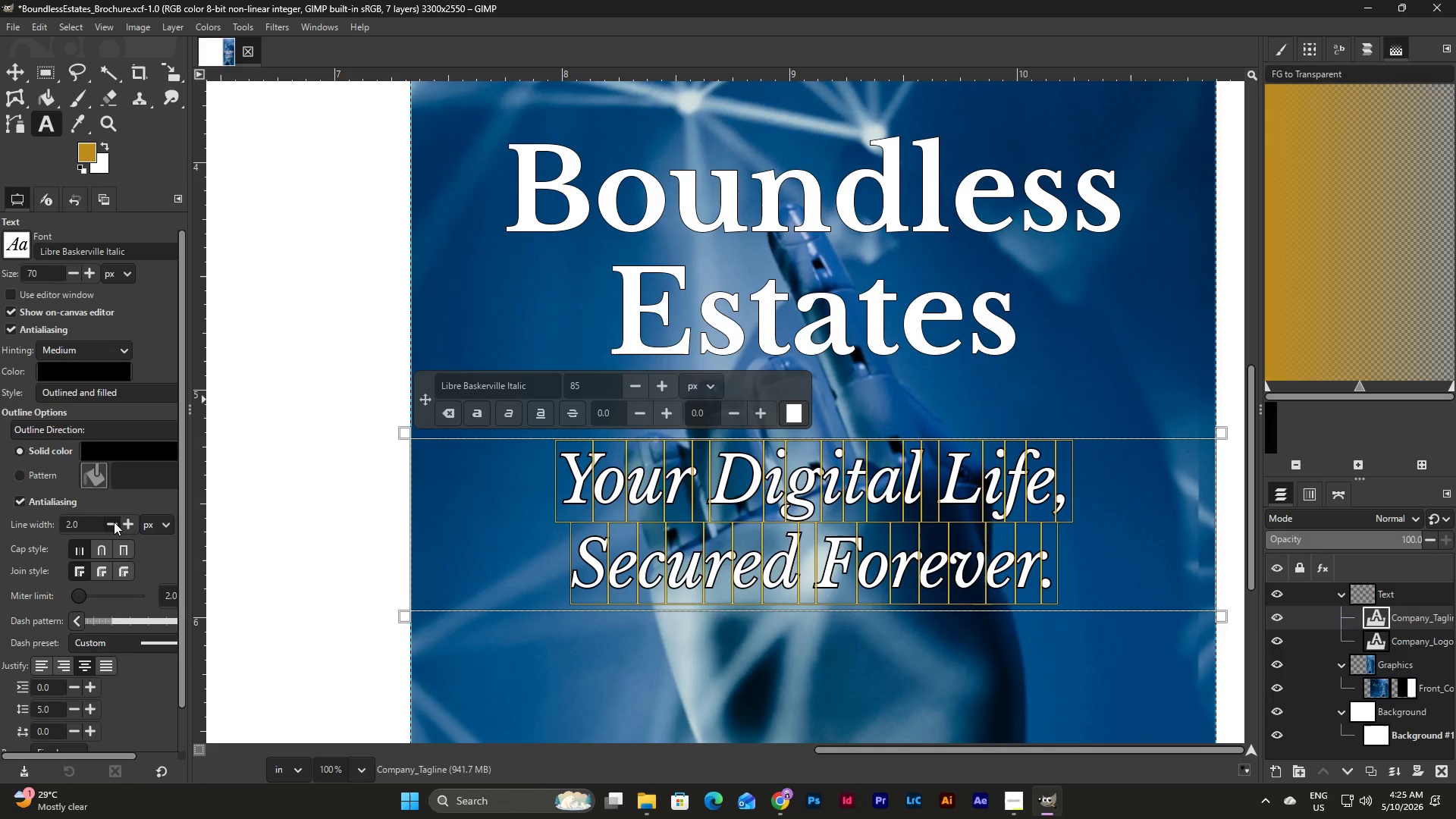 
left_click([114, 522])
 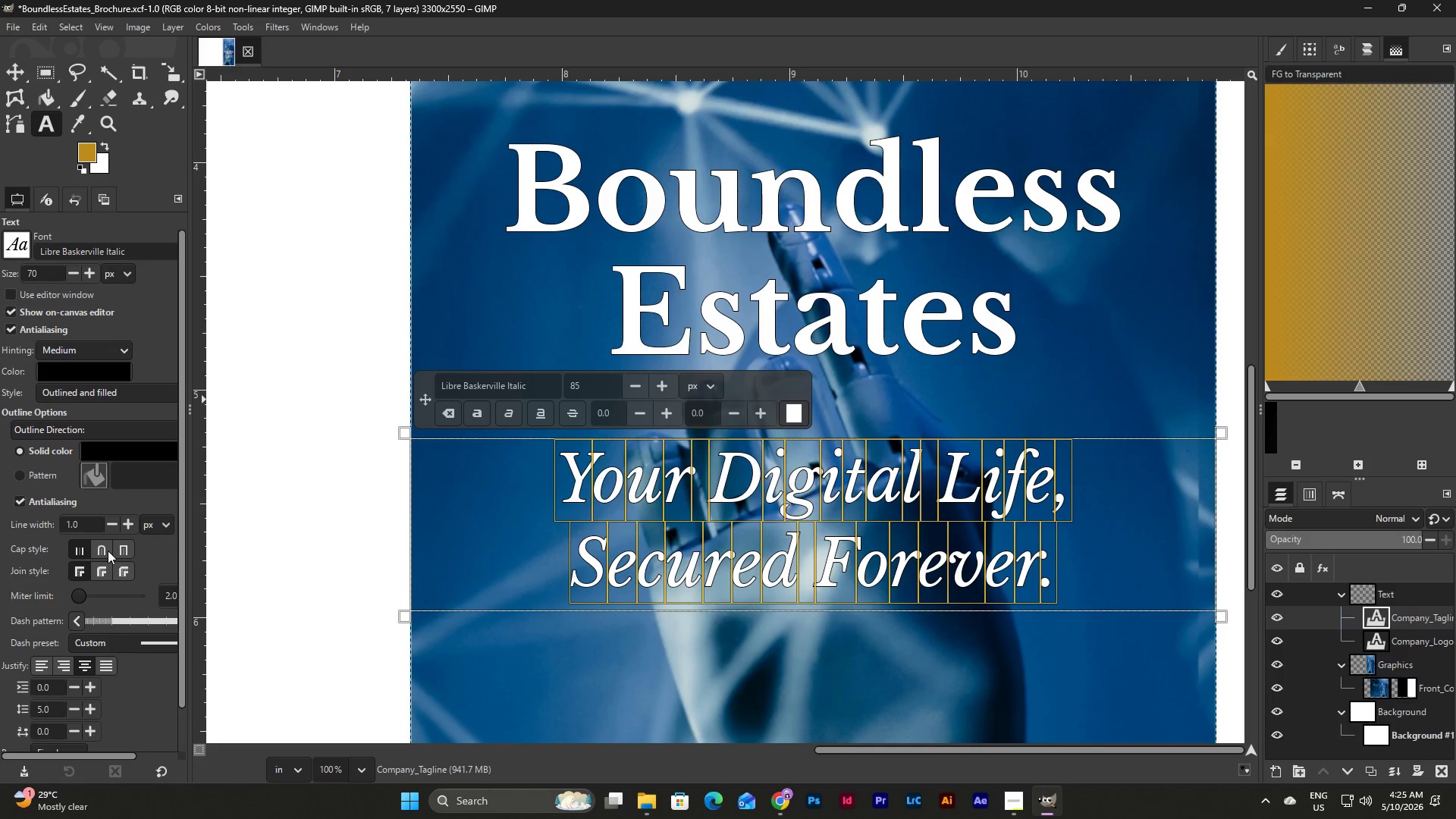 
left_click([106, 551])
 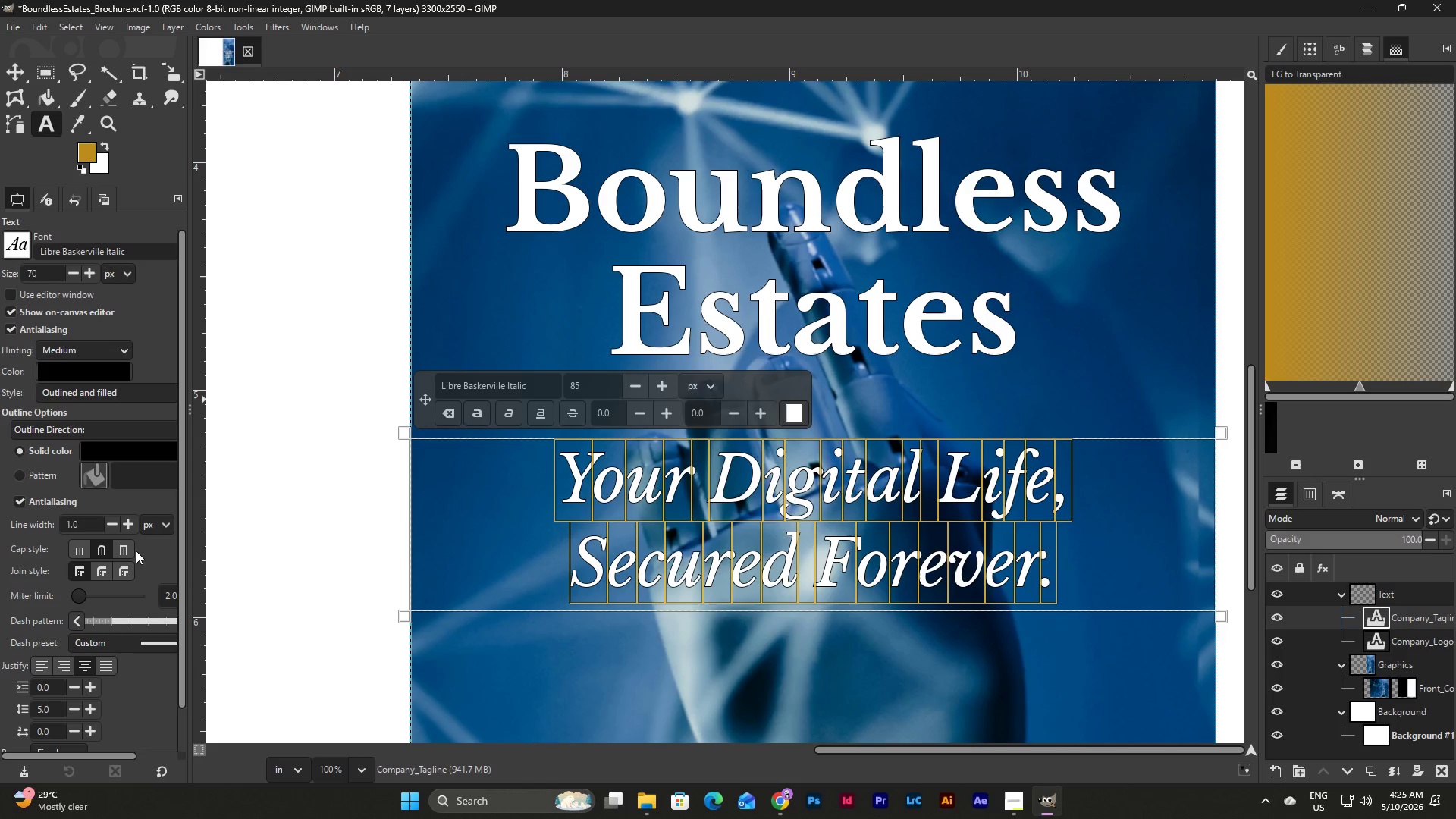 
left_click([125, 551])
 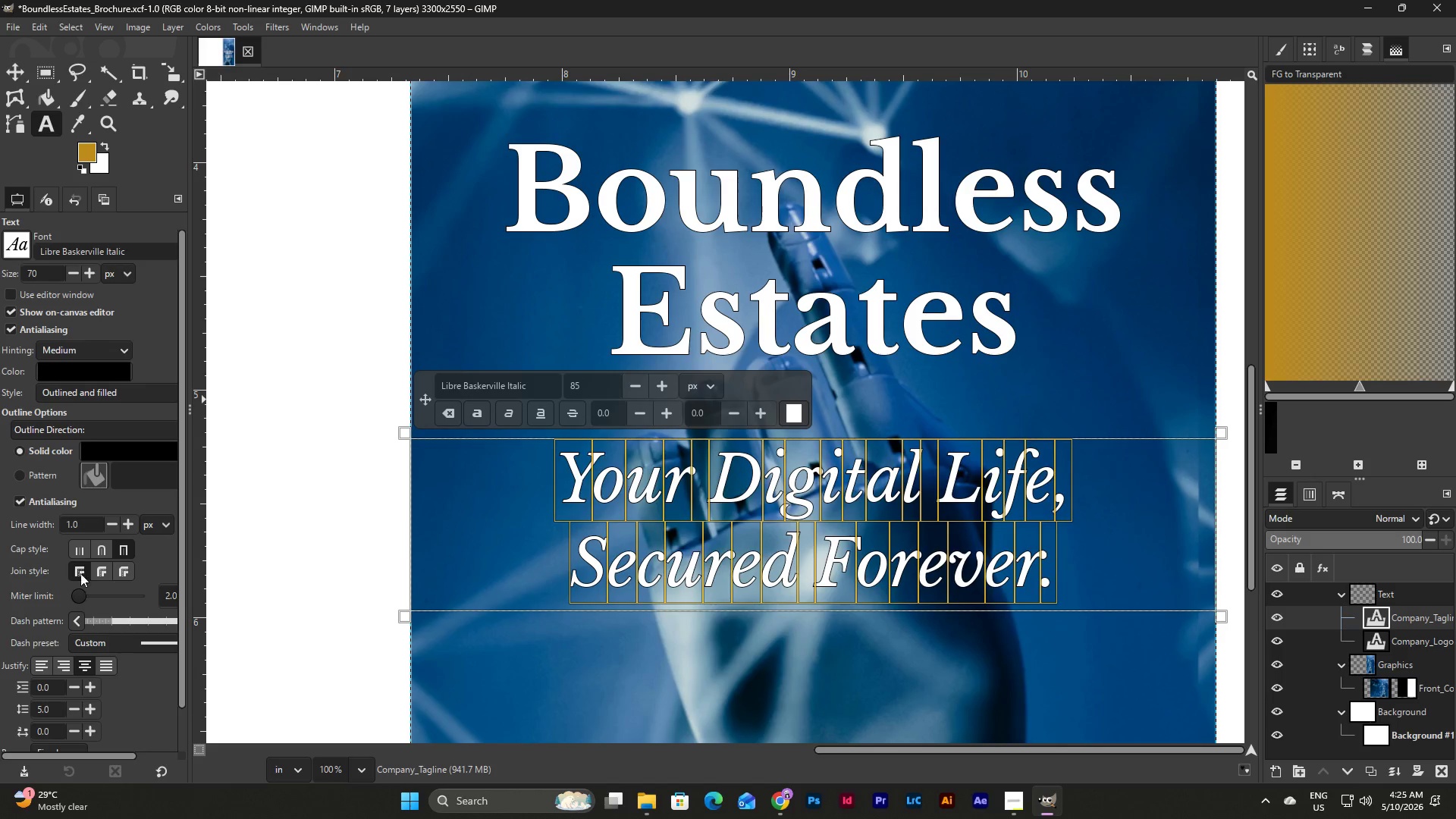 
left_click([78, 553])
 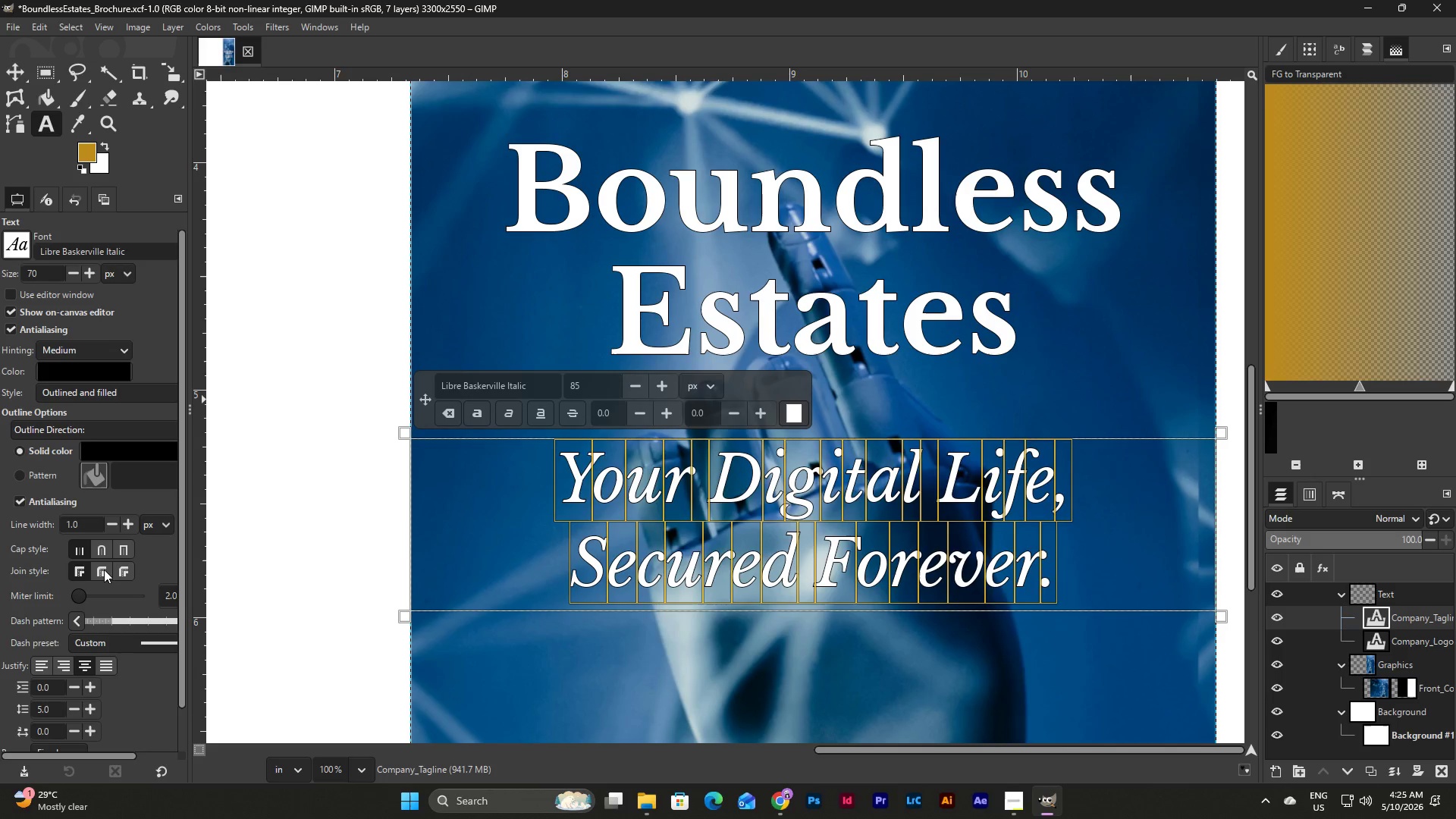 
left_click([104, 570])
 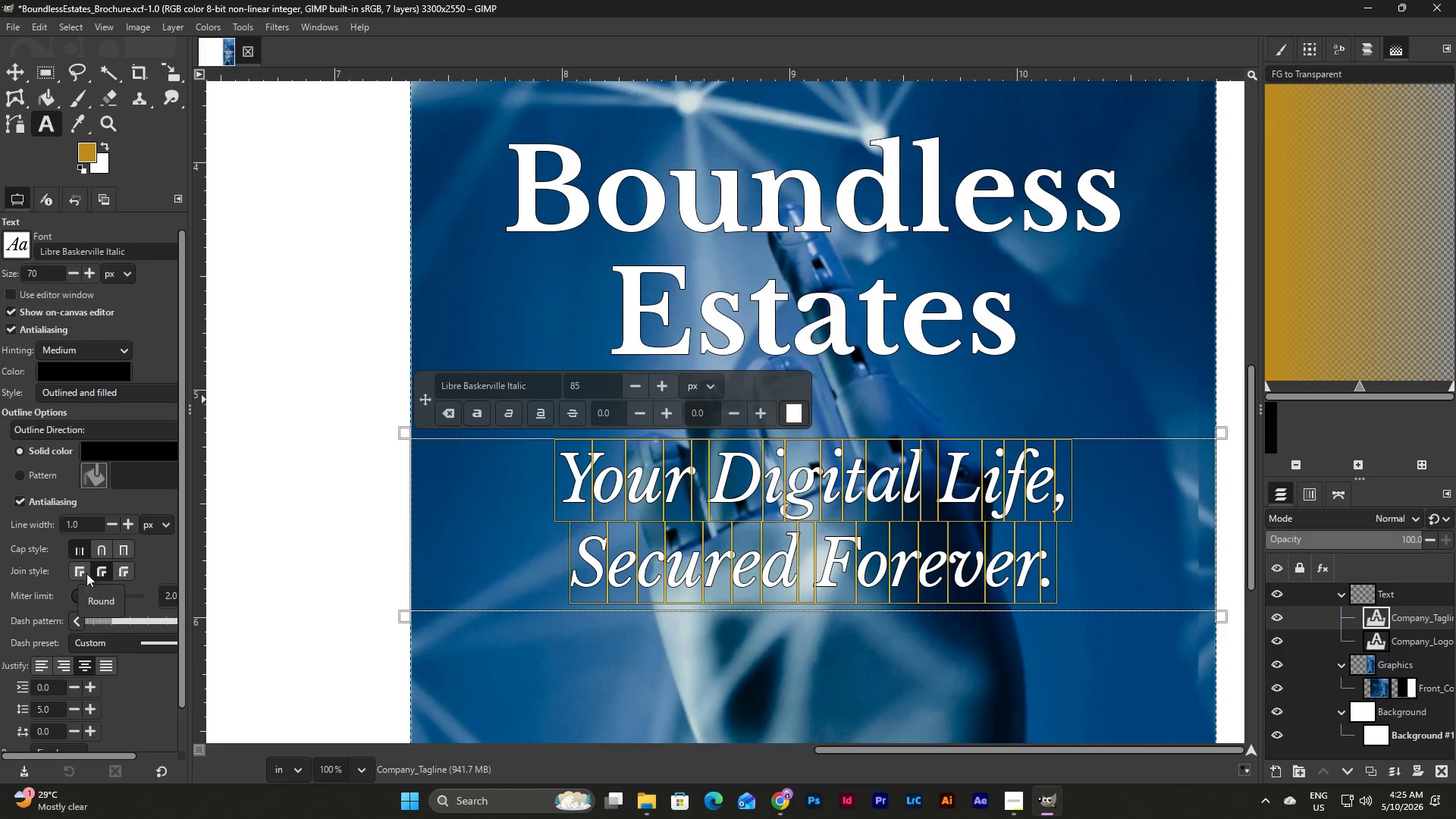 
left_click([78, 570])
 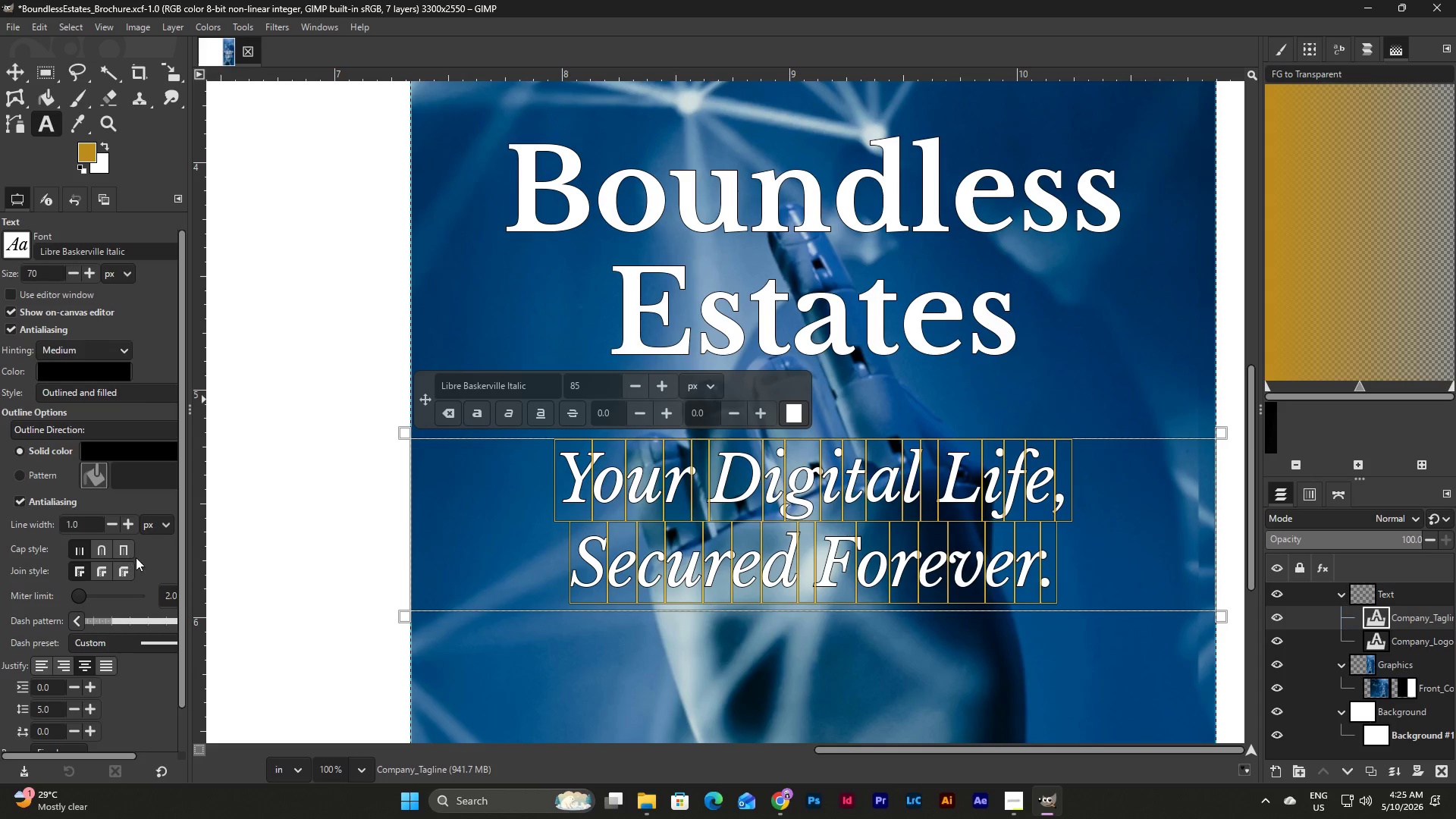 
scroll: coordinate [152, 557], scroll_direction: down, amount: 5.0
 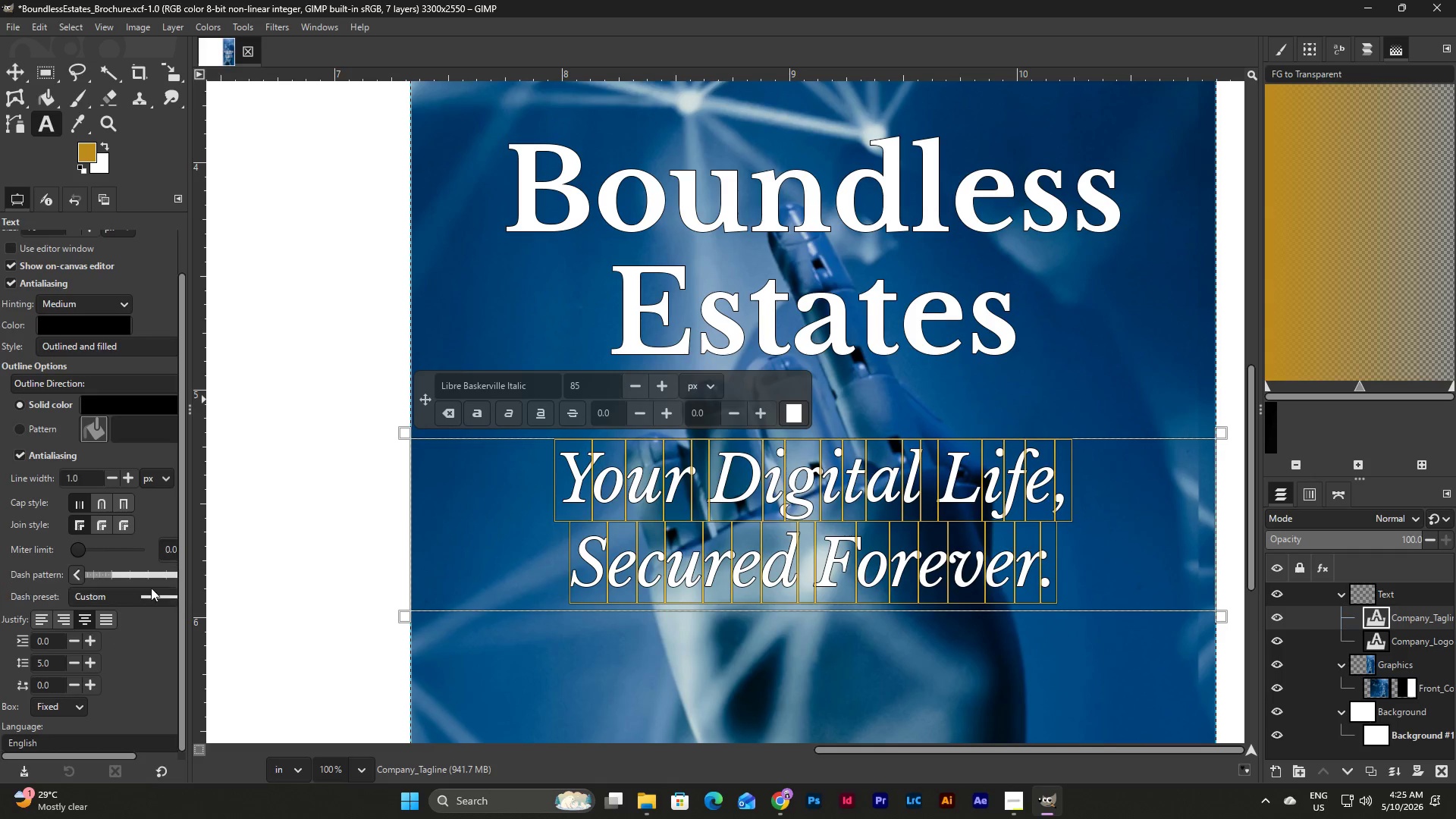 
left_click([142, 594])
 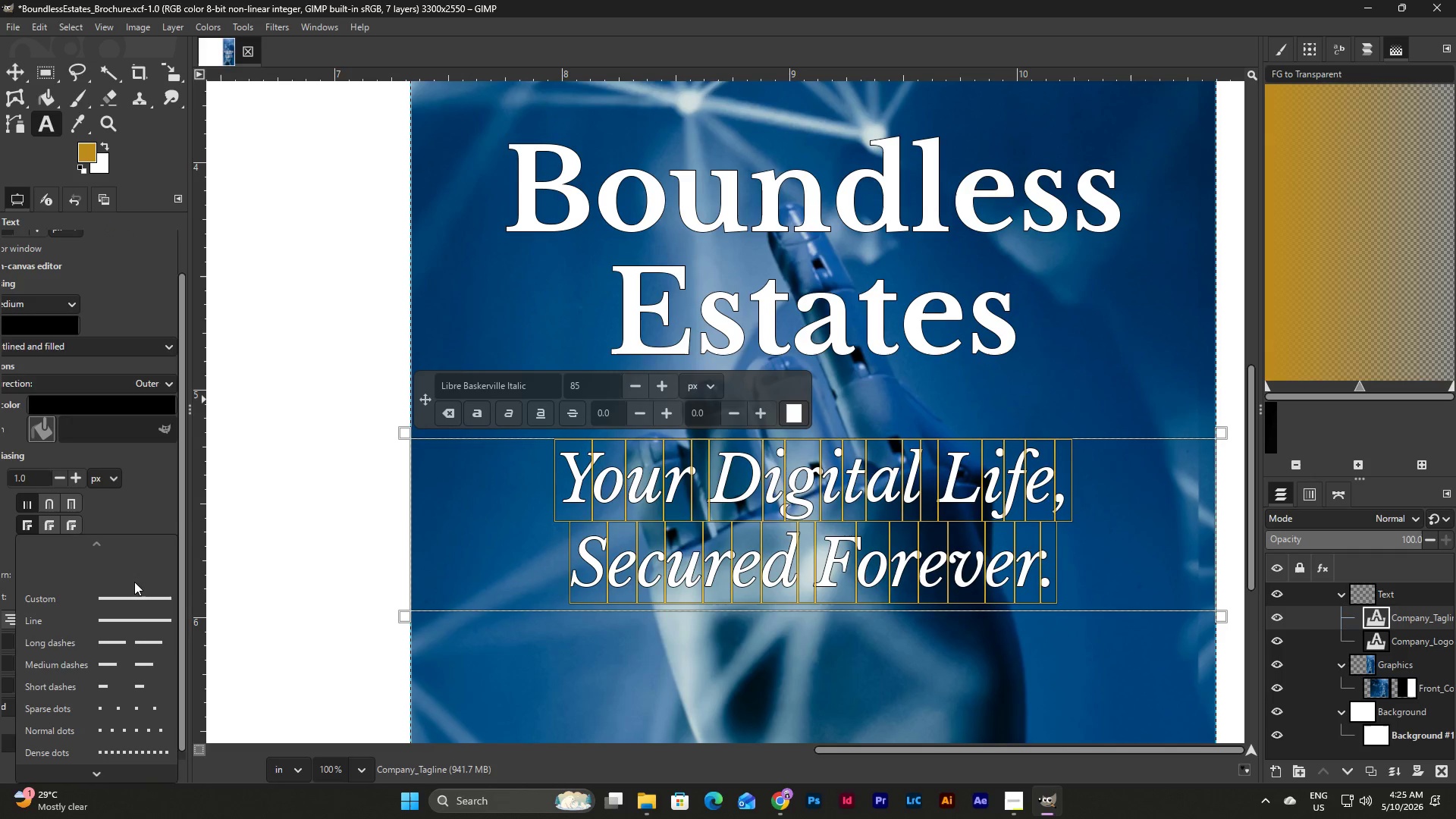 
left_click([177, 493])
 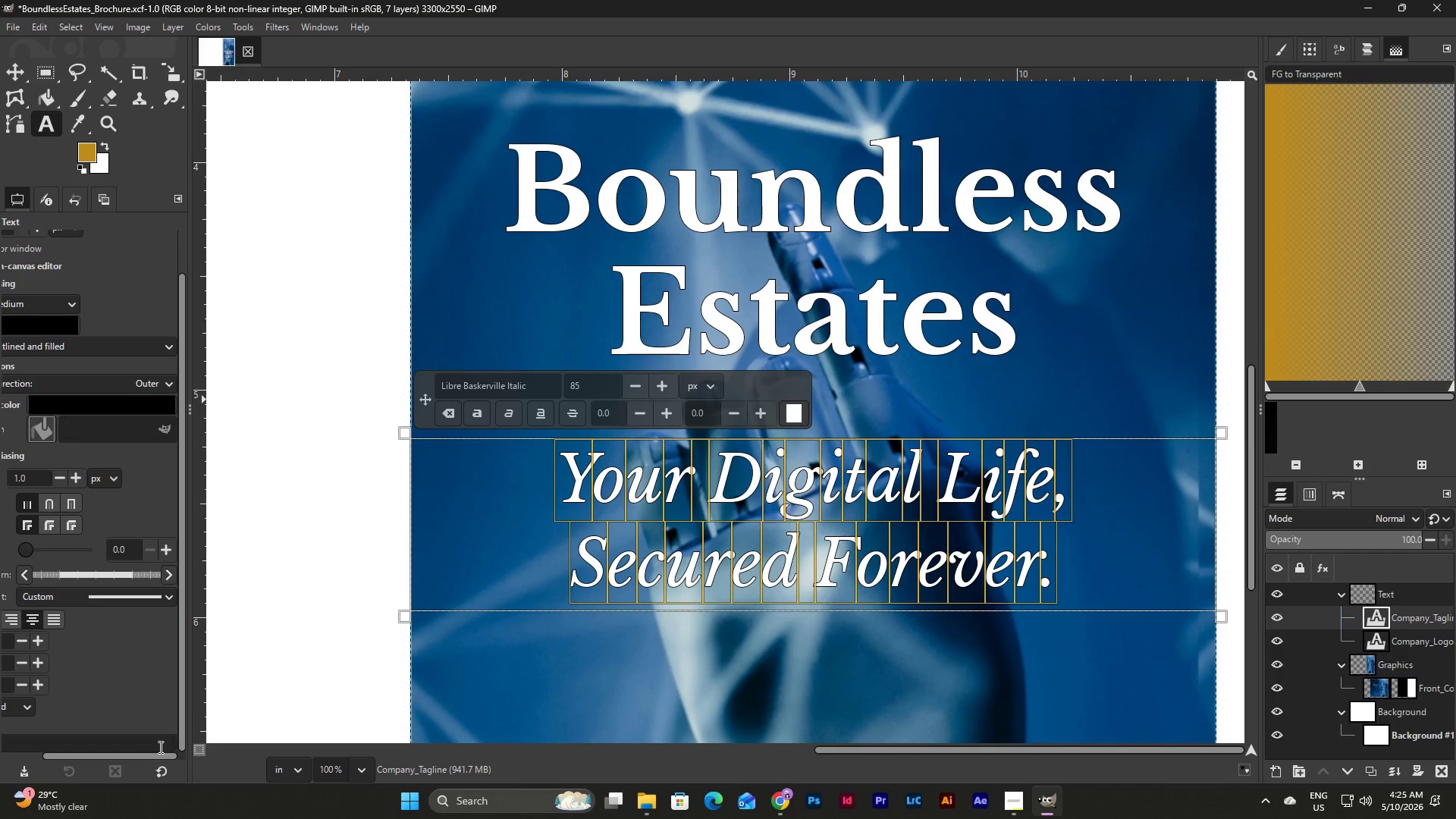 
left_click_drag(start_coordinate=[153, 758], to_coordinate=[84, 758])
 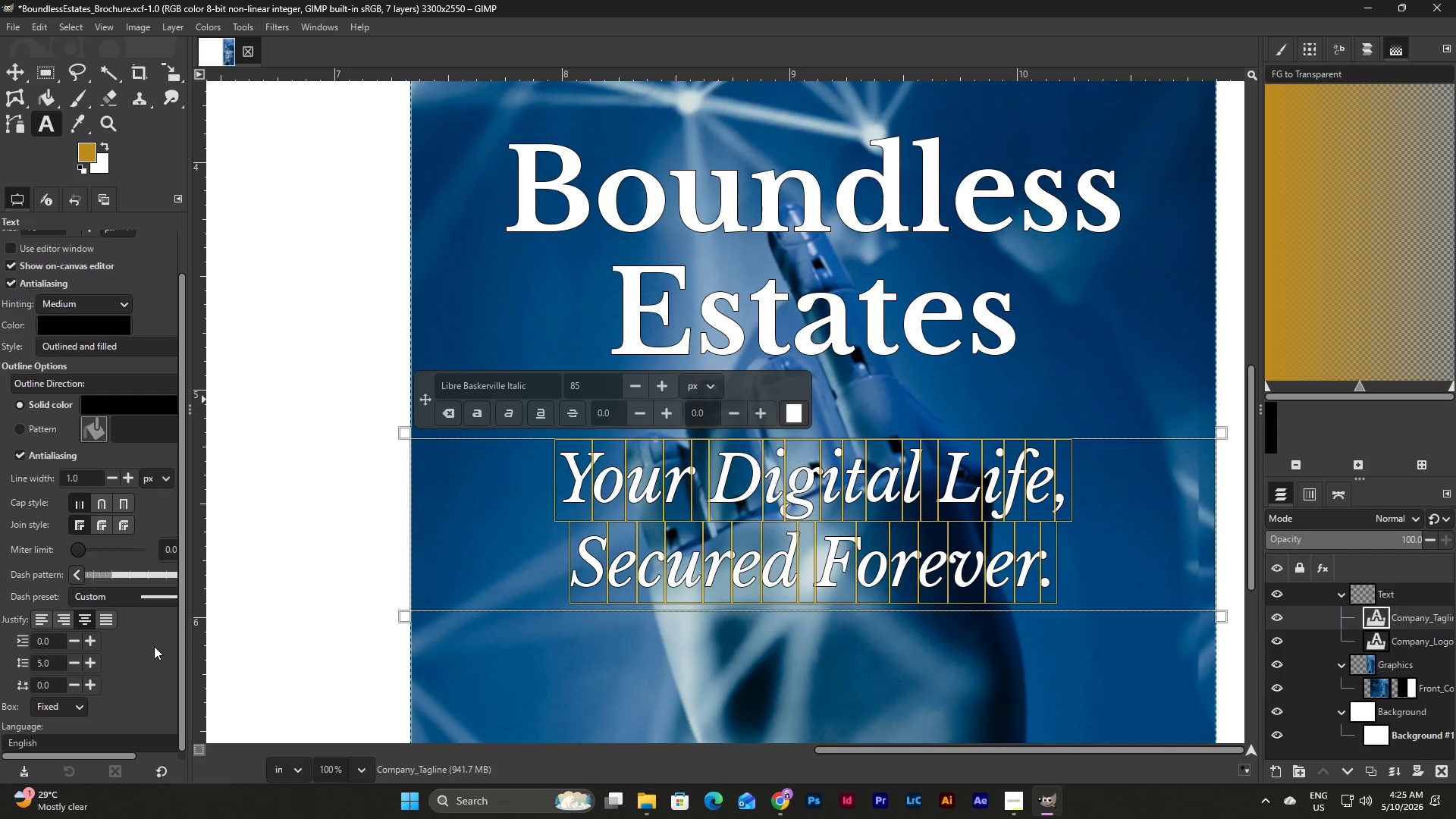 
scroll: coordinate [154, 646], scroll_direction: up, amount: 4.0
 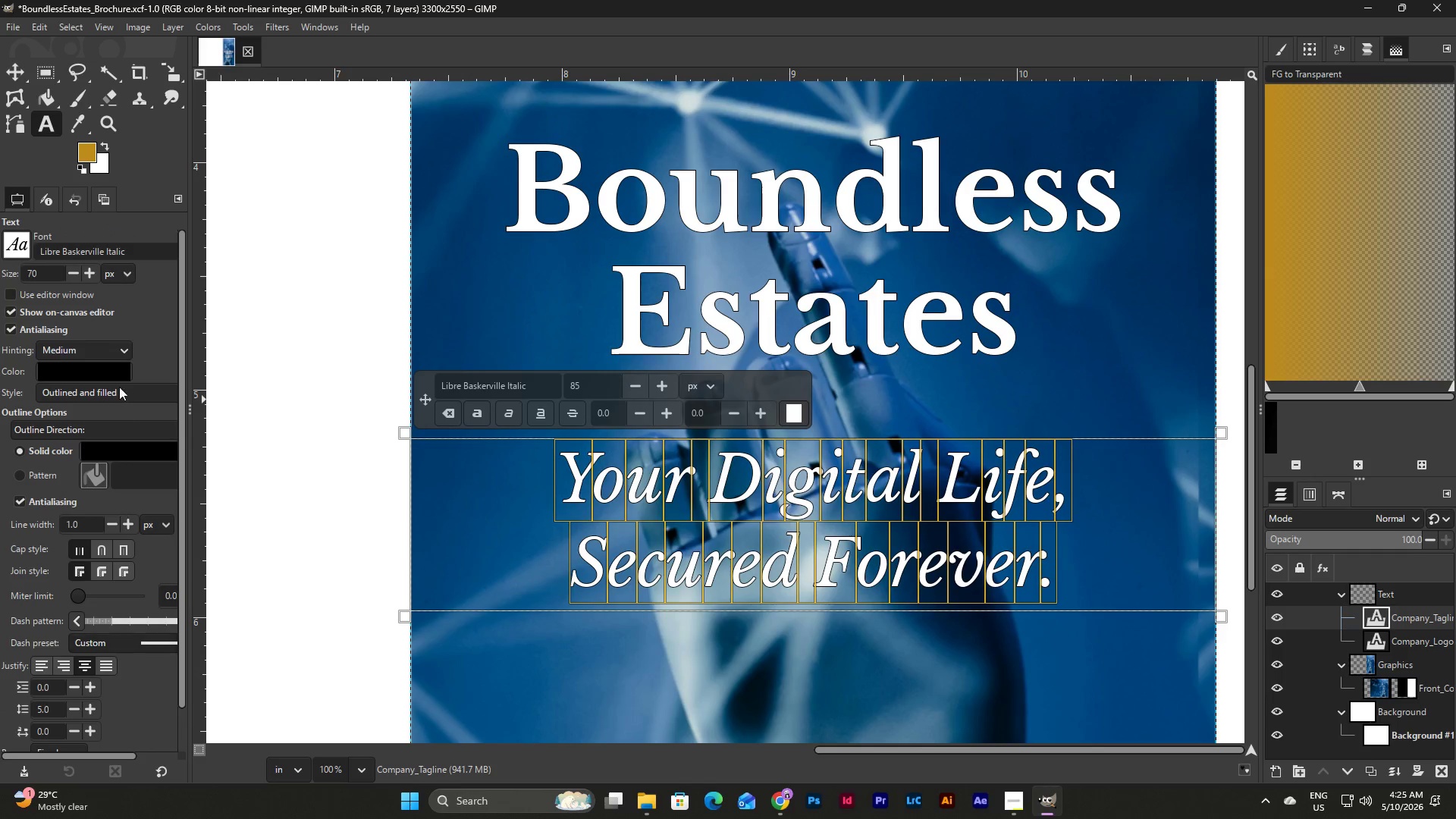 
left_click([115, 353])
 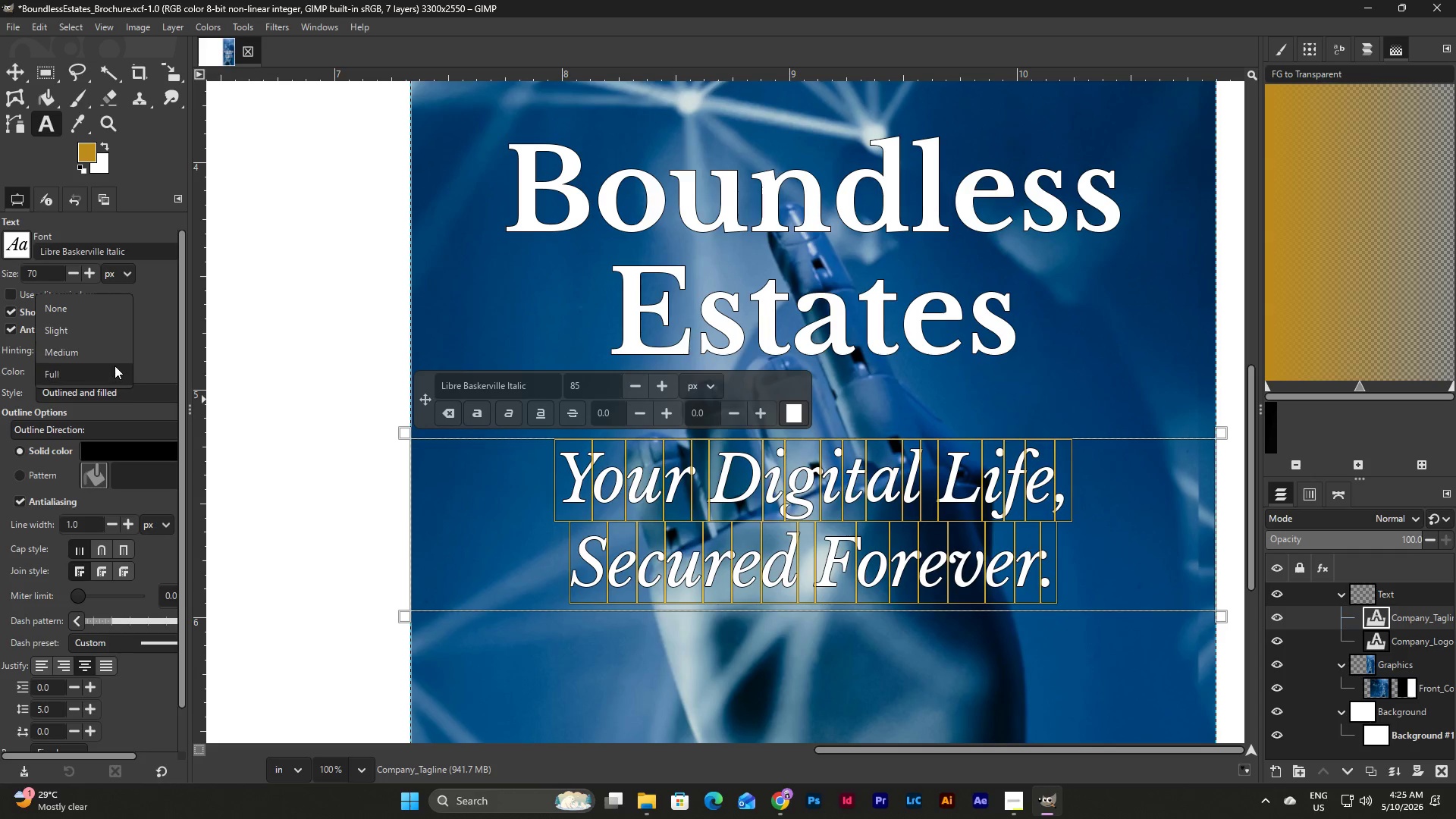 
left_click([115, 370])
 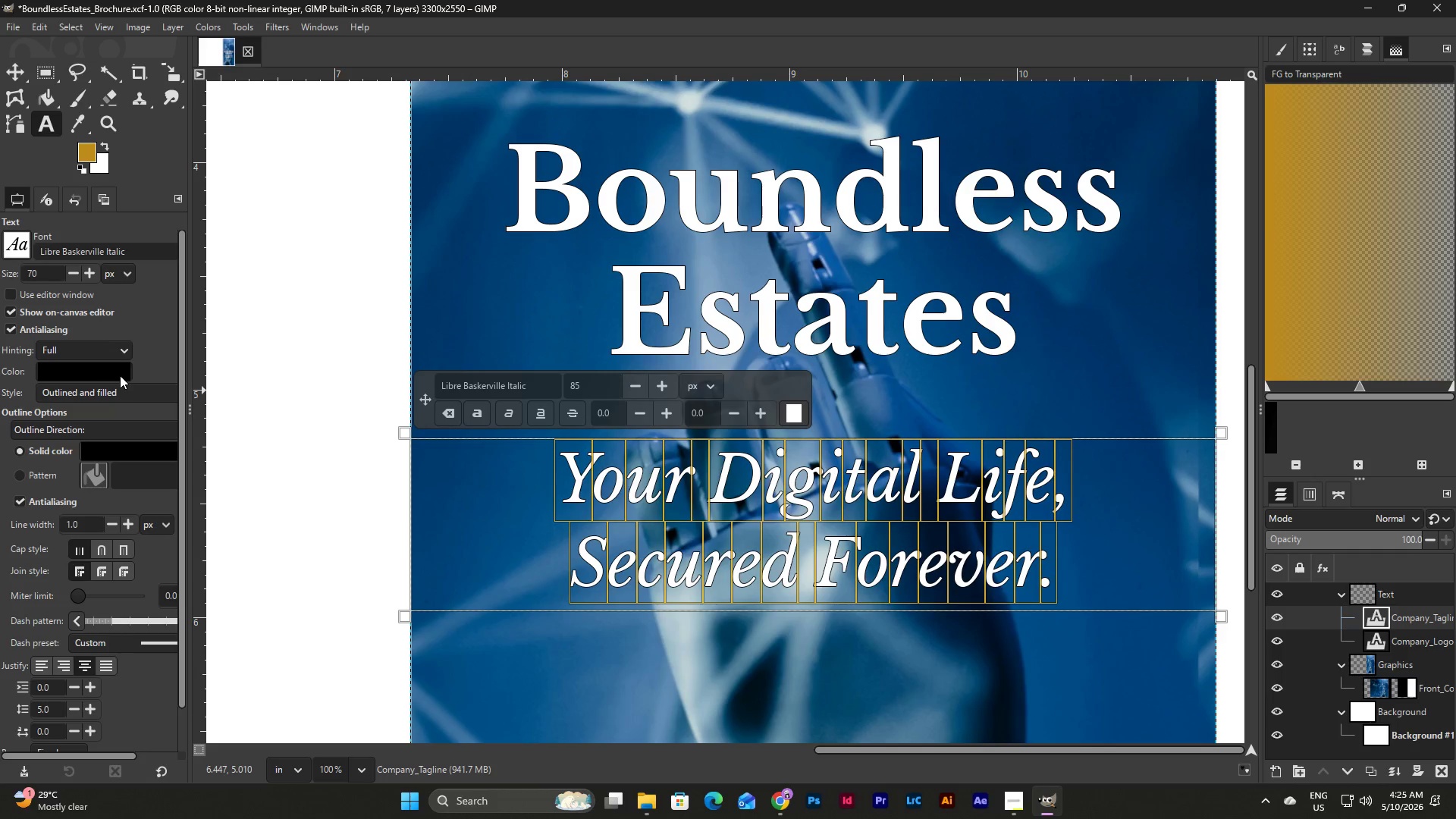 
wait(6.89)
 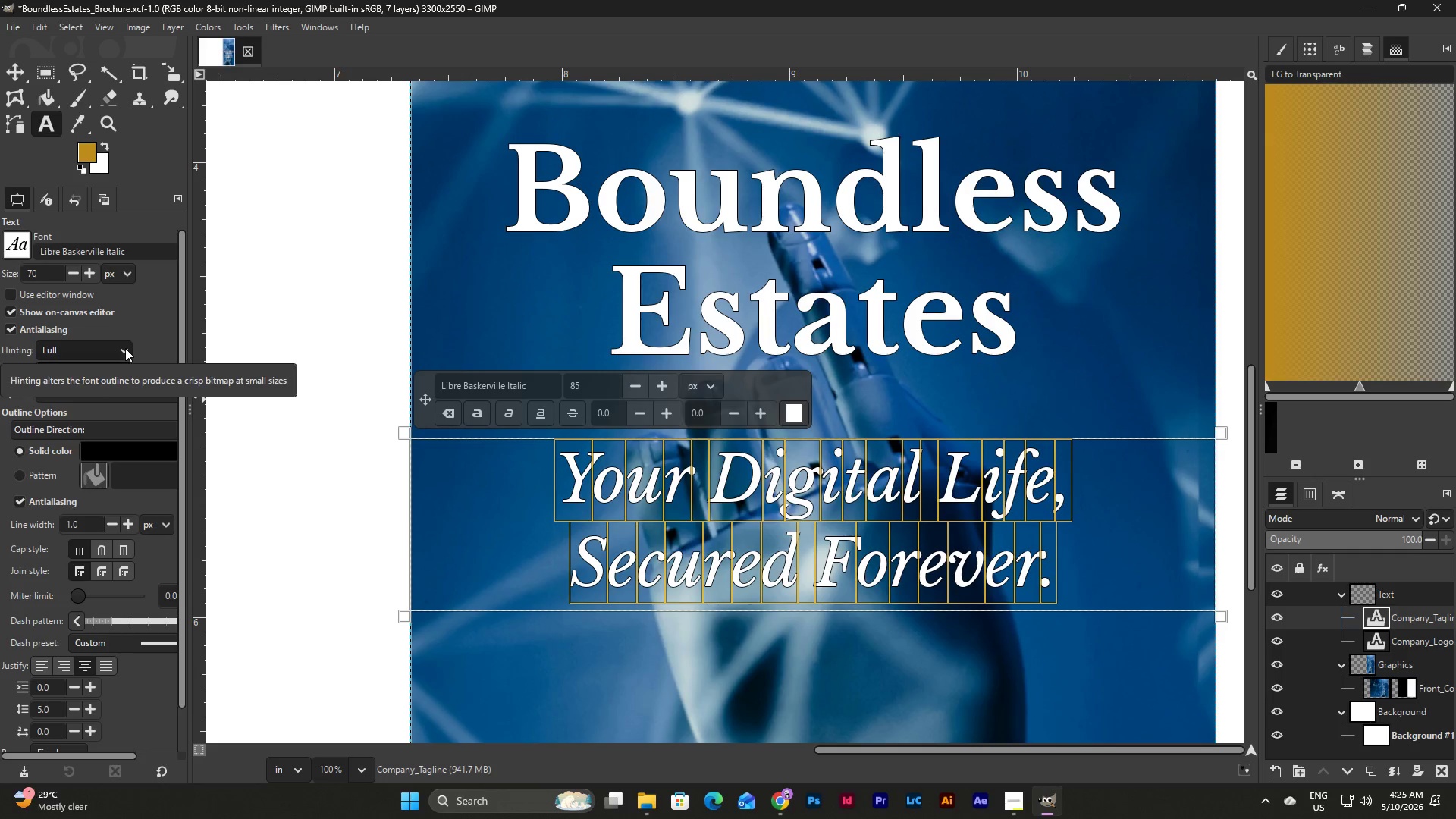 
key(Control+Z)
 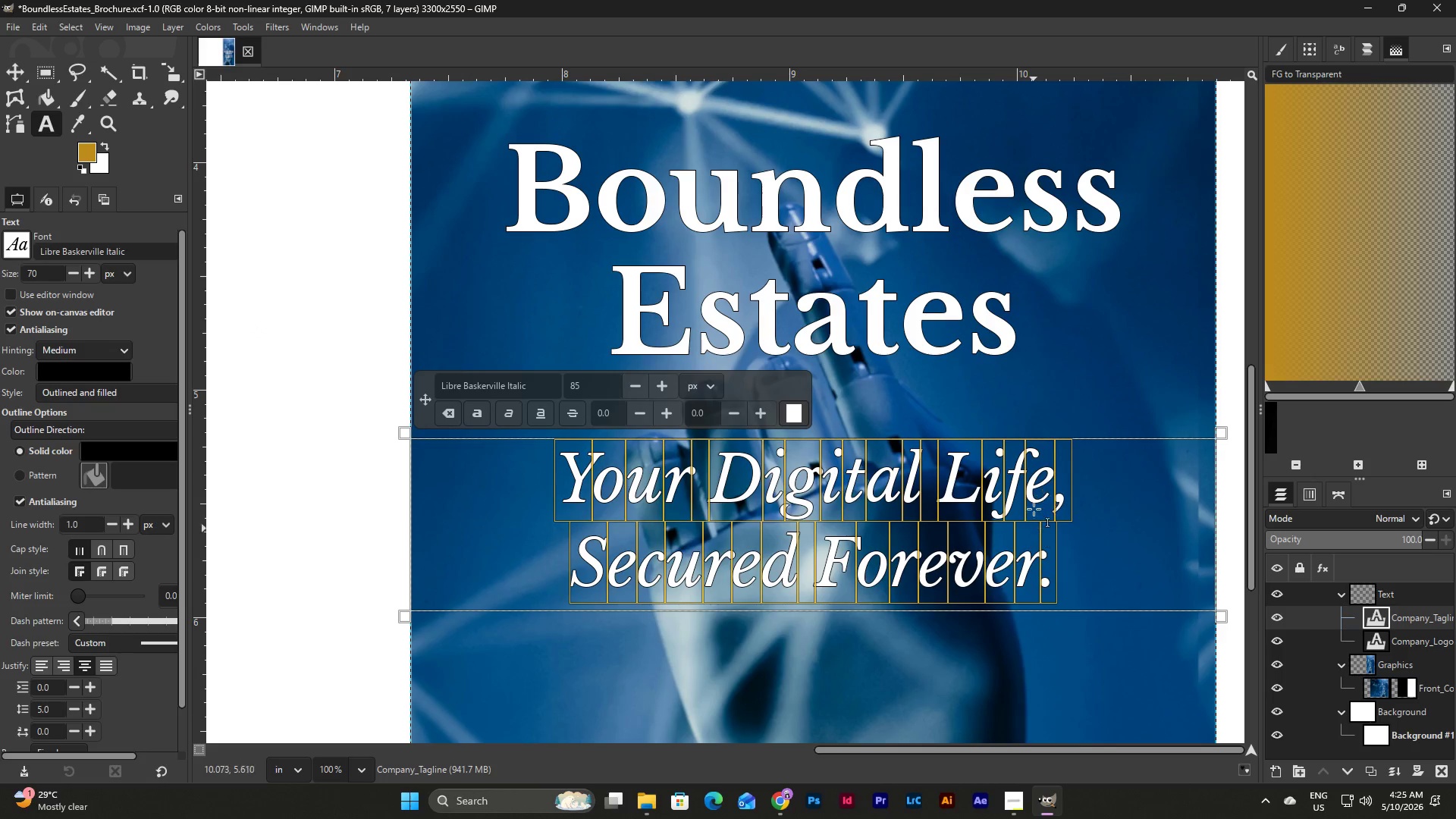 
key(Escape)
 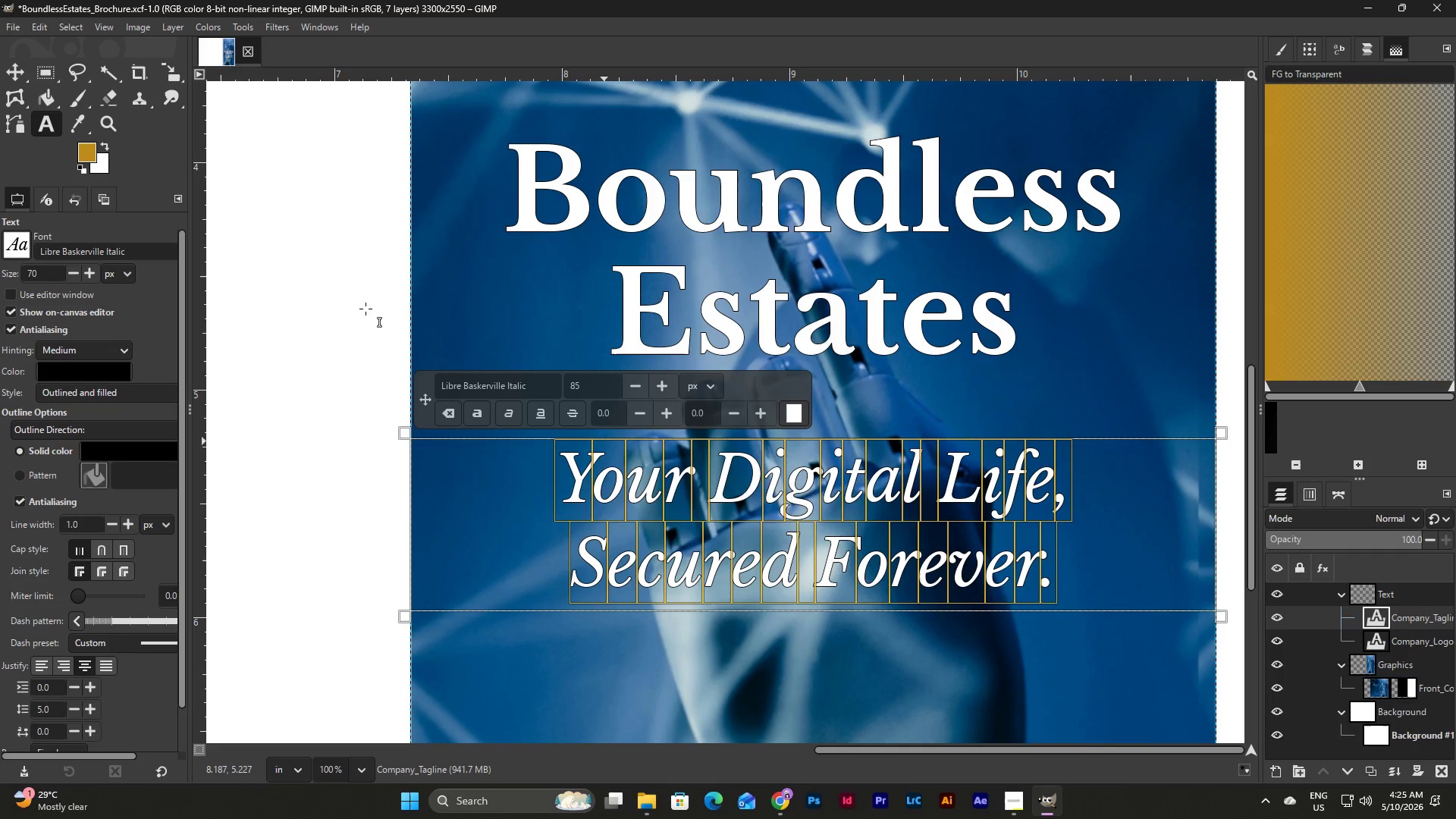 
left_click([8, 67])
 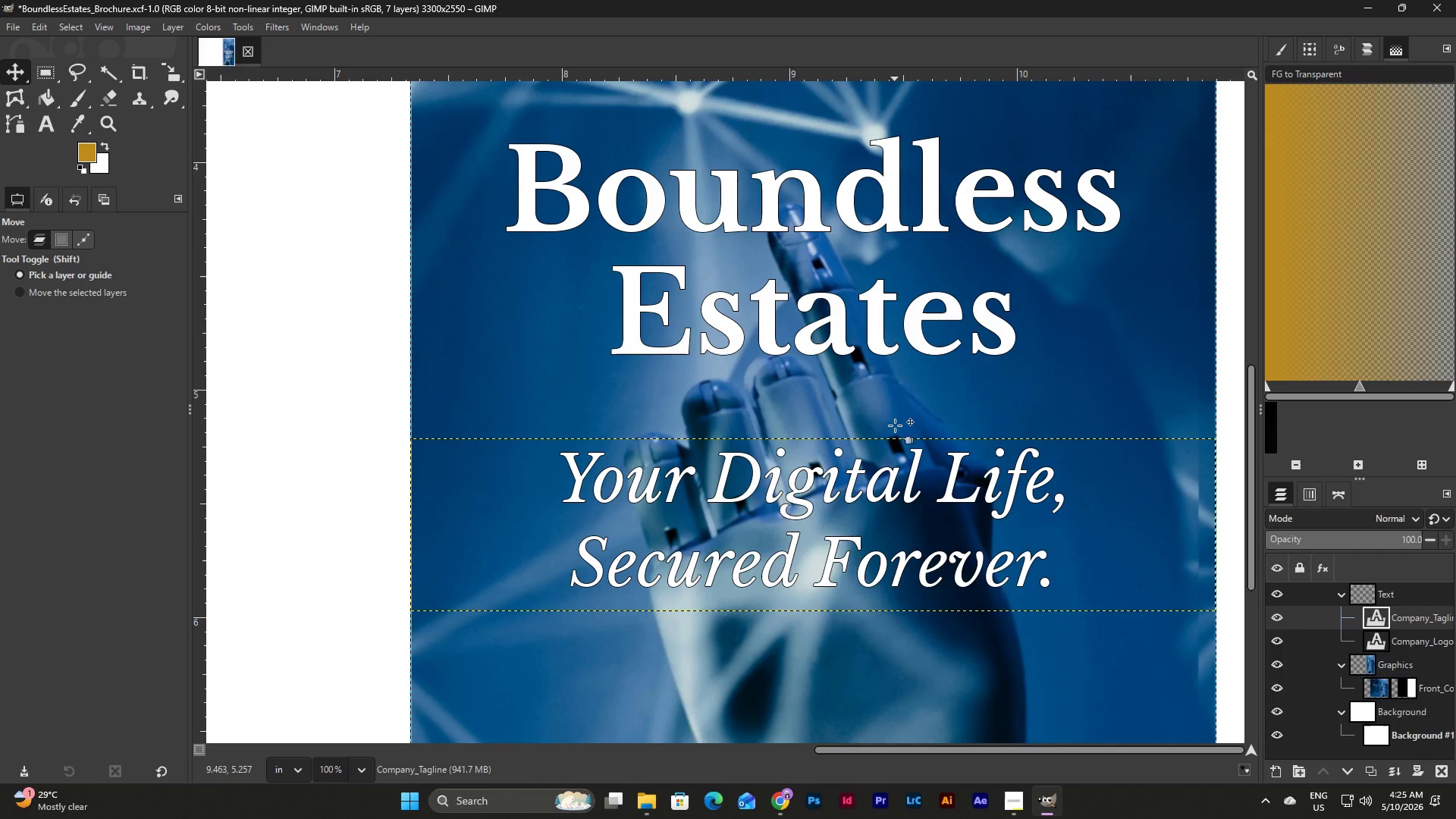 
scroll: coordinate [895, 419], scroll_direction: down, amount: 4.0
 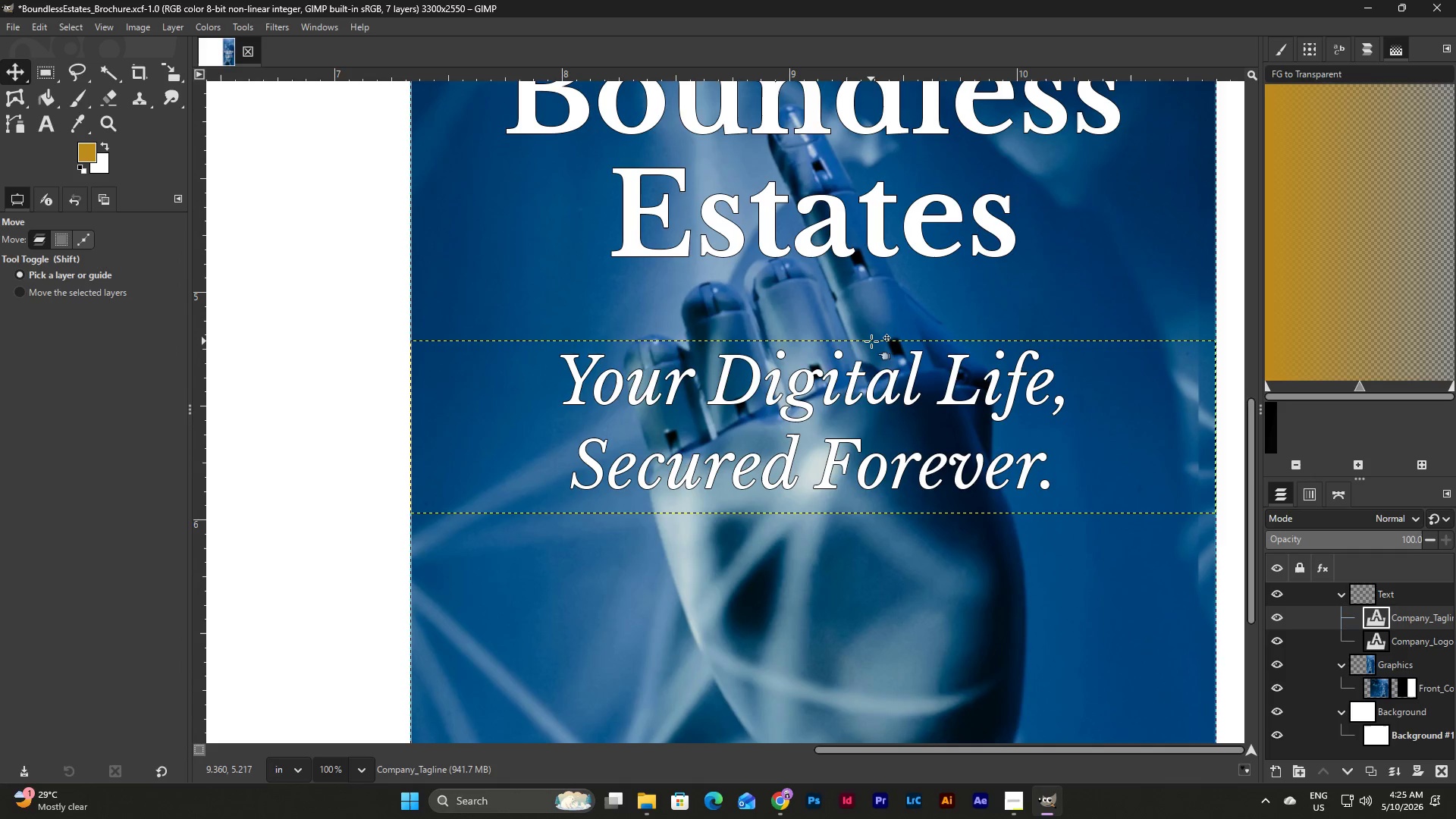 
left_click_drag(start_coordinate=[871, 341], to_coordinate=[871, 356])
 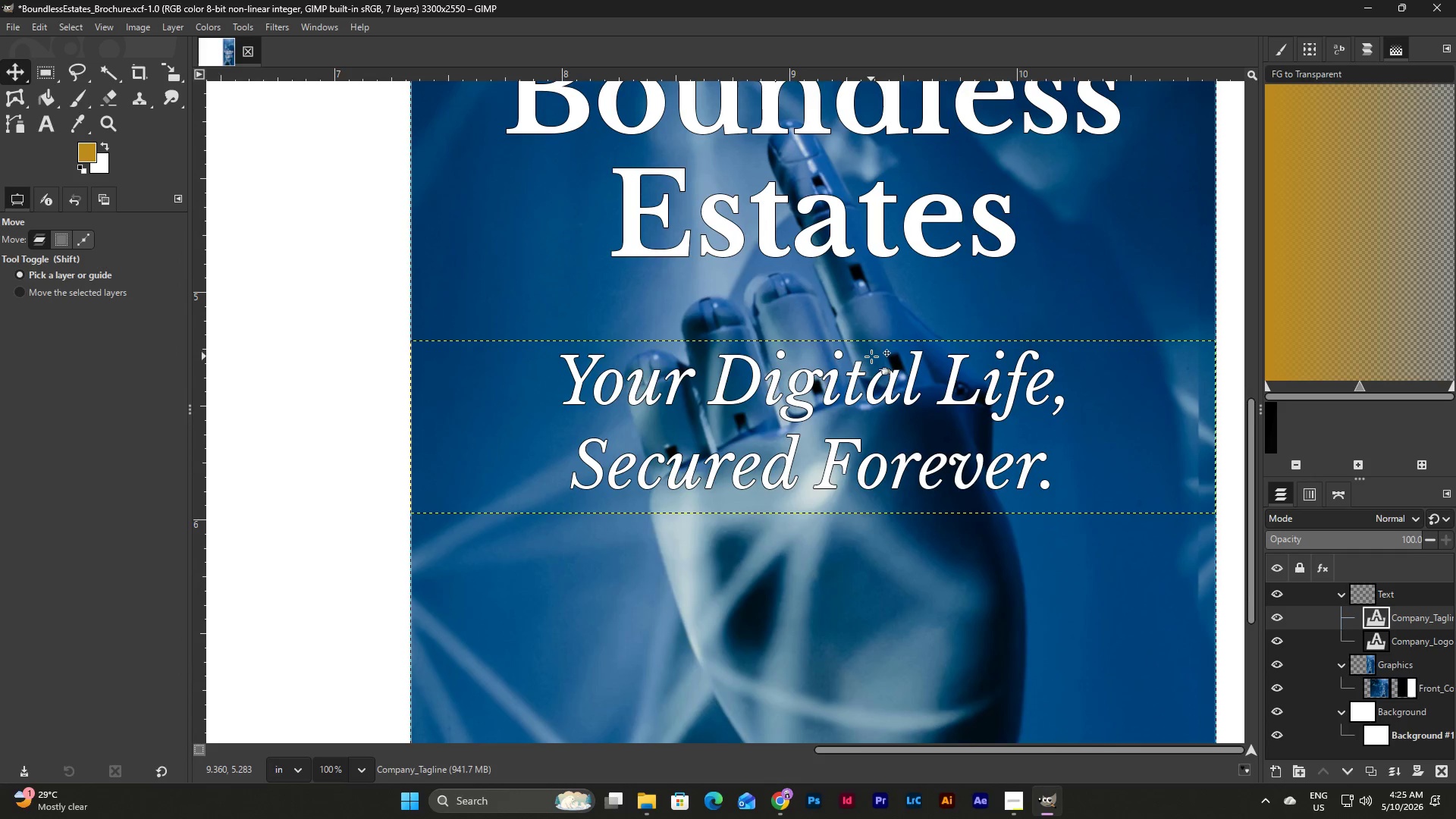 
key(Control+Z)
 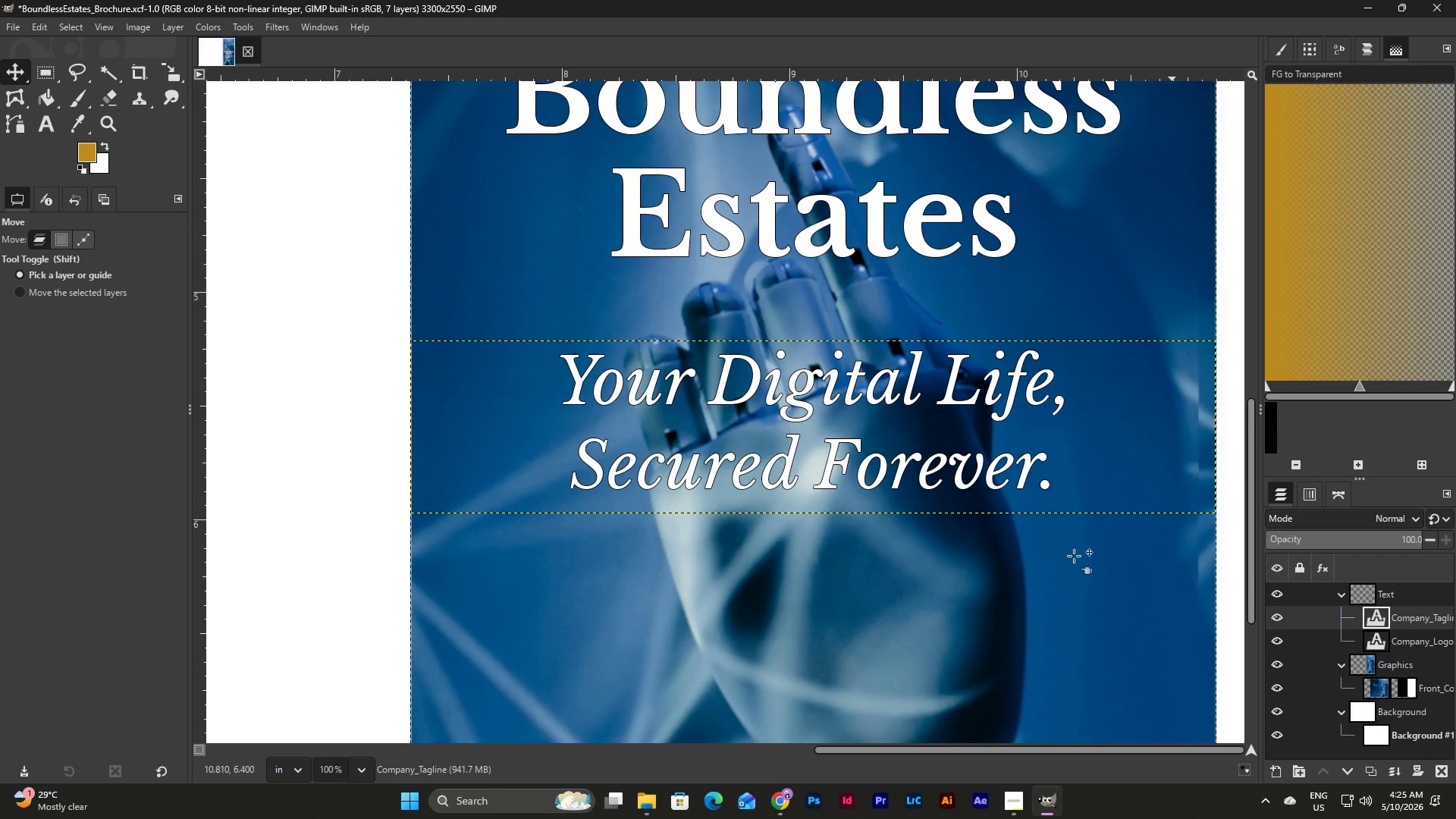 
scroll: coordinate [939, 482], scroll_direction: down, amount: 8.0
 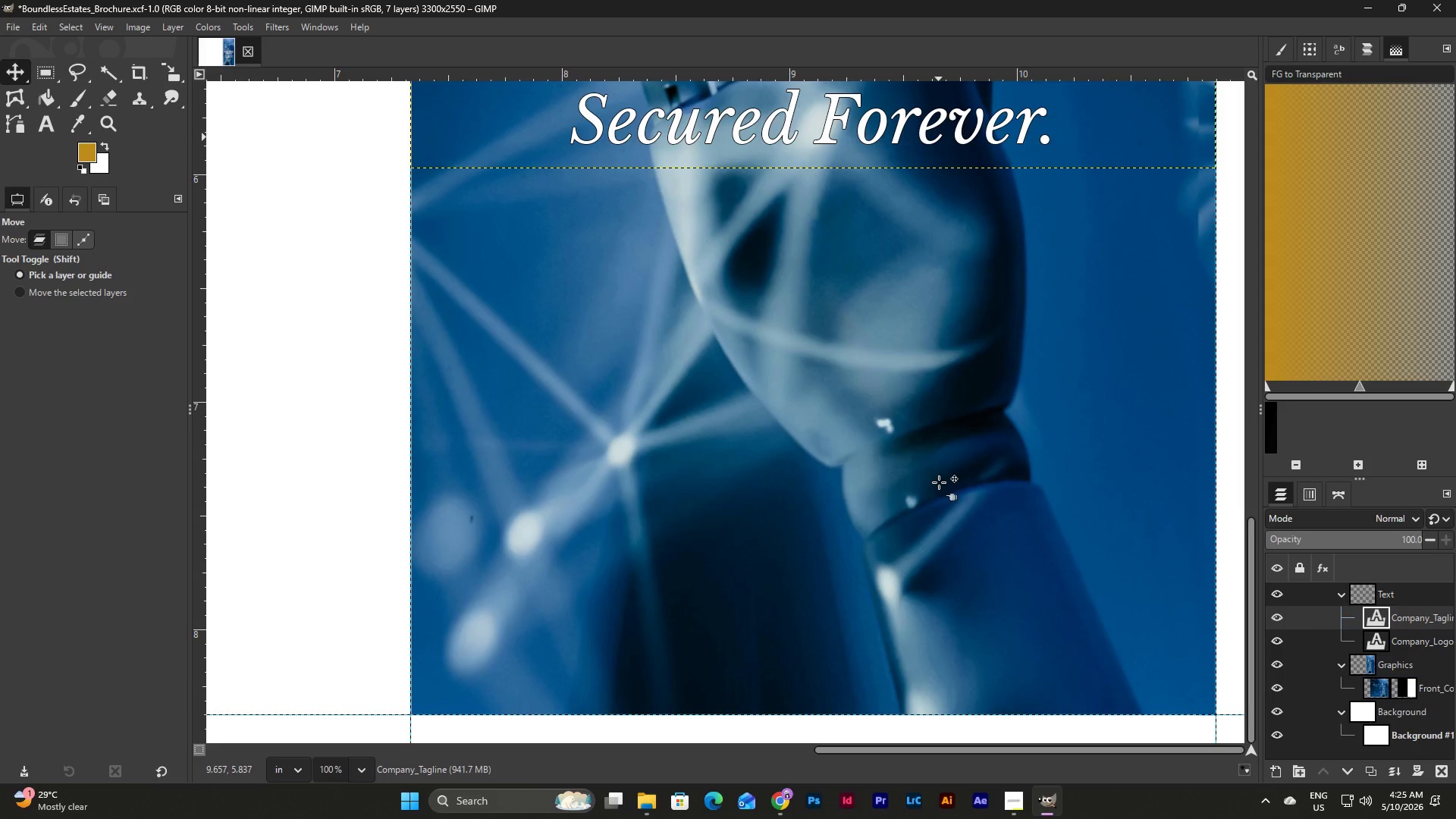 
scroll: coordinate [939, 482], scroll_direction: up, amount: 2.0
 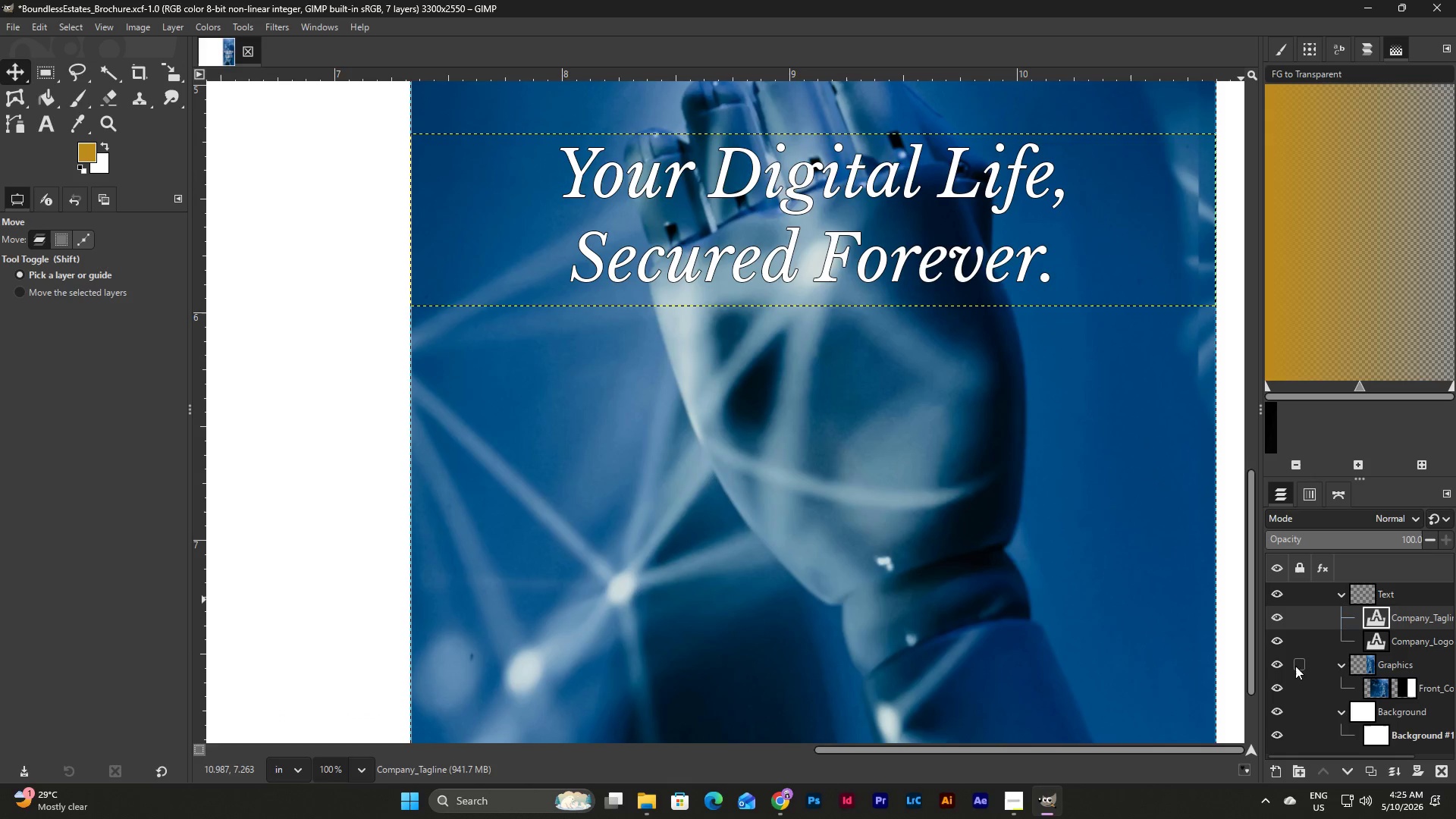 
left_click([1298, 686])
 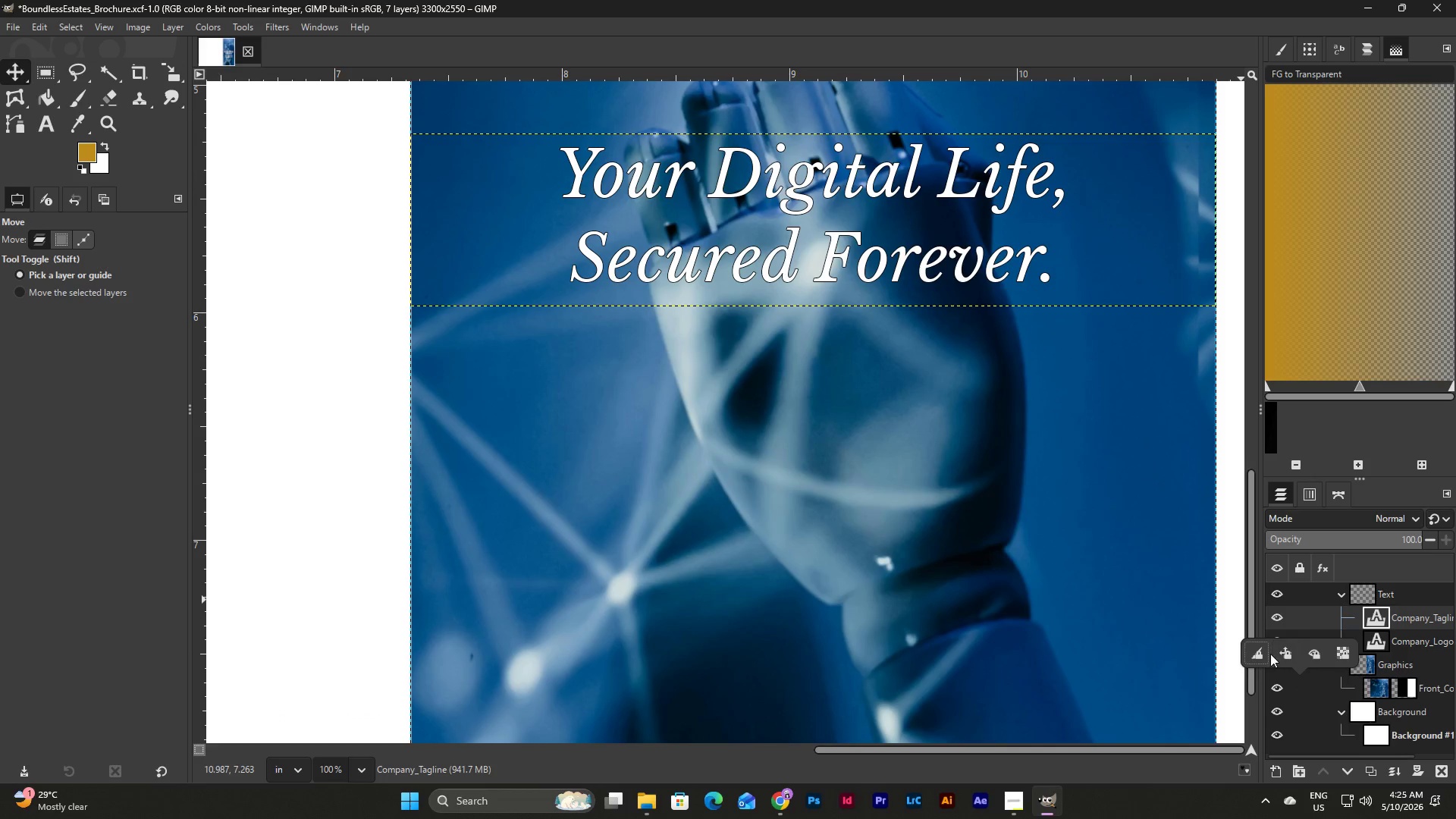 
left_click([1263, 654])
 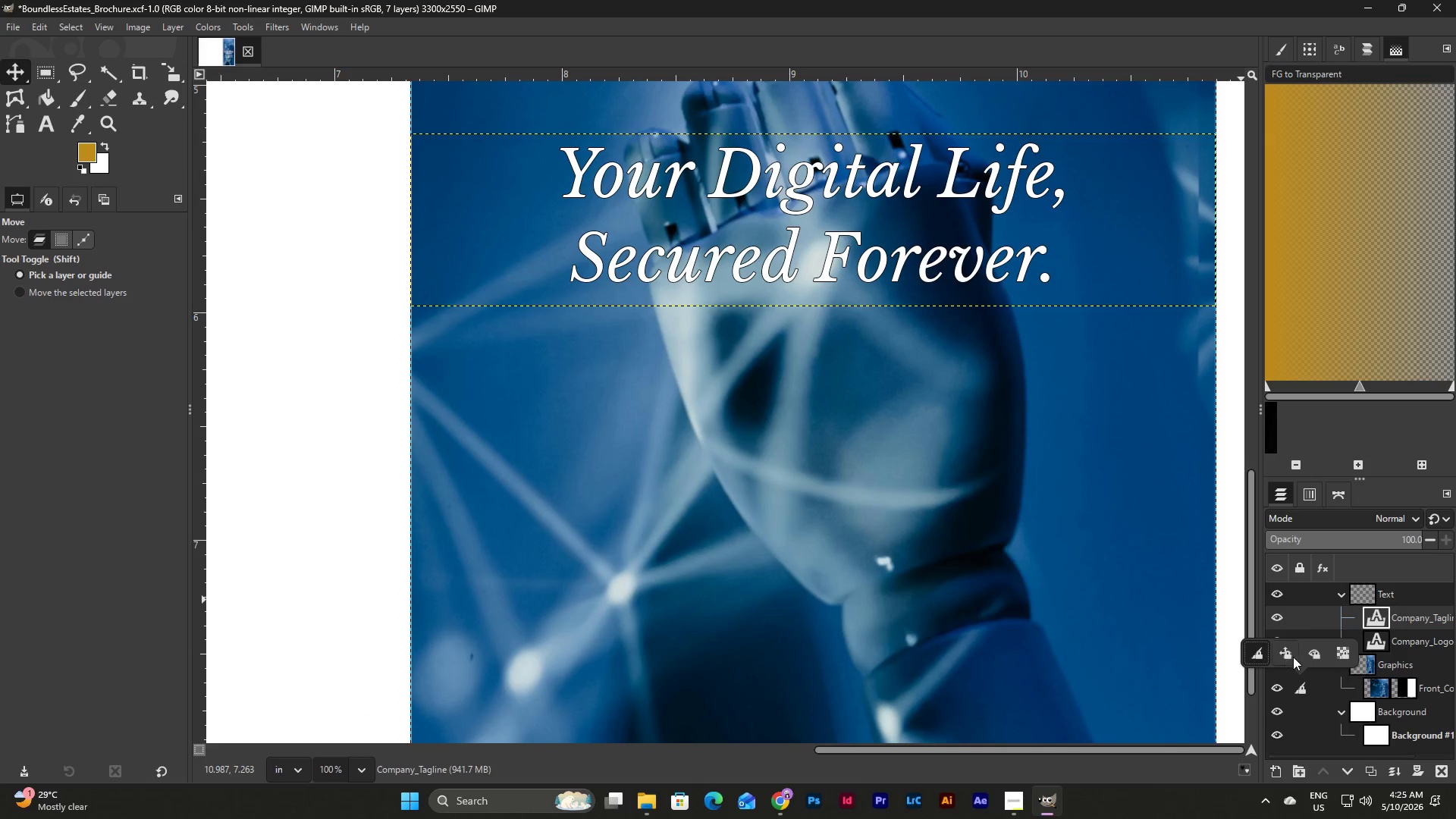 
left_click([1290, 657])
 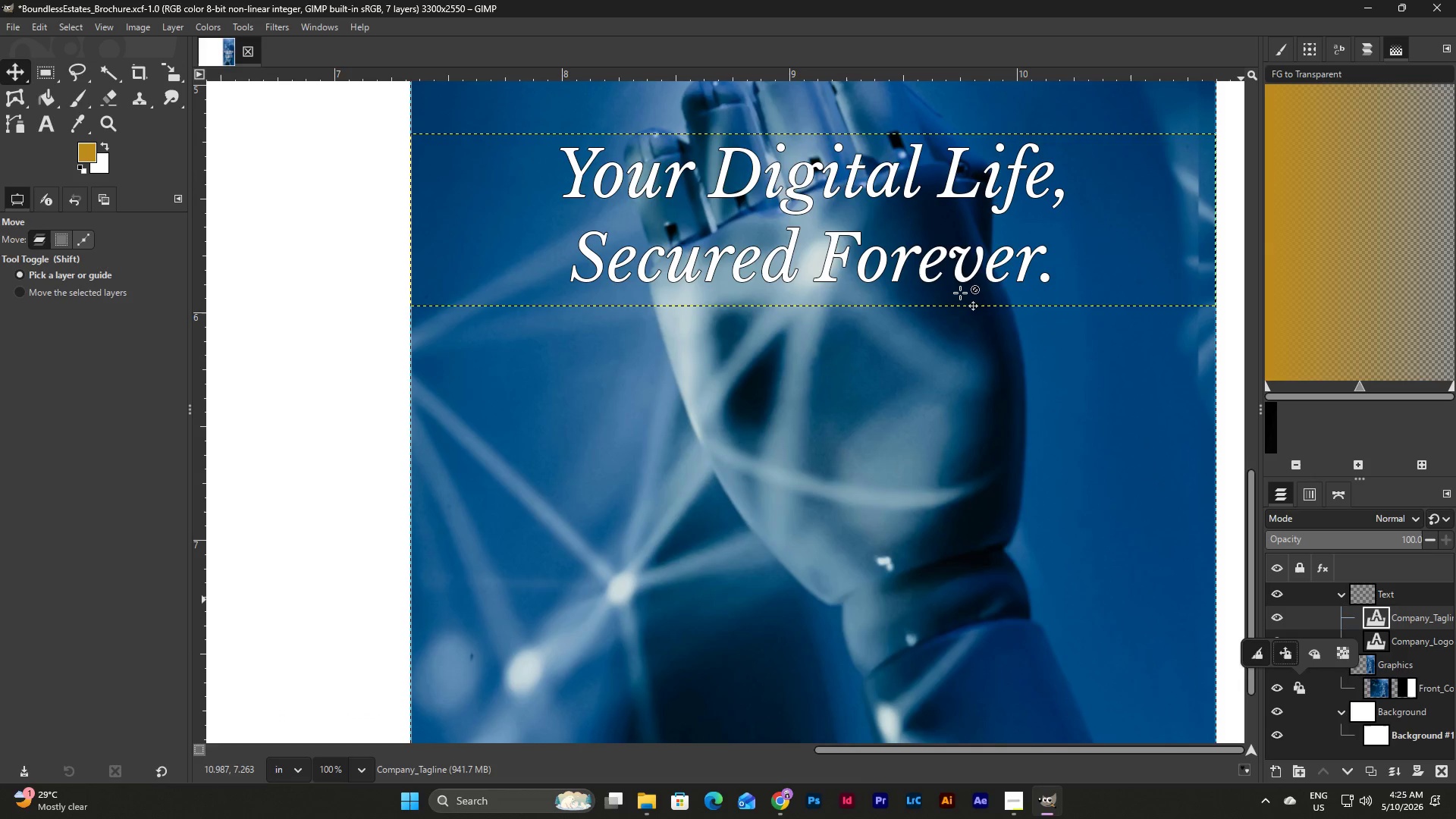 
scroll: coordinate [958, 298], scroll_direction: up, amount: 1.0
 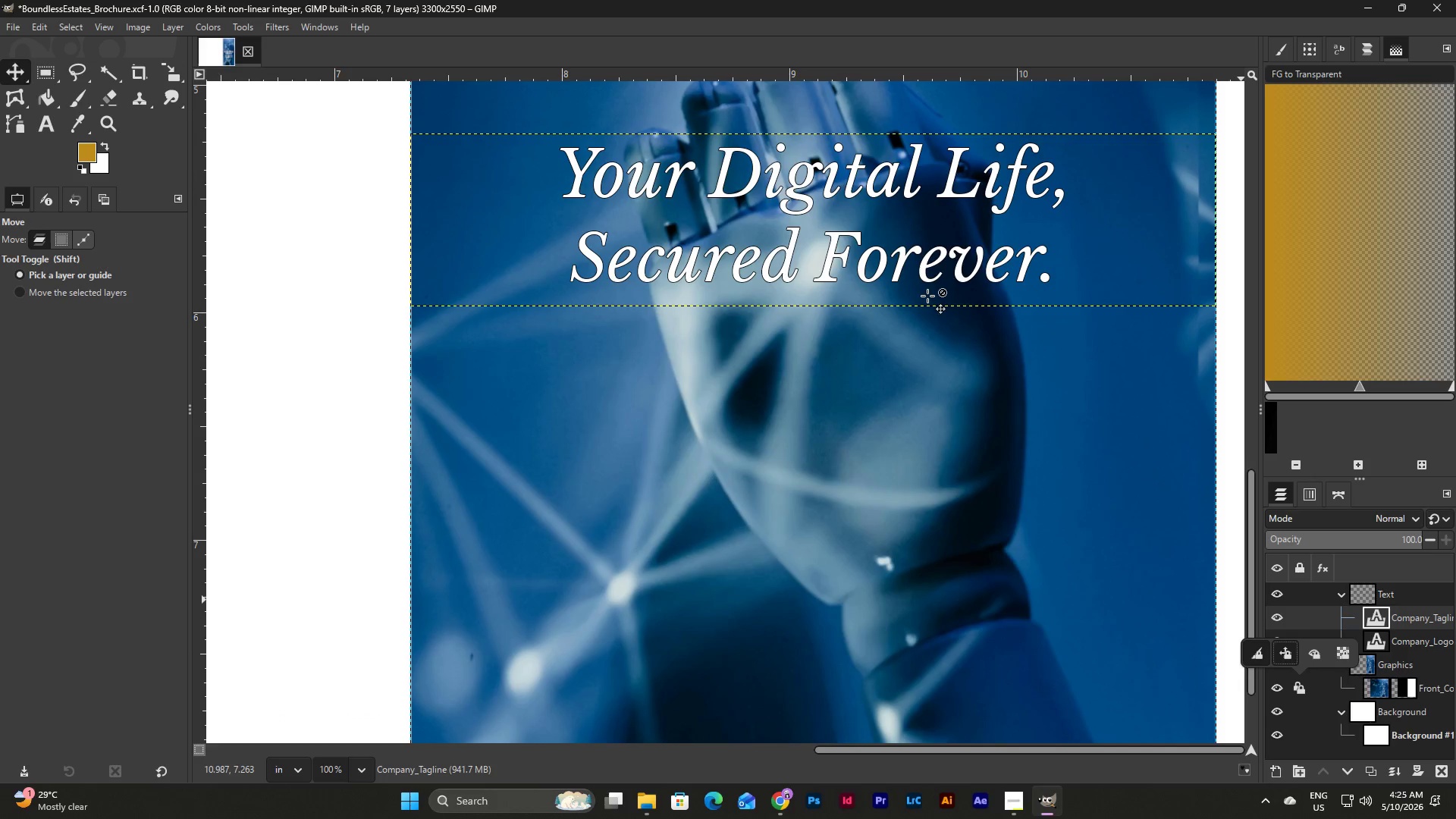 
left_click([927, 300])
 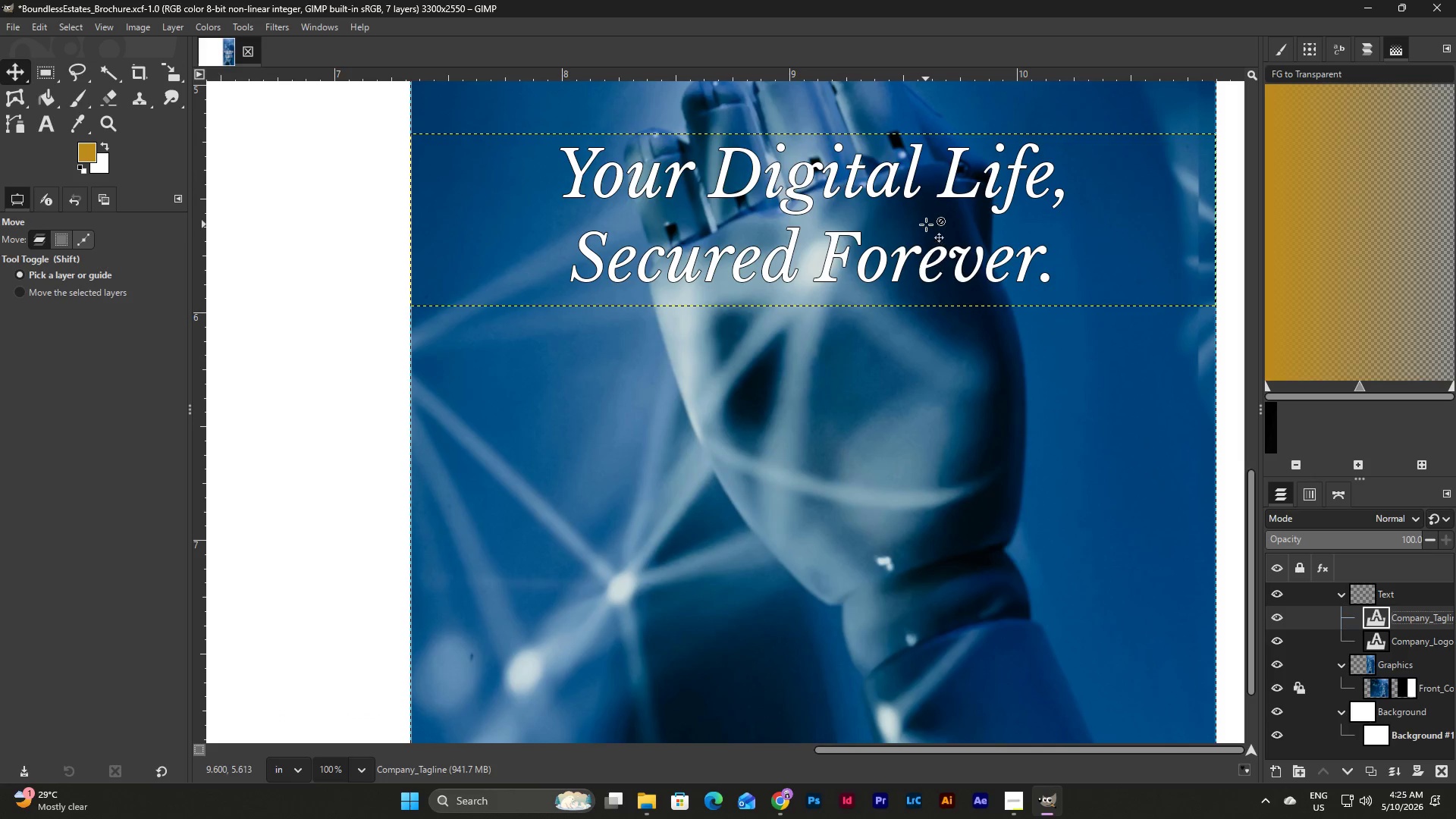 
scroll: coordinate [937, 253], scroll_direction: up, amount: 3.0
 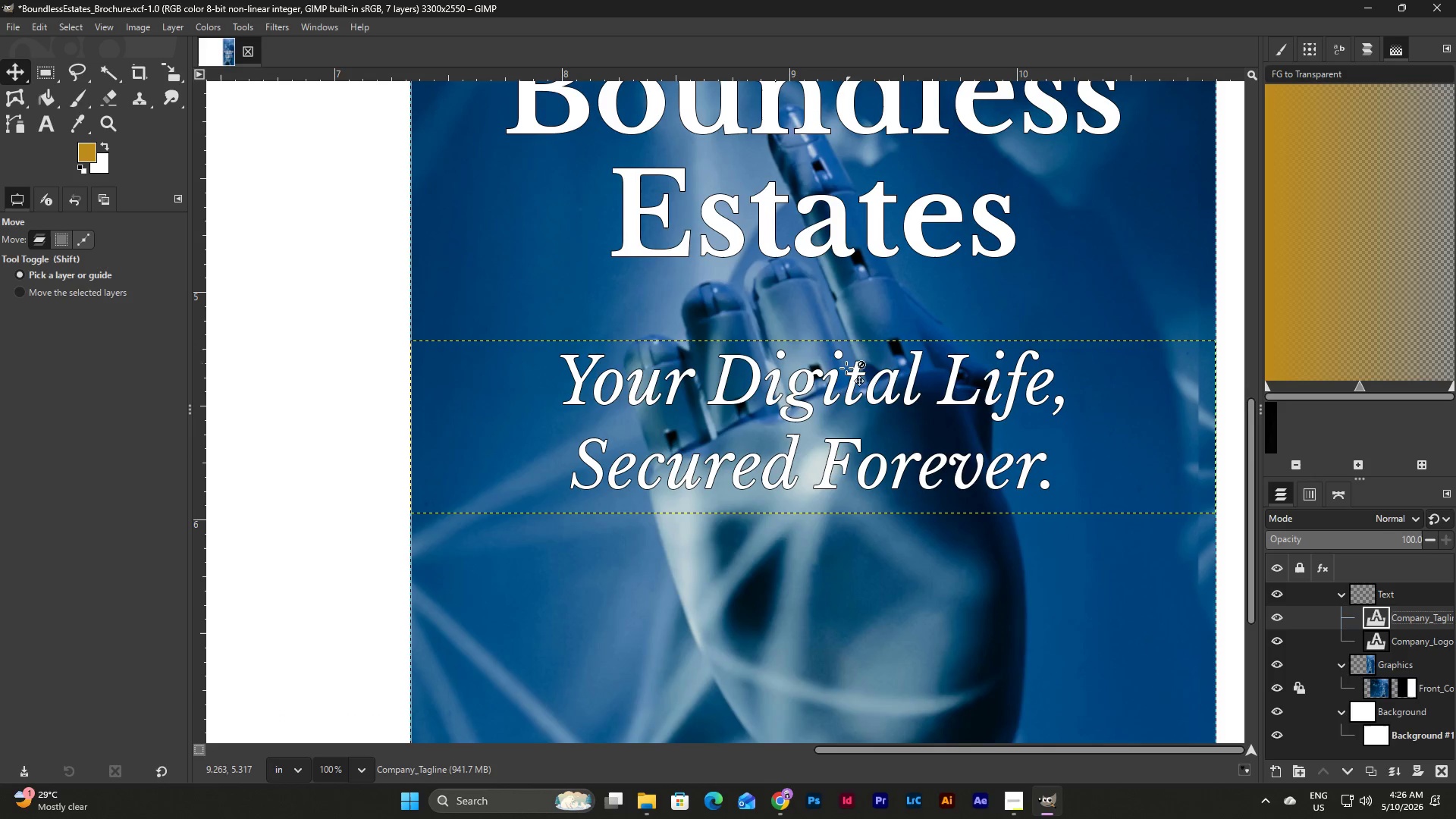 
left_click_drag(start_coordinate=[846, 369], to_coordinate=[854, 411])
 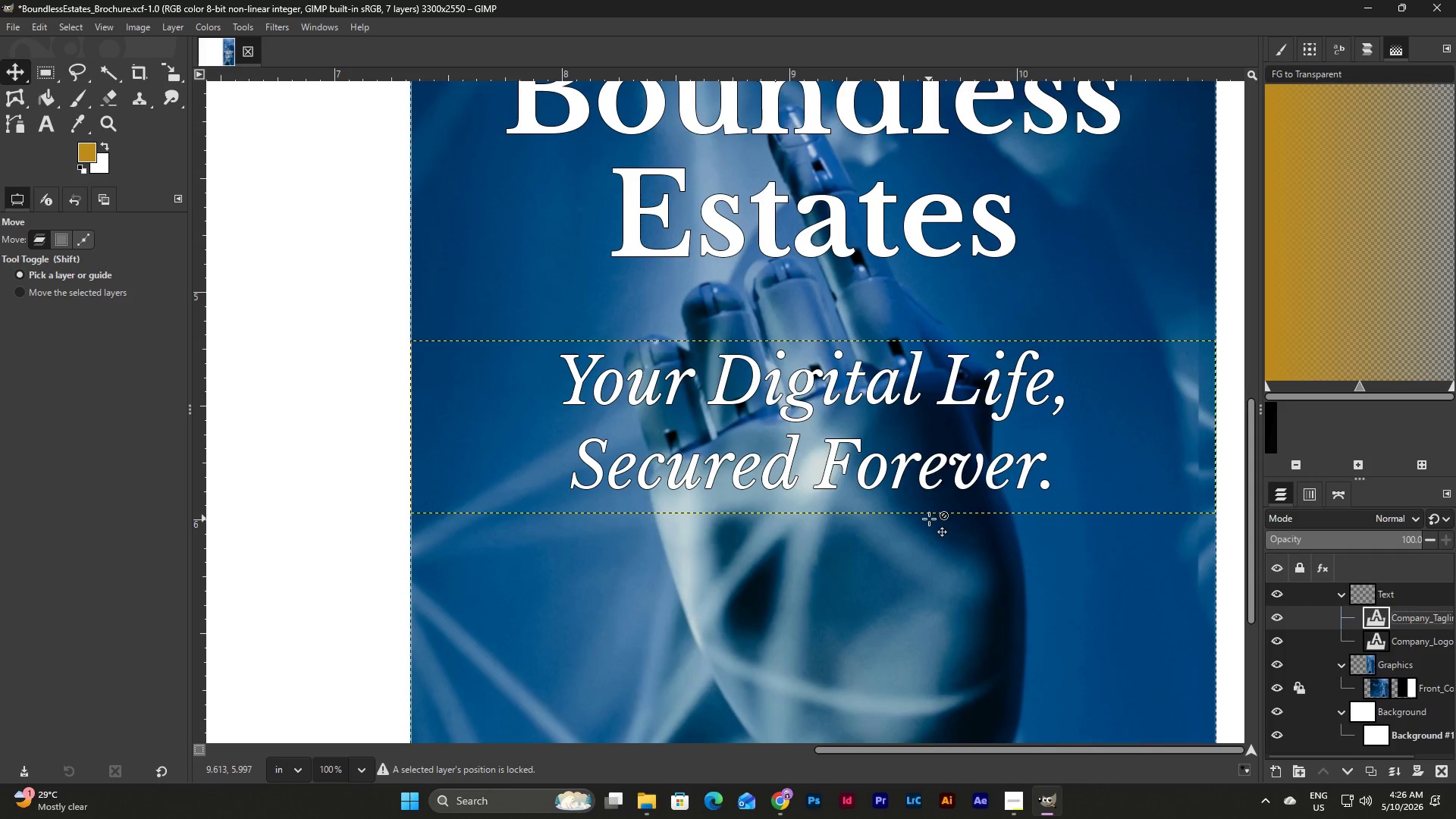 
left_click_drag(start_coordinate=[929, 510], to_coordinate=[930, 527])
 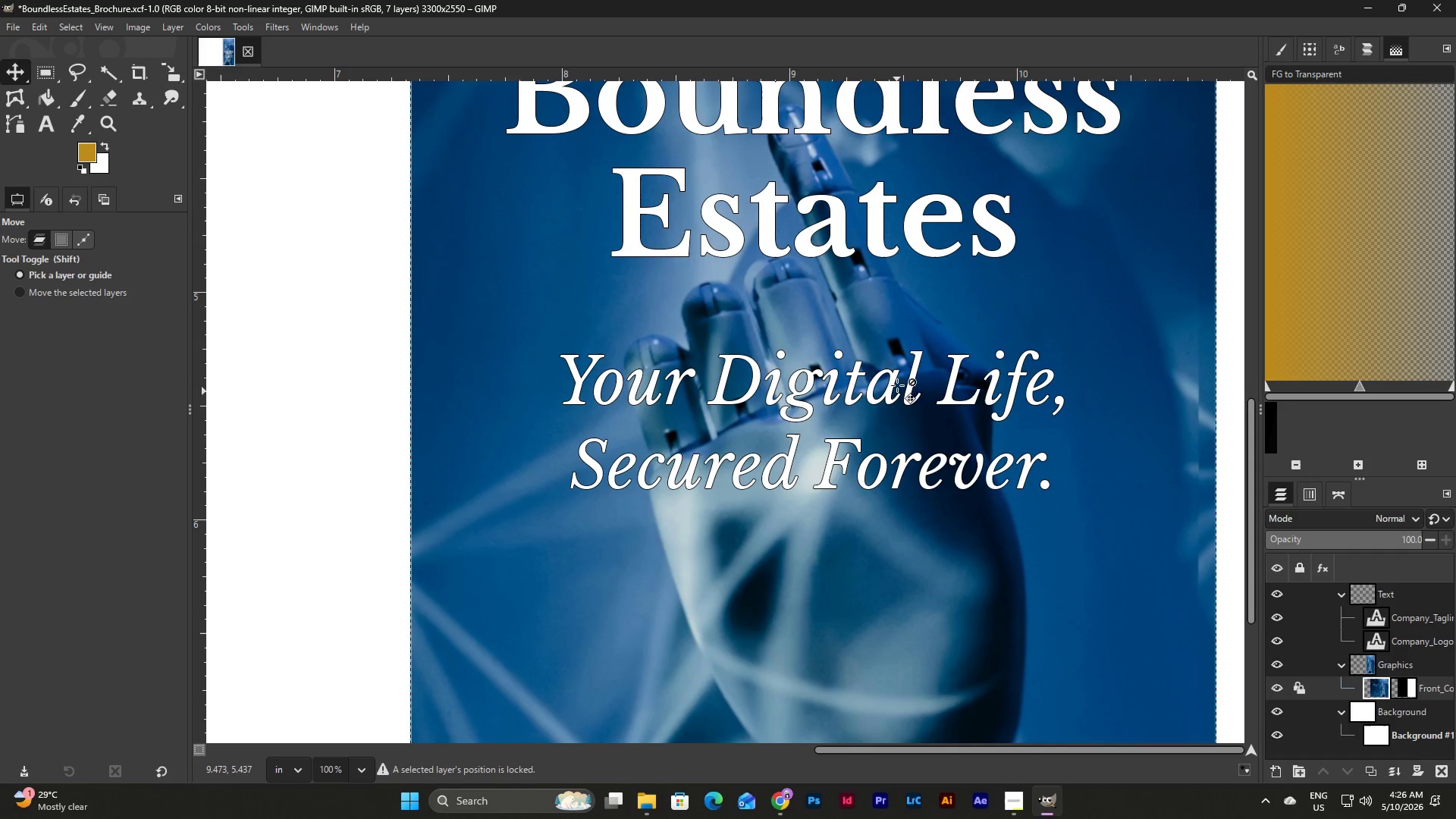 
left_click_drag(start_coordinate=[897, 383], to_coordinate=[839, 391])
 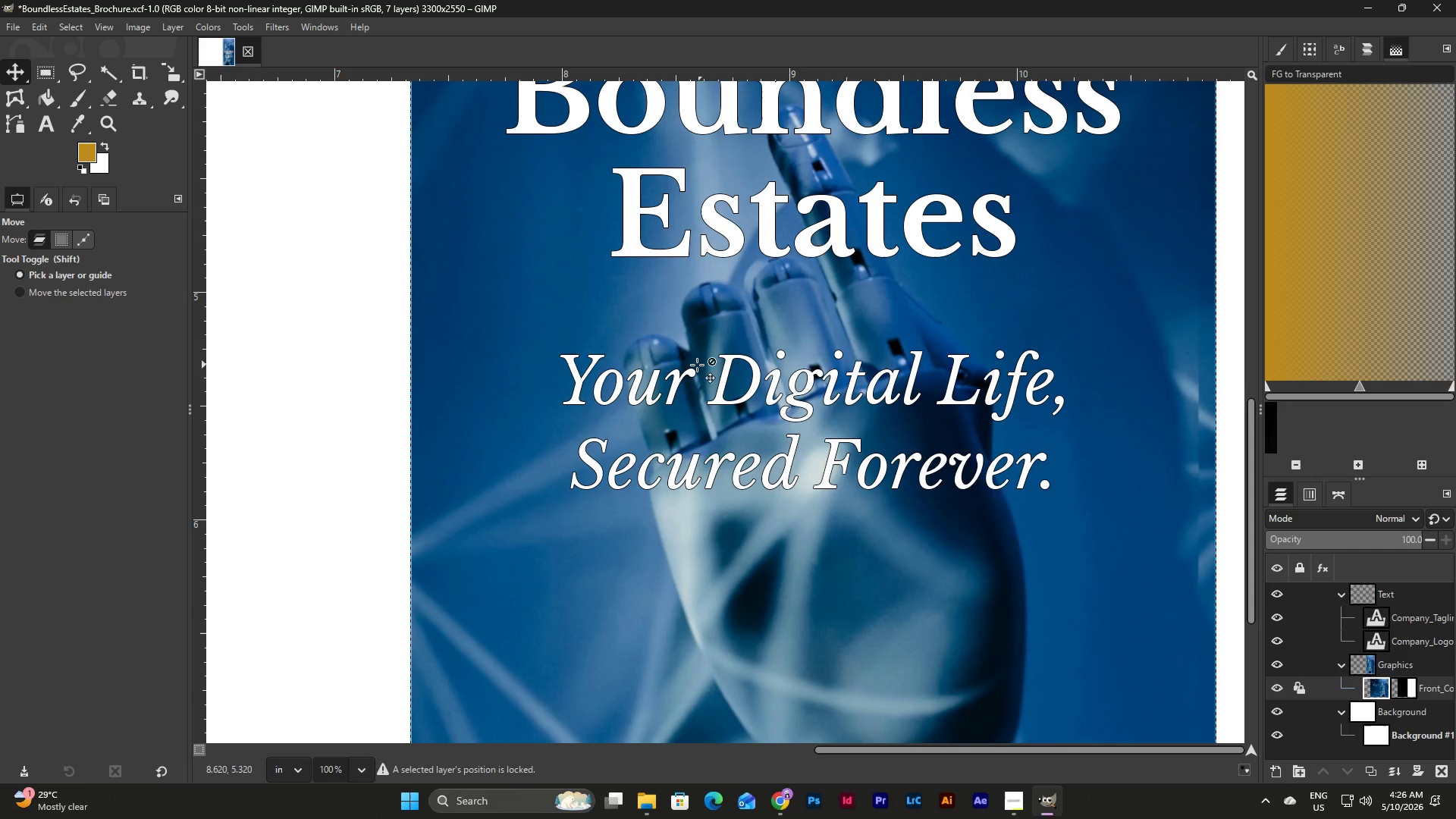 
left_click_drag(start_coordinate=[697, 365], to_coordinate=[788, 488])
 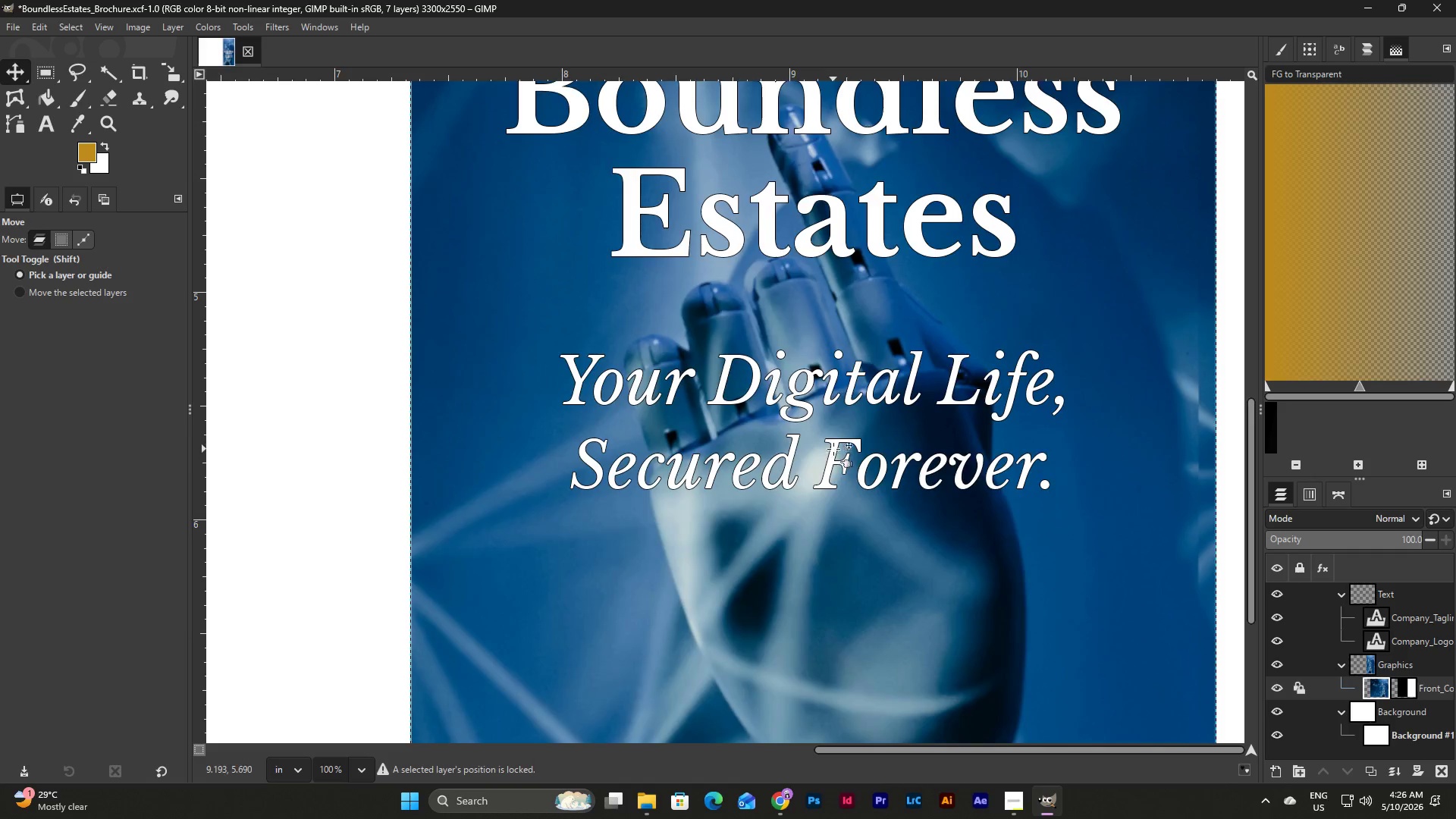 
scroll: coordinate [833, 449], scroll_direction: down, amount: 7.0
 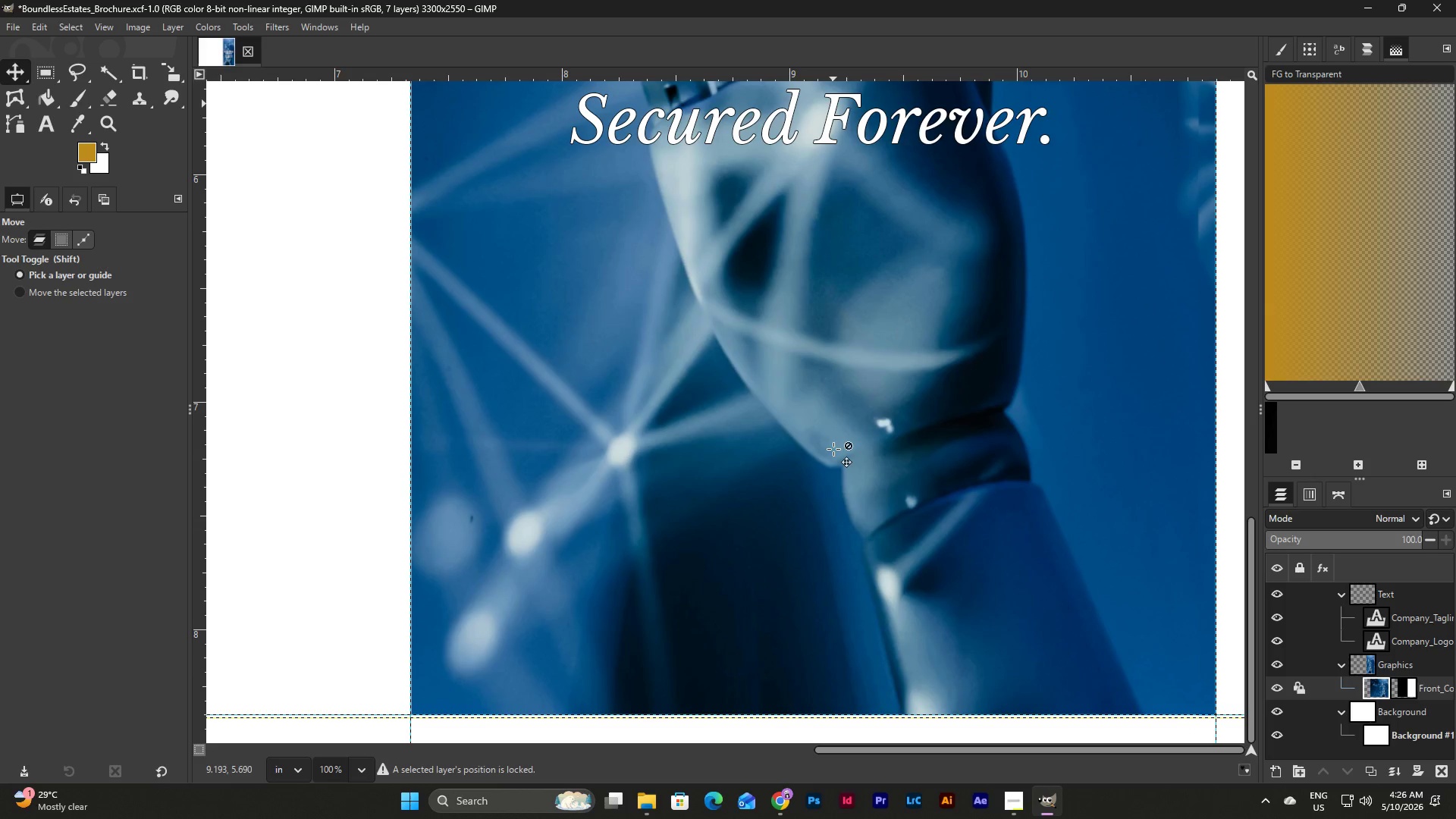 
scroll: coordinate [833, 449], scroll_direction: up, amount: 8.0
 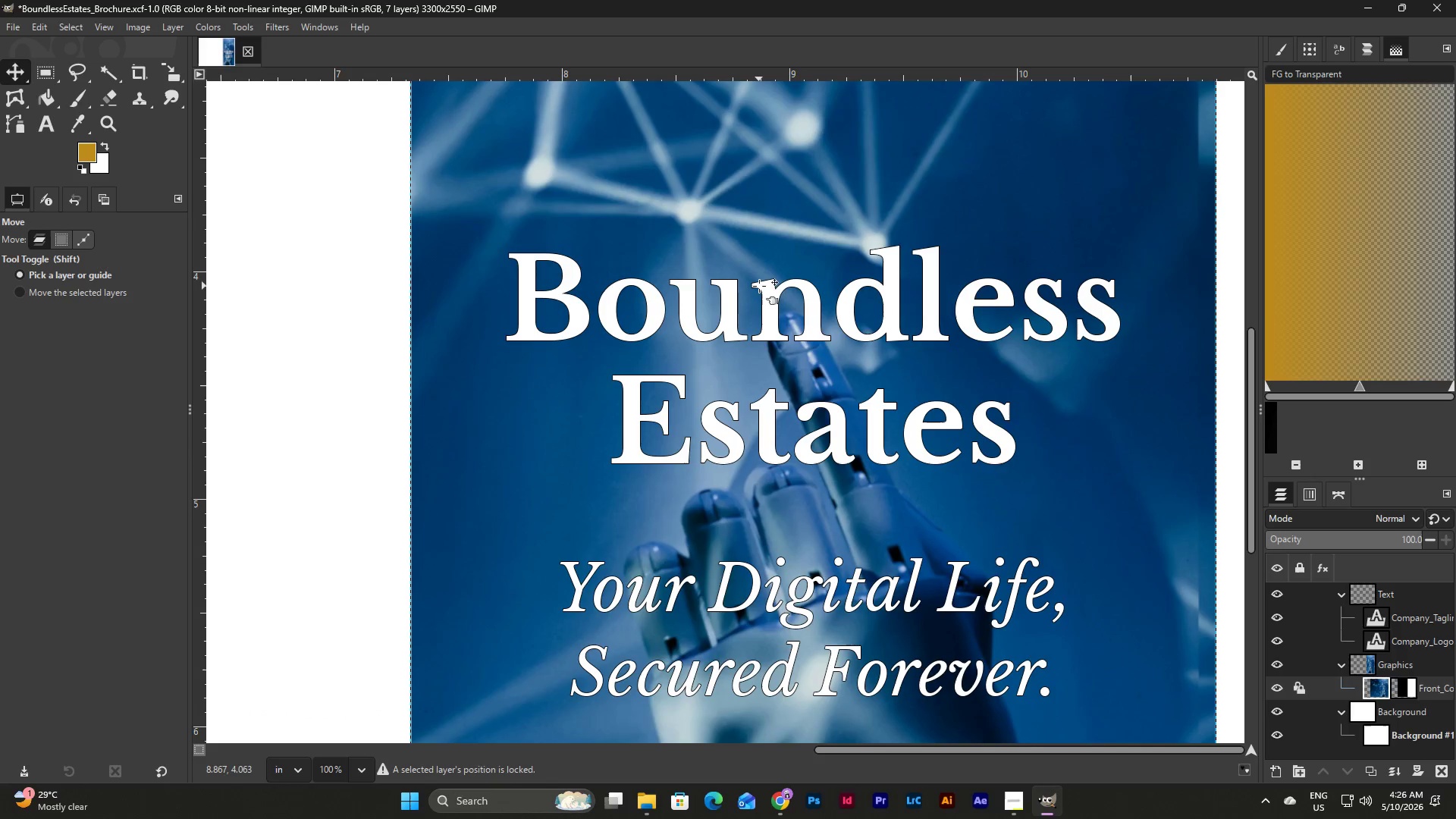 
left_click_drag(start_coordinate=[759, 286], to_coordinate=[763, 287])
 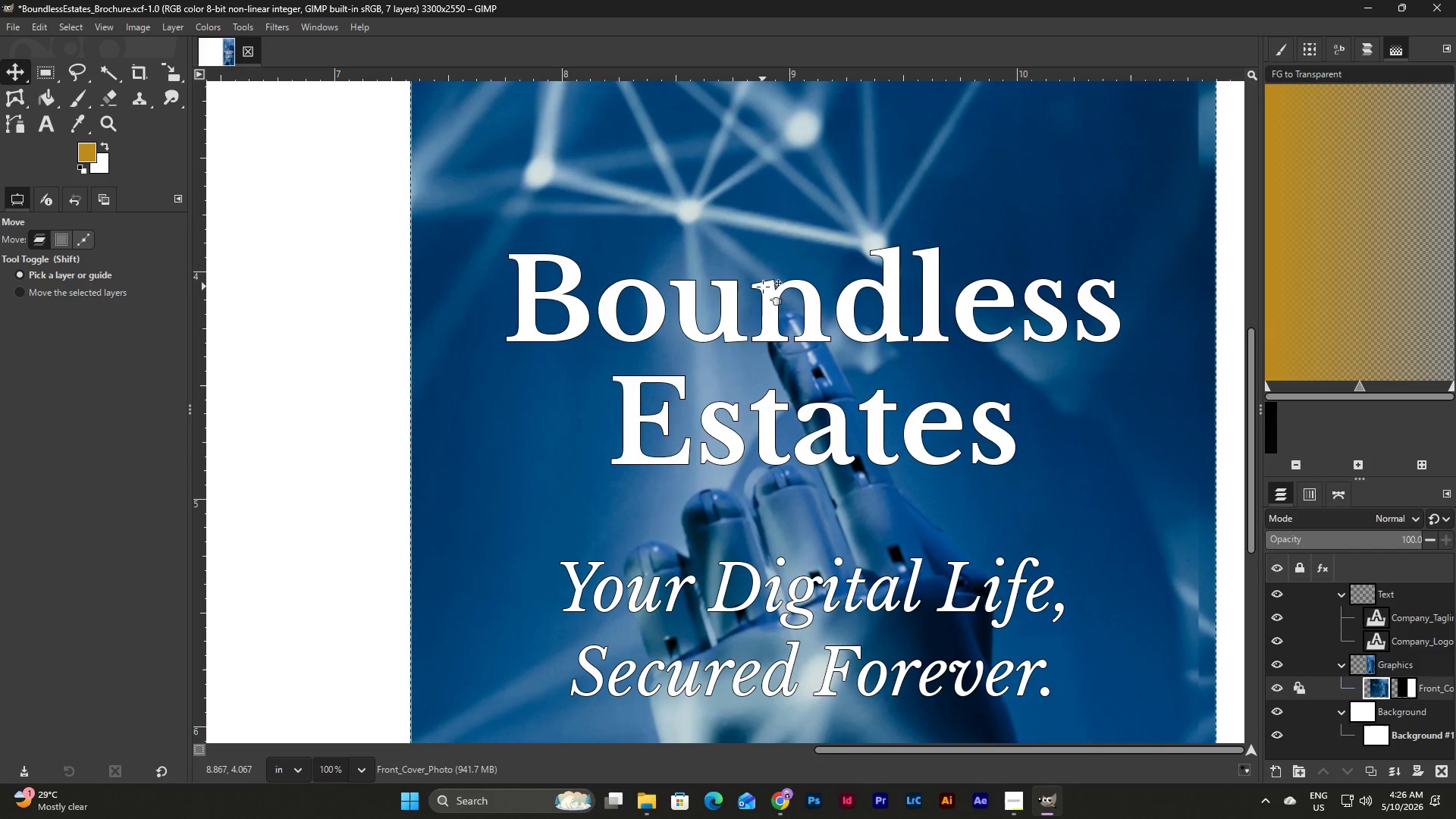 
left_click_drag(start_coordinate=[763, 287], to_coordinate=[764, 309])
 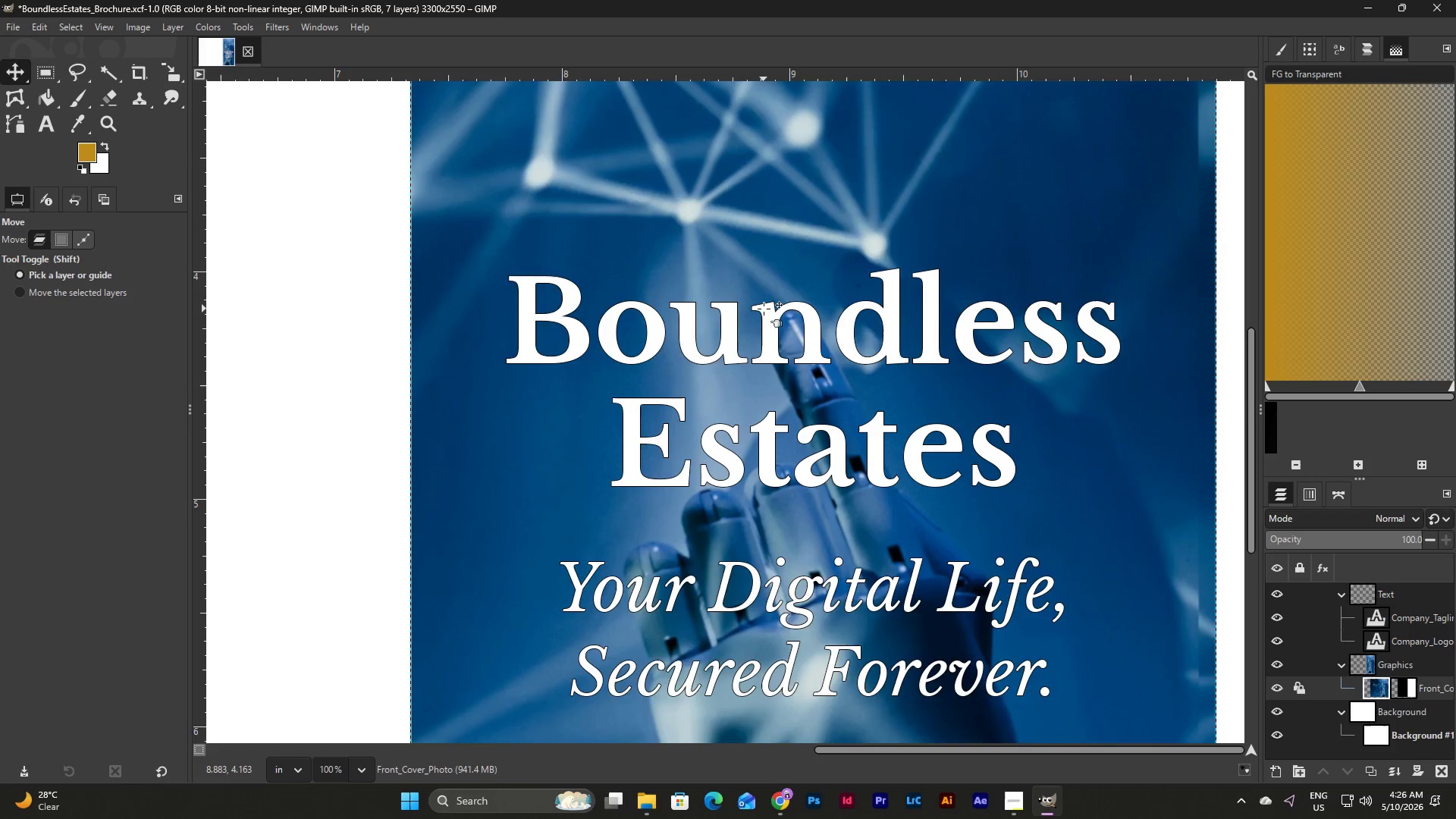 
scroll: coordinate [764, 309], scroll_direction: down, amount: 5.0
 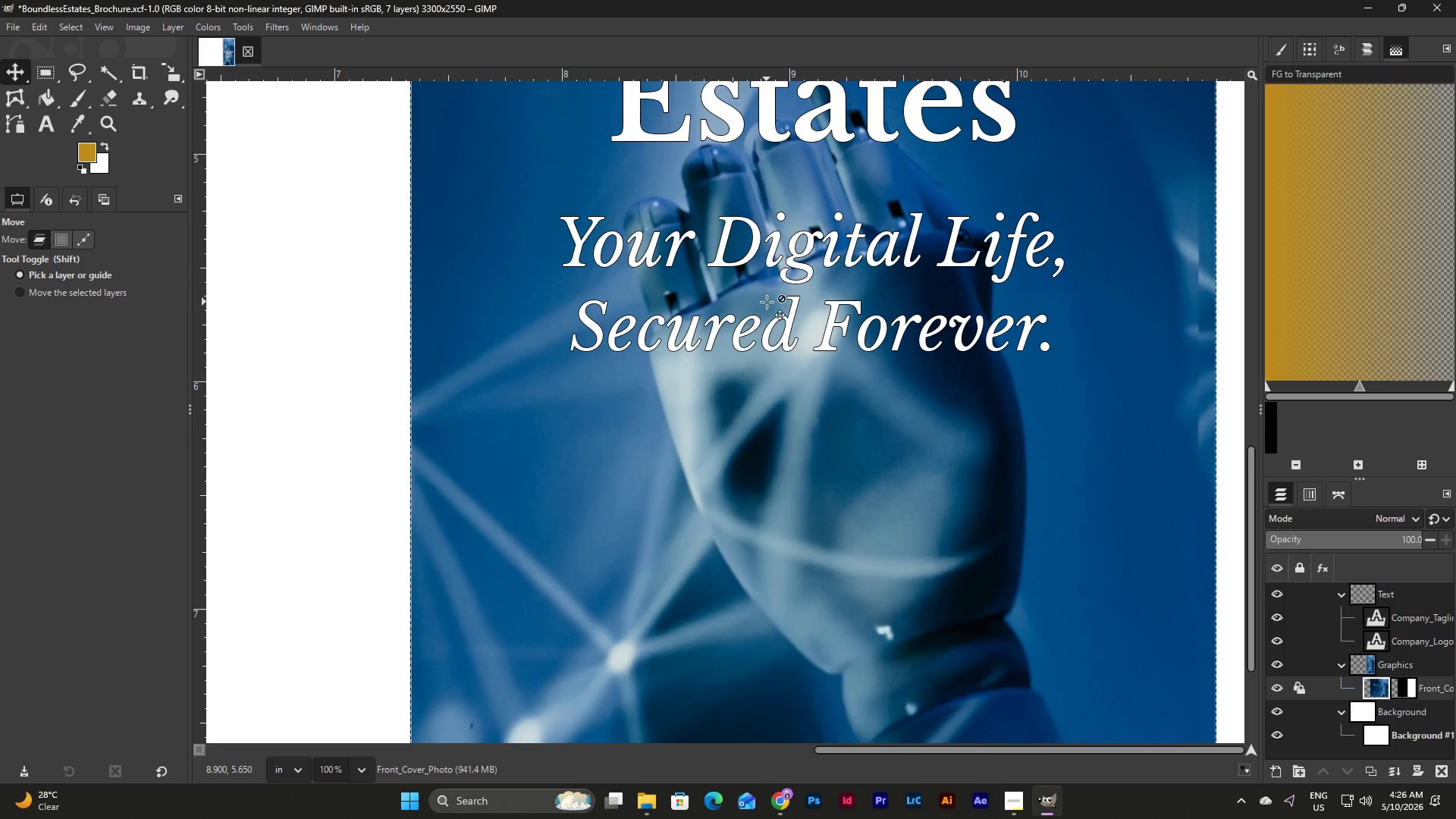 
scroll: coordinate [767, 302], scroll_direction: up, amount: 2.0
 